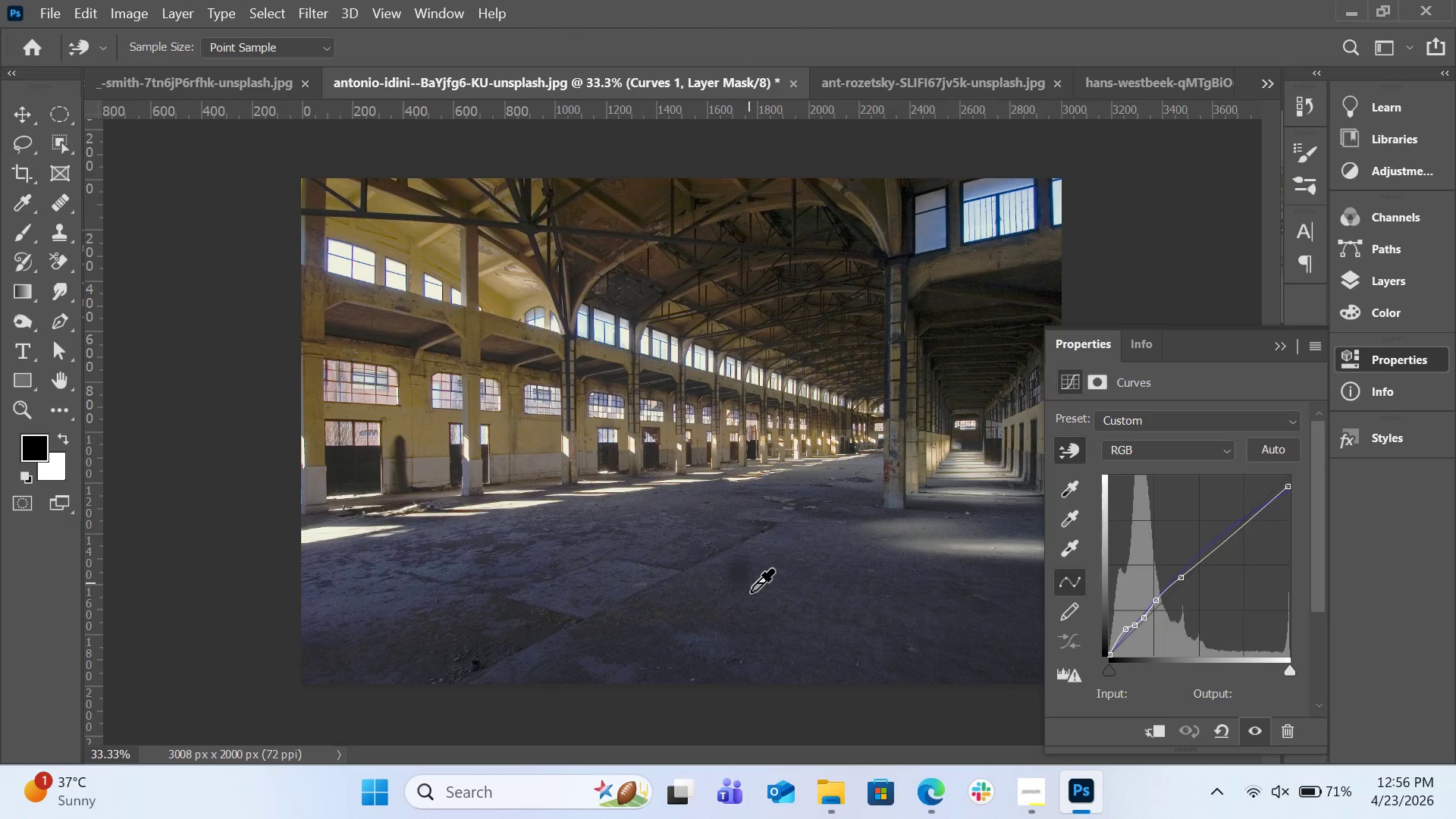 
left_click_drag(start_coordinate=[750, 614], to_coordinate=[753, 602])
 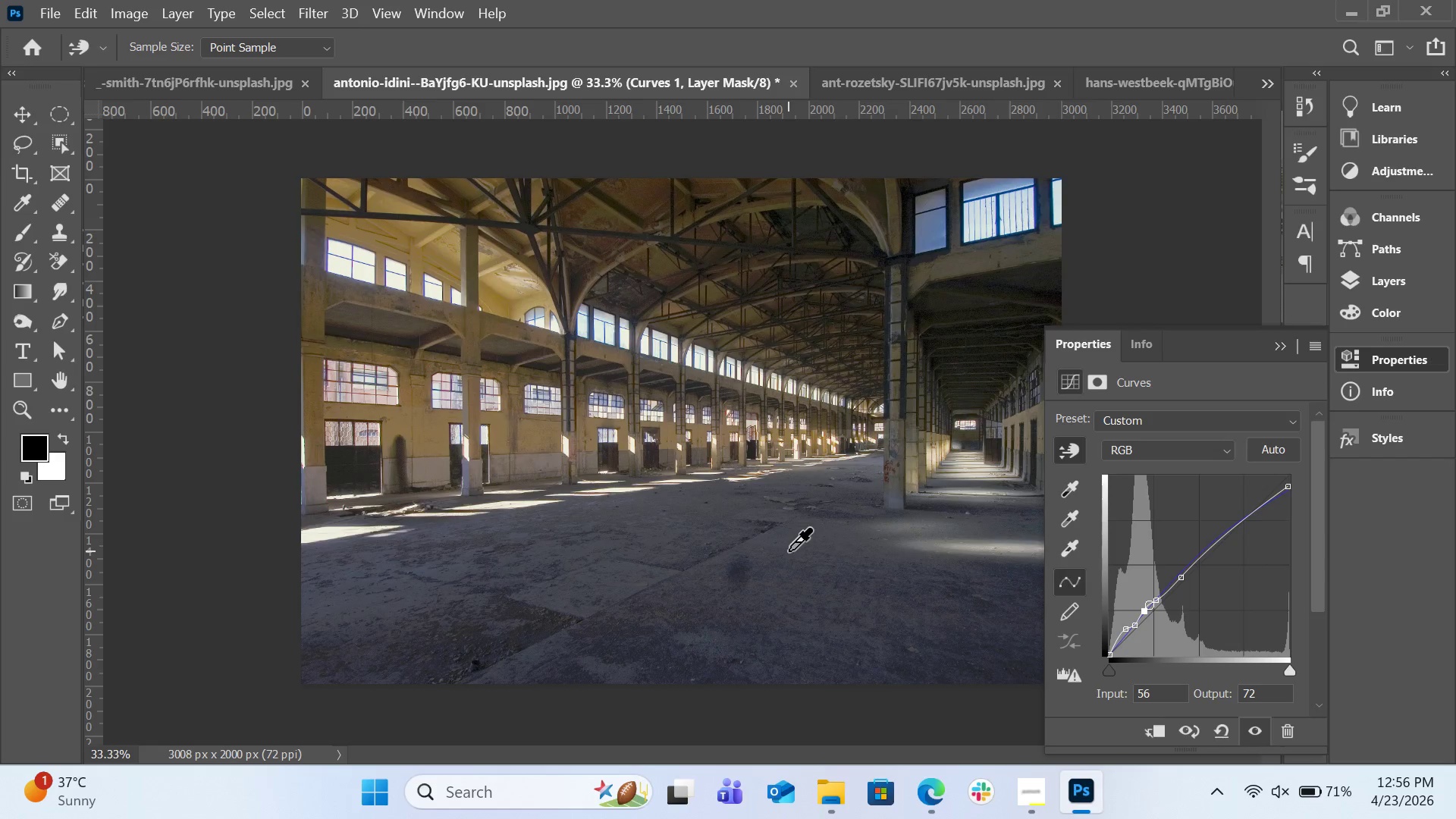 
left_click([242, 92])
 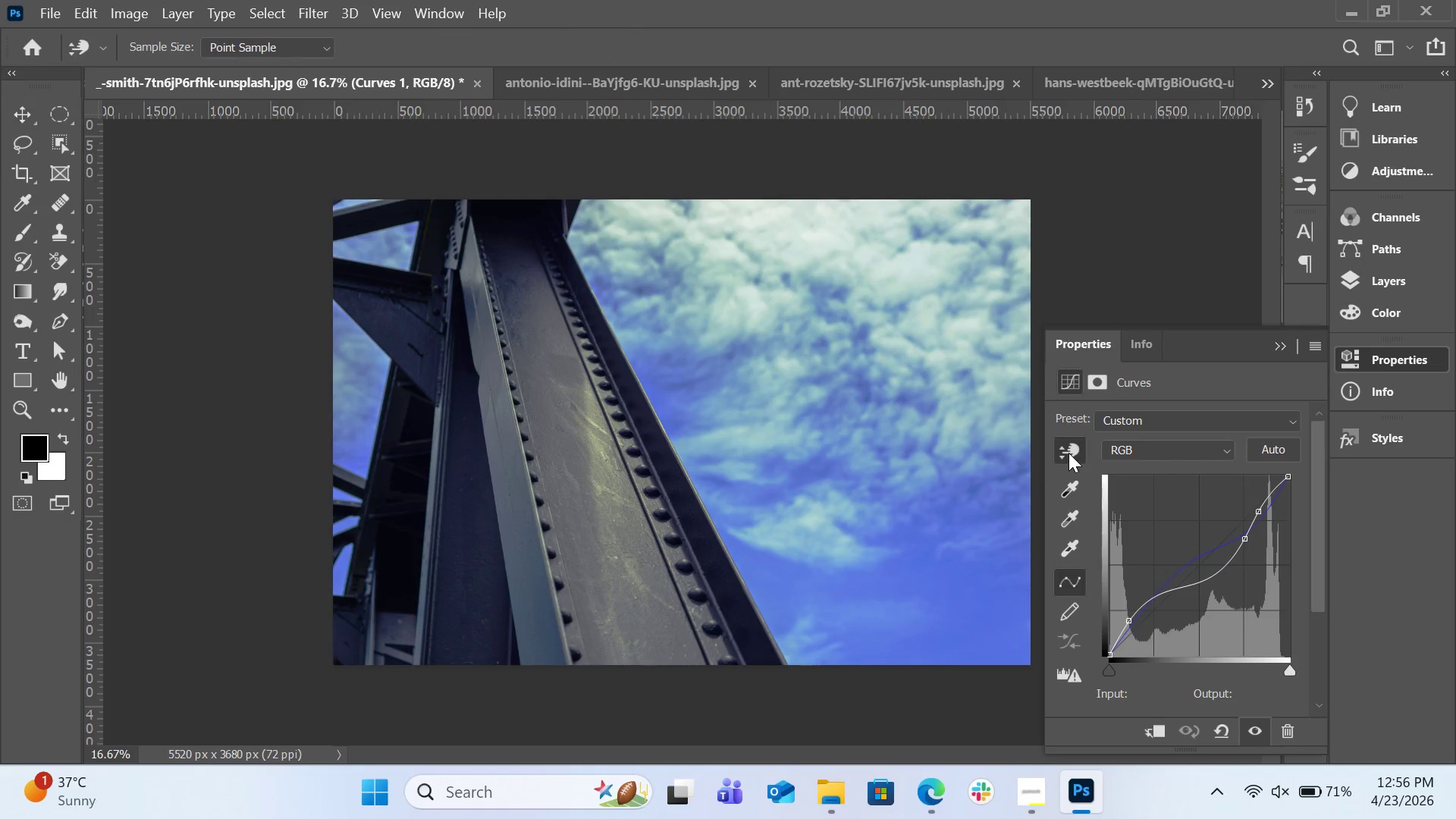 
left_click_drag(start_coordinate=[392, 526], to_coordinate=[403, 524])
 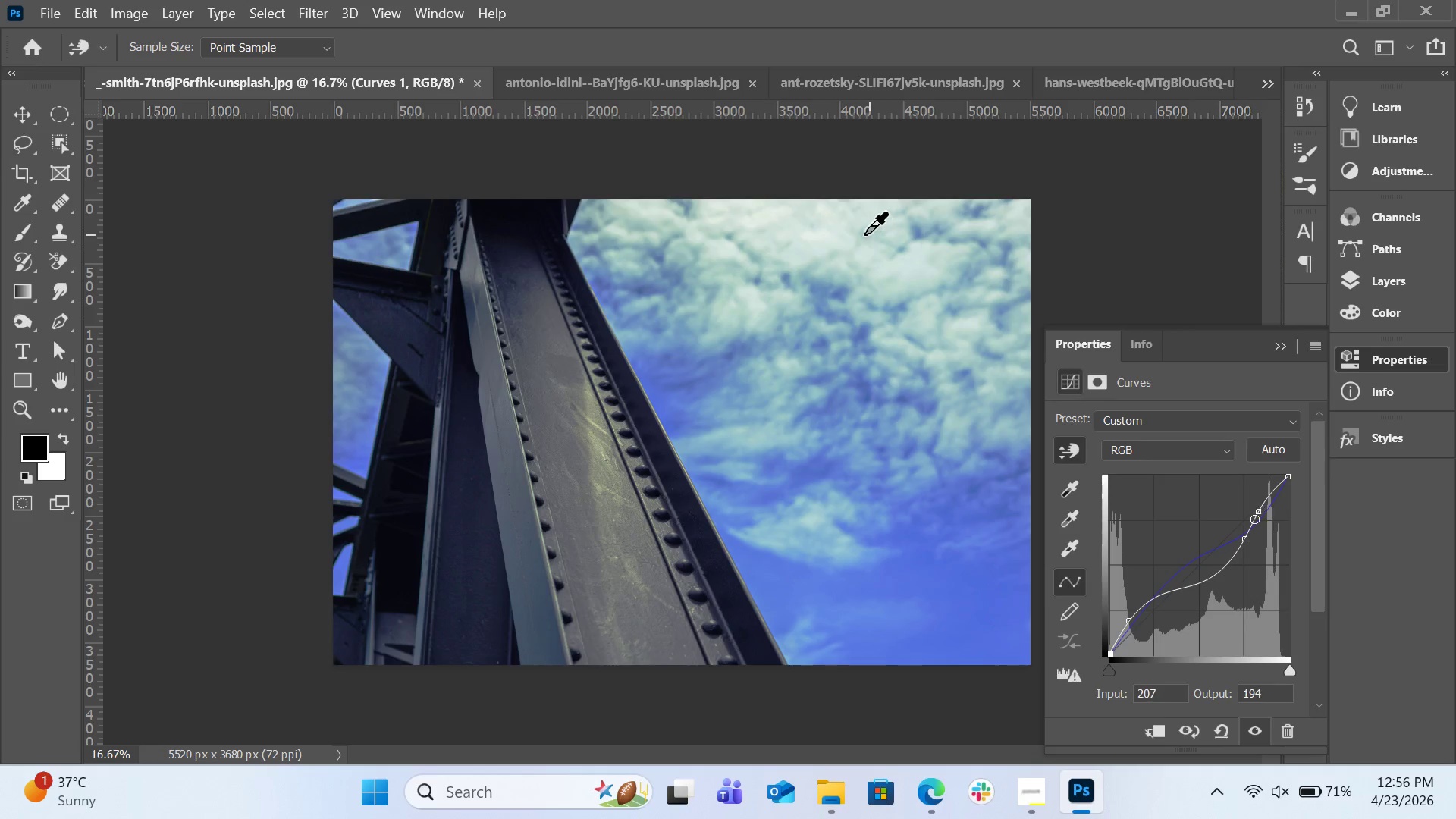 
left_click_drag(start_coordinate=[827, 224], to_coordinate=[833, 237])
 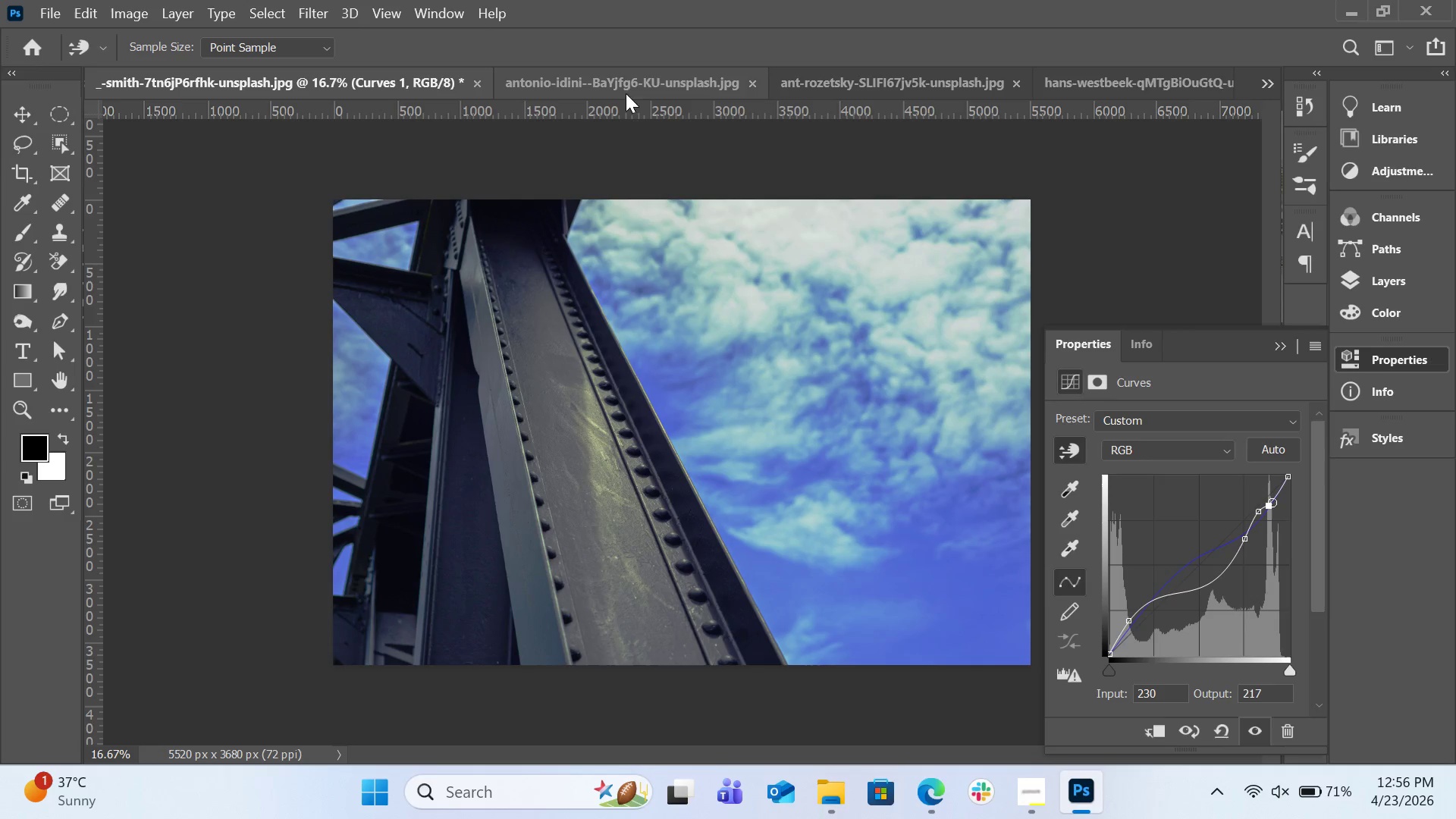 
left_click([641, 58])
 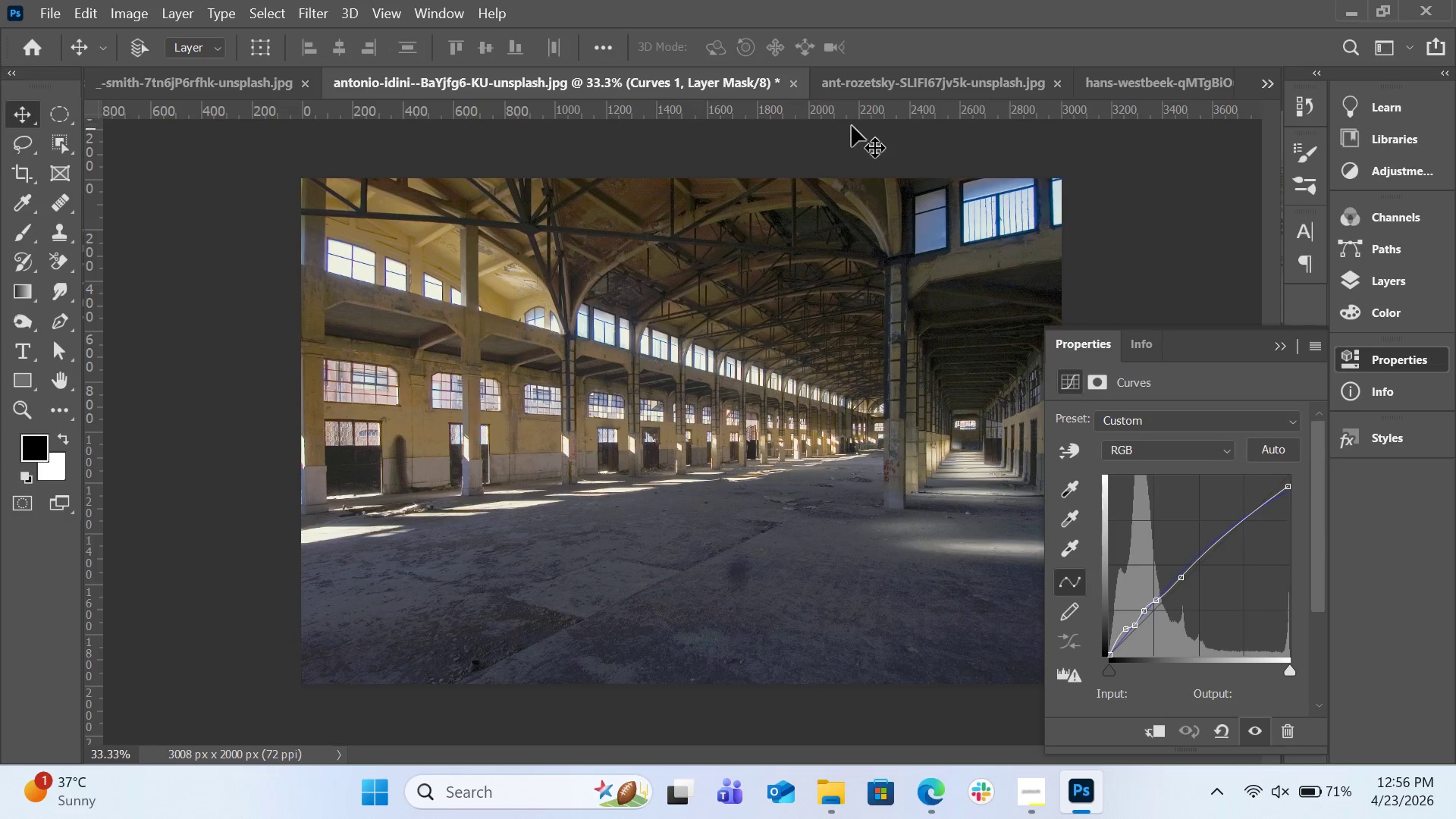 
left_click([913, 83])
 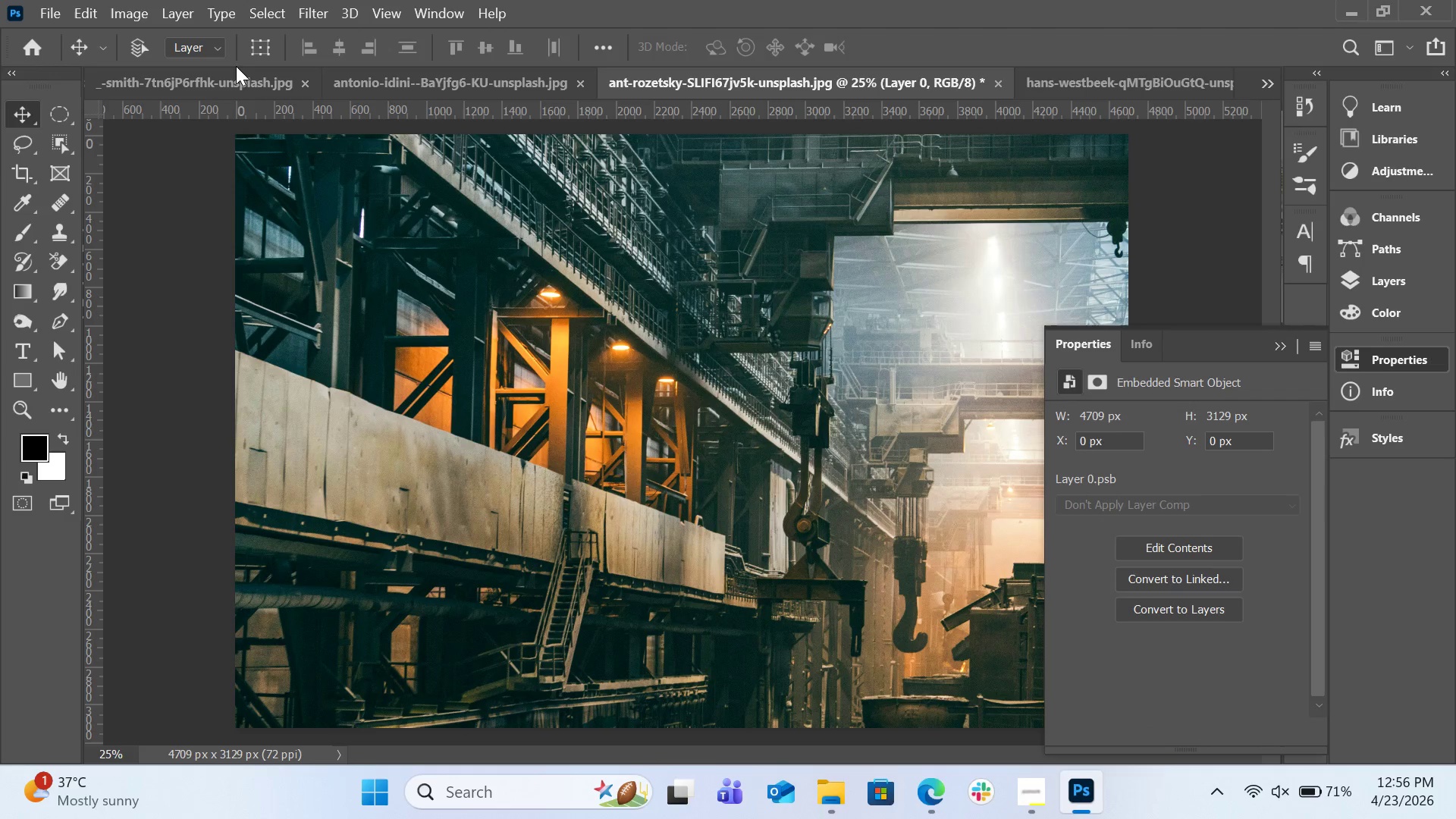 
left_click([236, 67])
 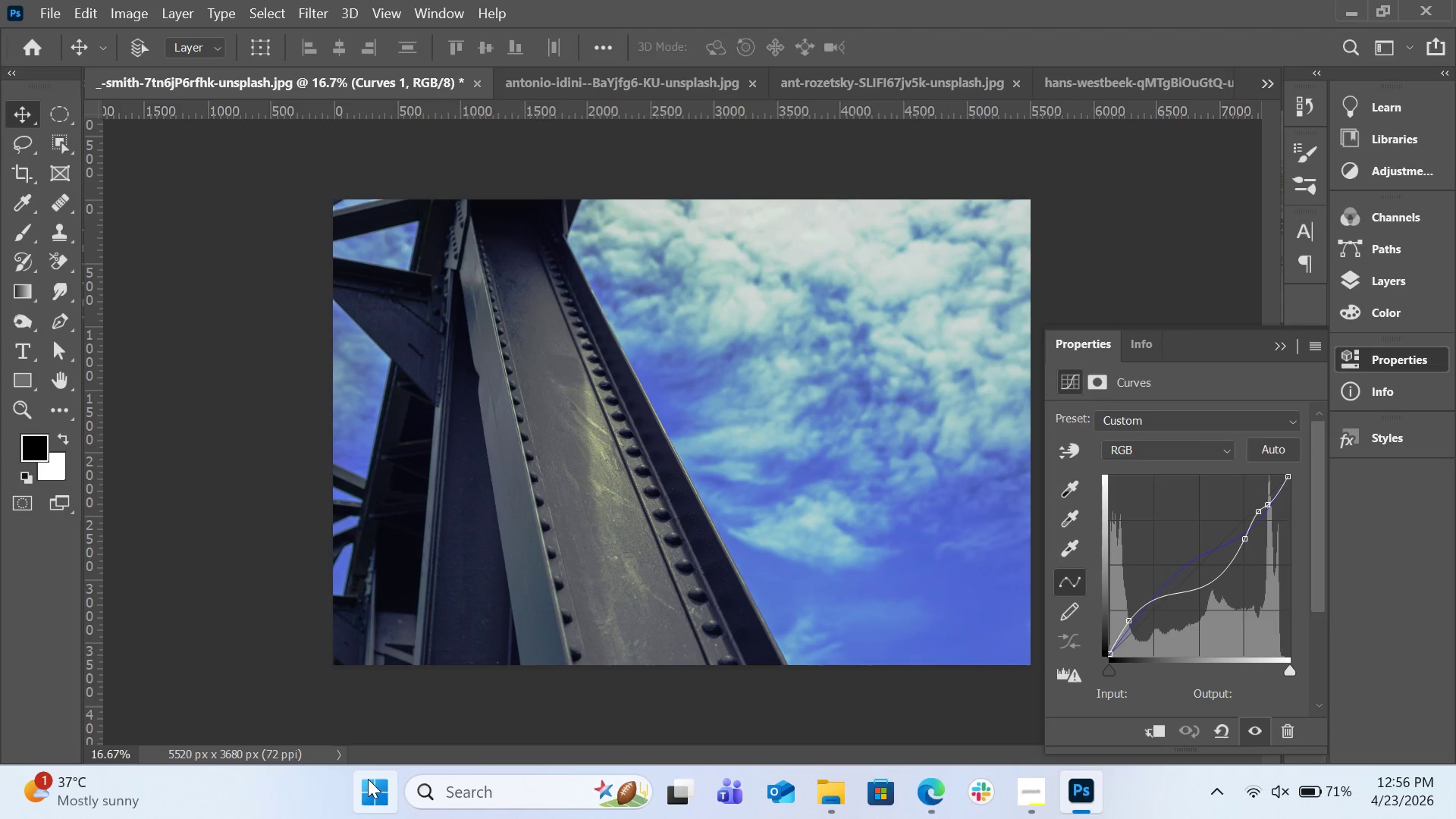 
wait(7.17)
 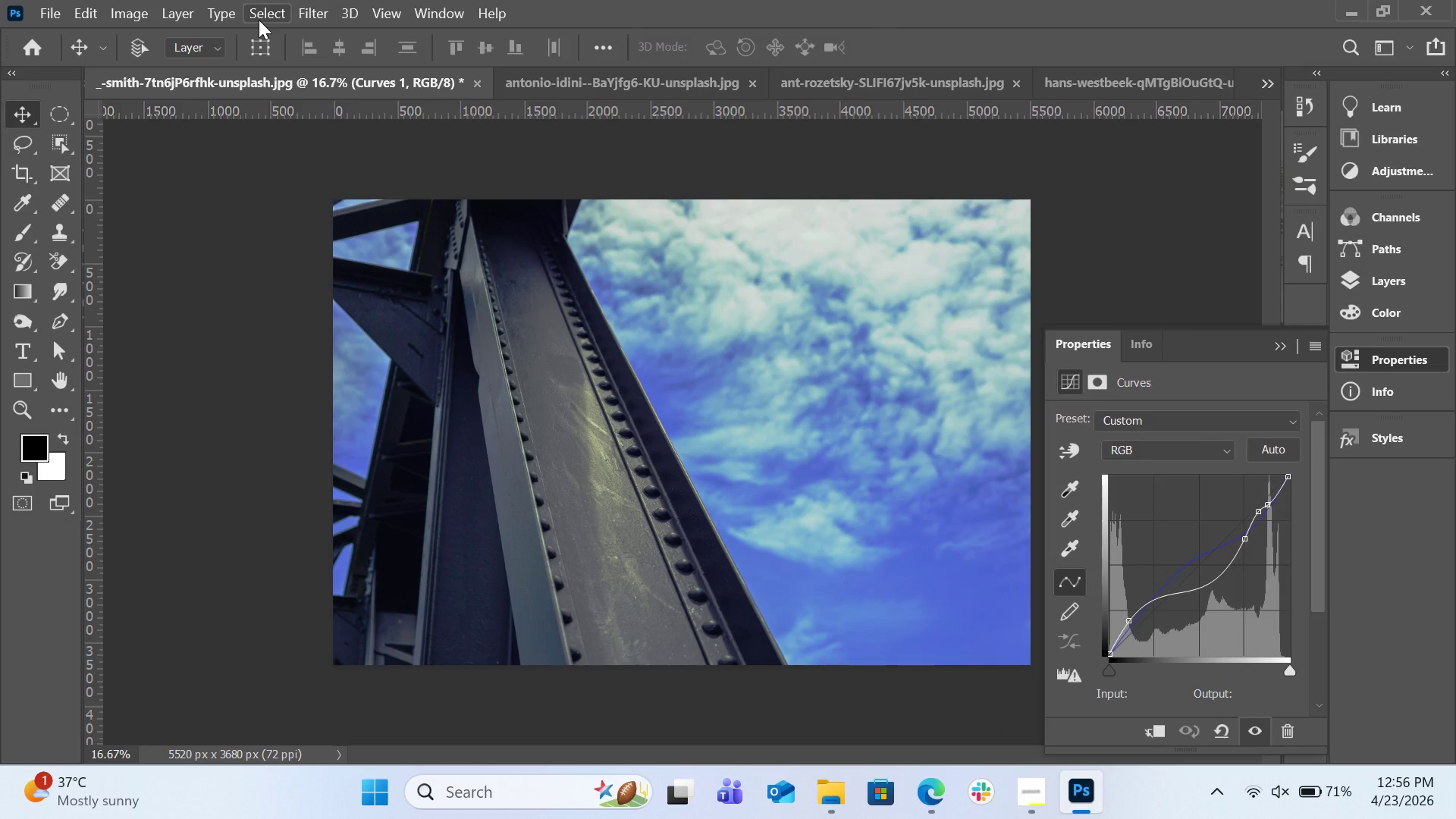 
left_click([1162, 455])
 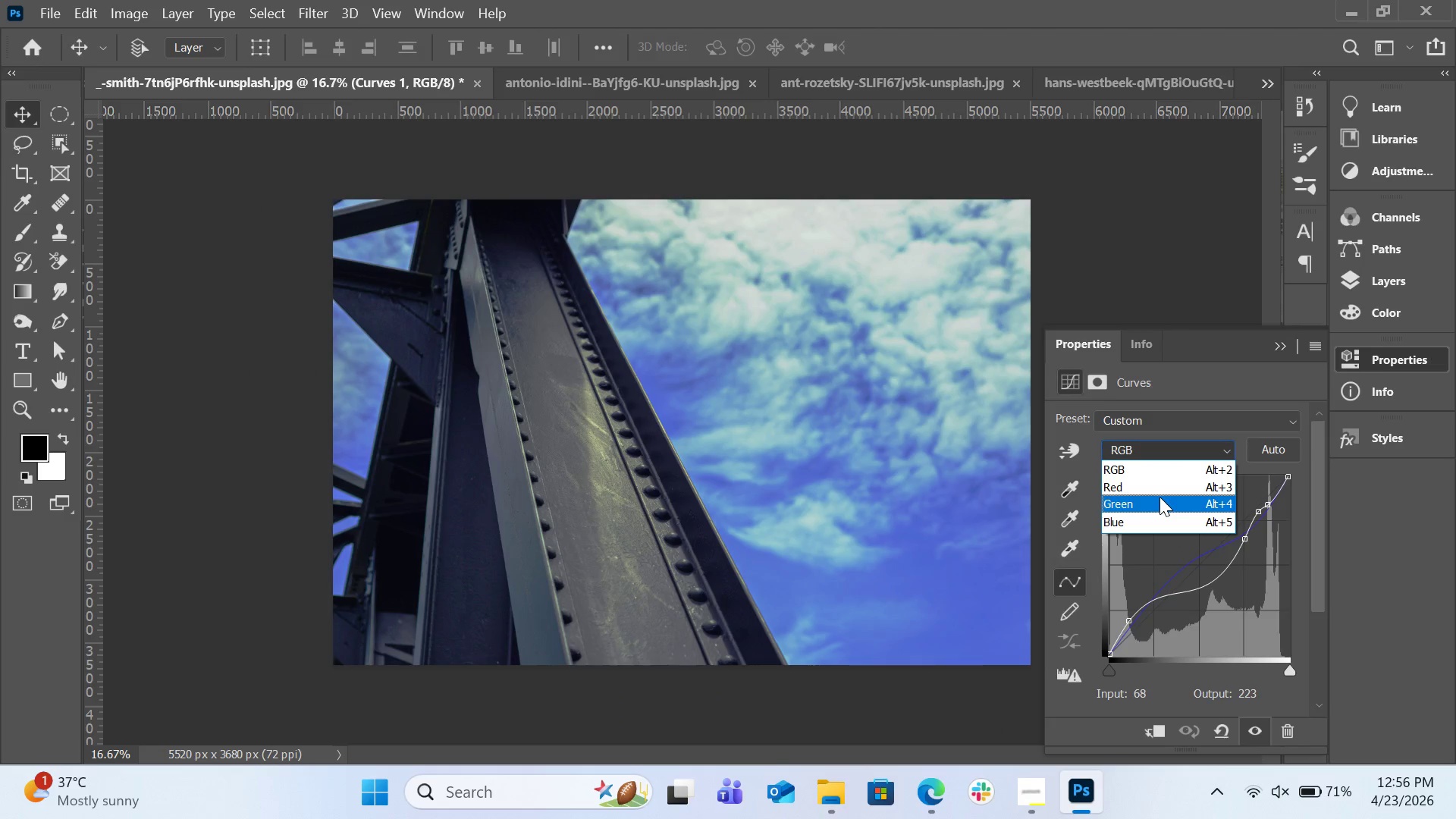 
left_click([1159, 493])
 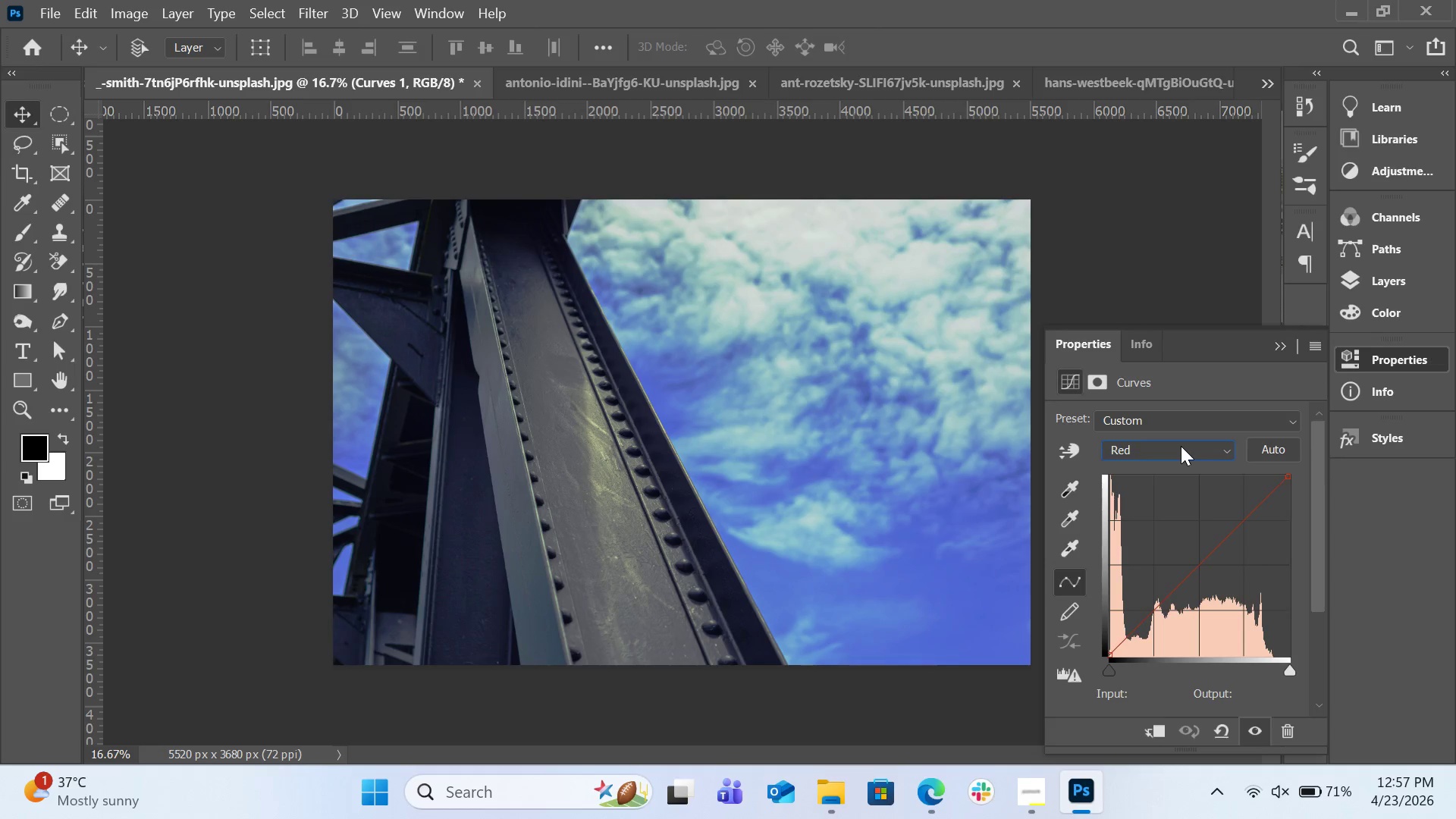 
wait(9.48)
 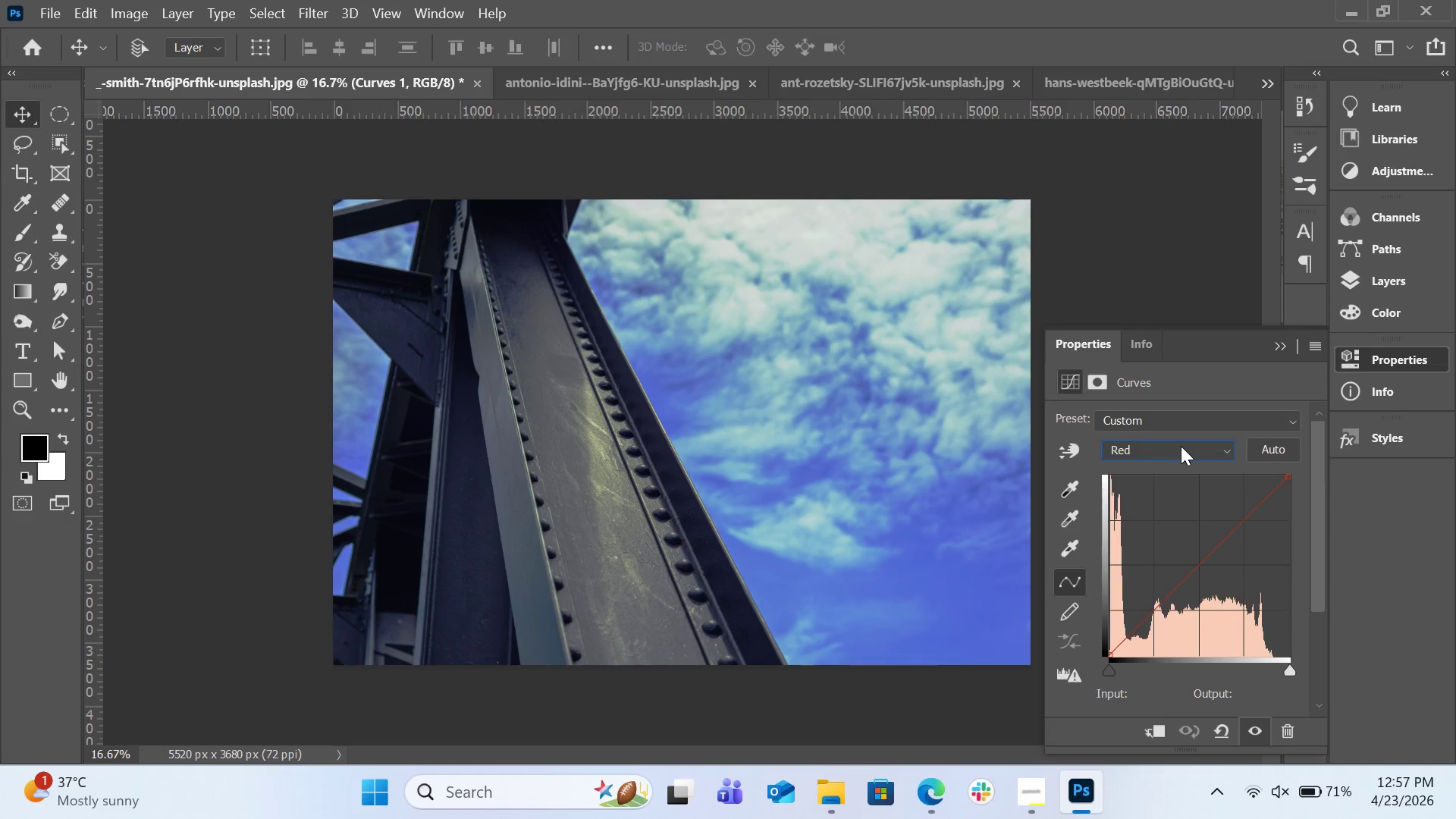 
left_click([1070, 451])
 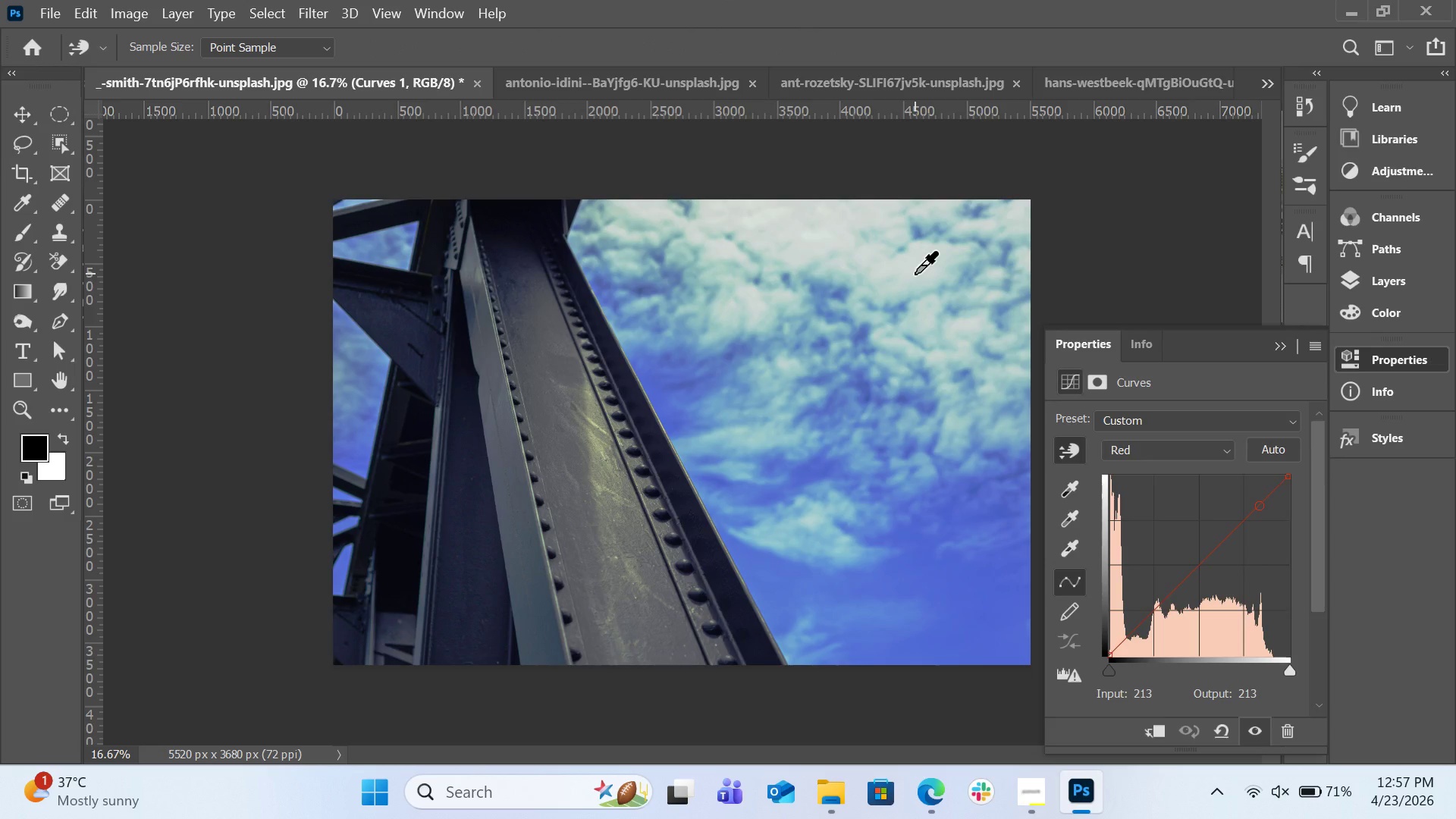 
left_click_drag(start_coordinate=[915, 274], to_coordinate=[915, 260])
 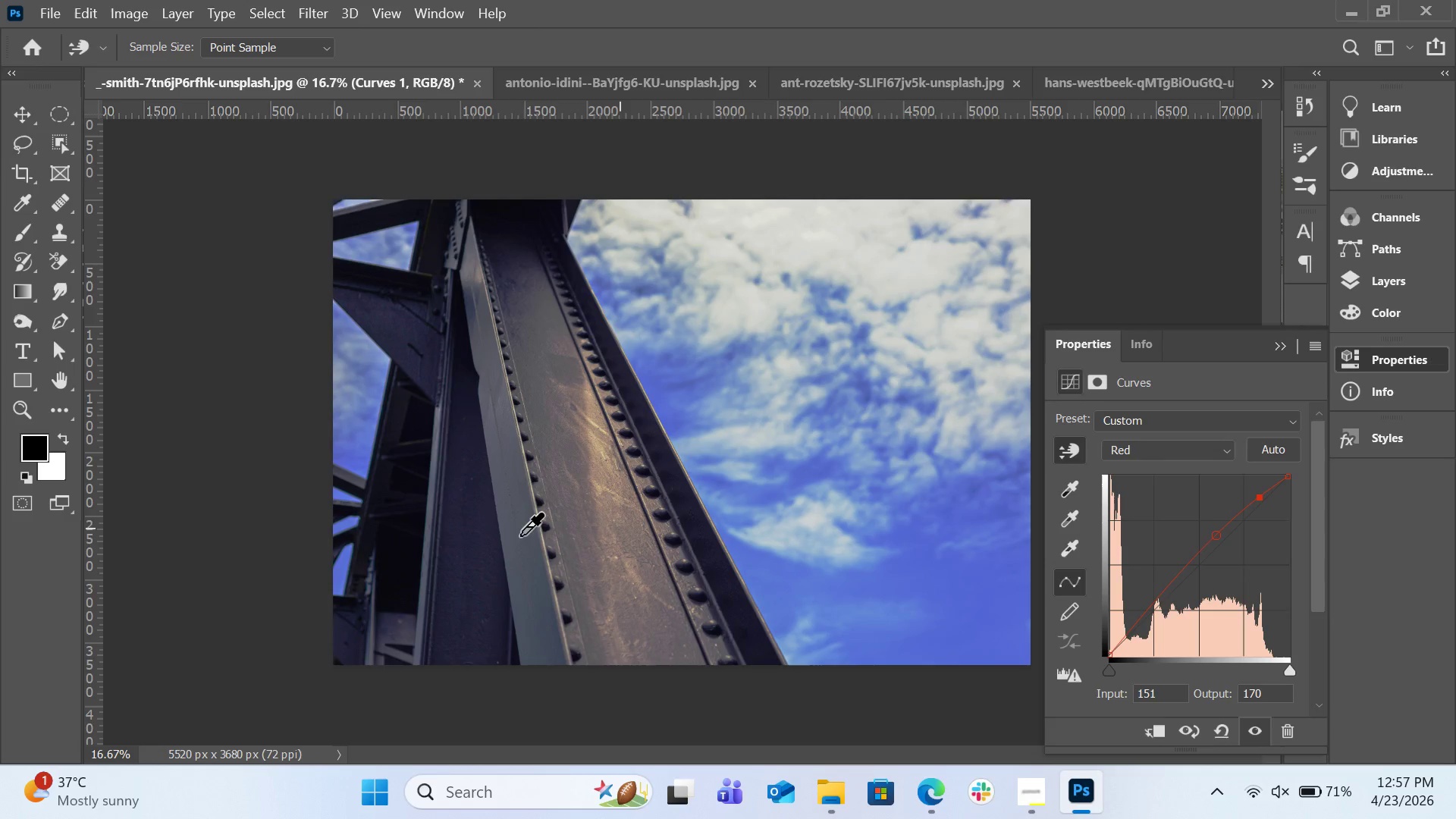 
left_click_drag(start_coordinate=[451, 537], to_coordinate=[454, 547])
 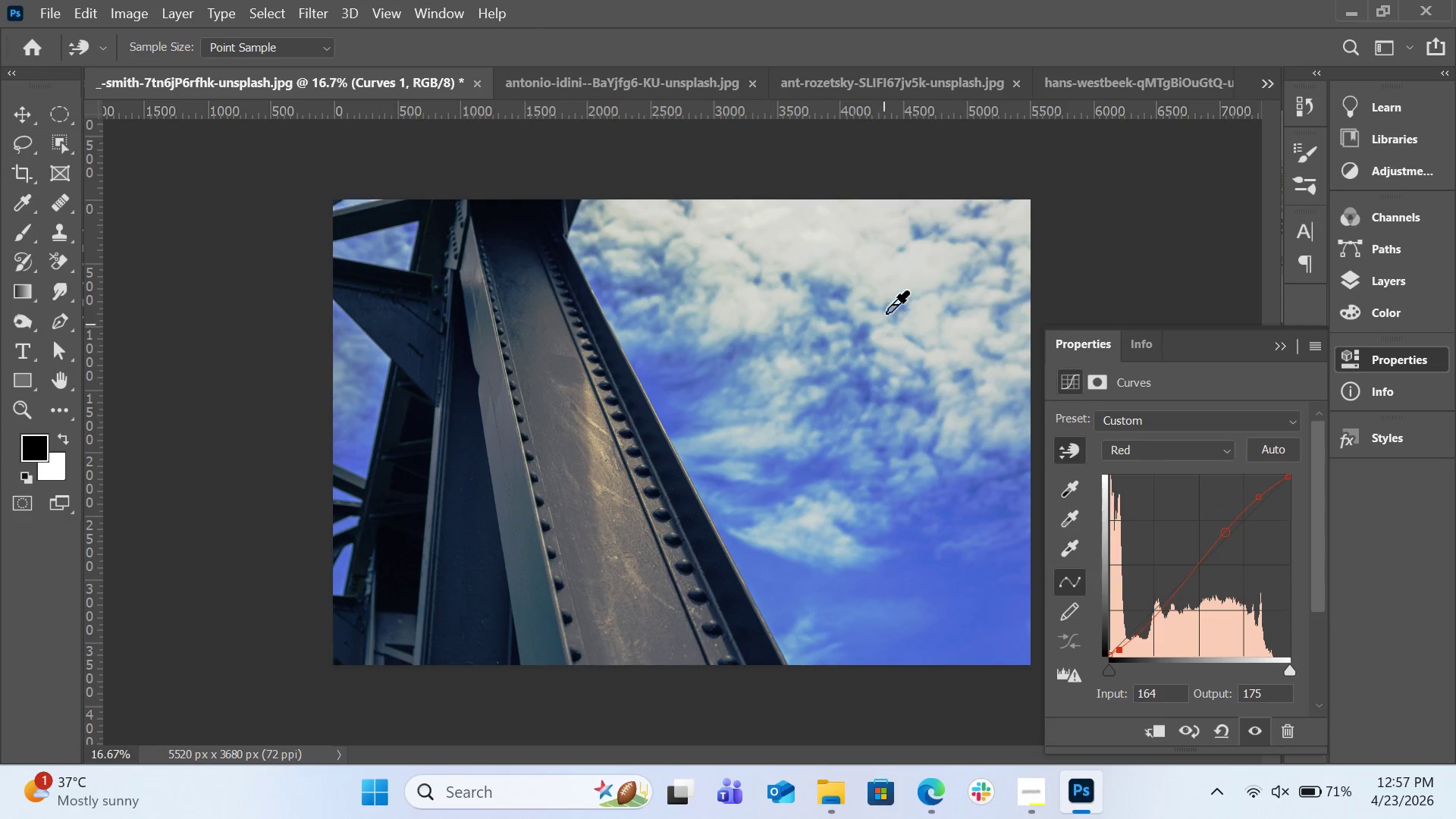 
left_click_drag(start_coordinate=[927, 273], to_coordinate=[927, 267])
 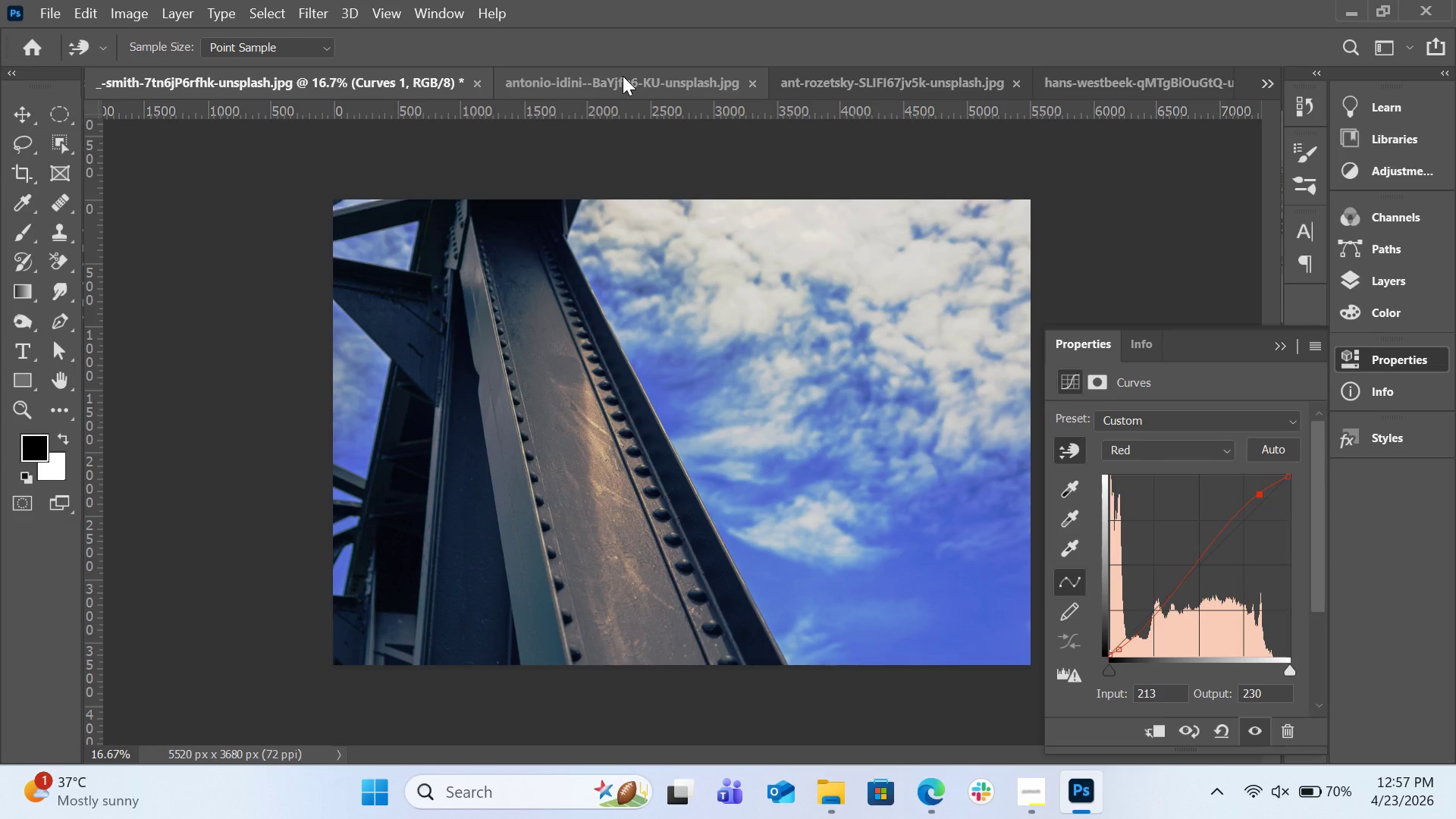 
wait(14.45)
 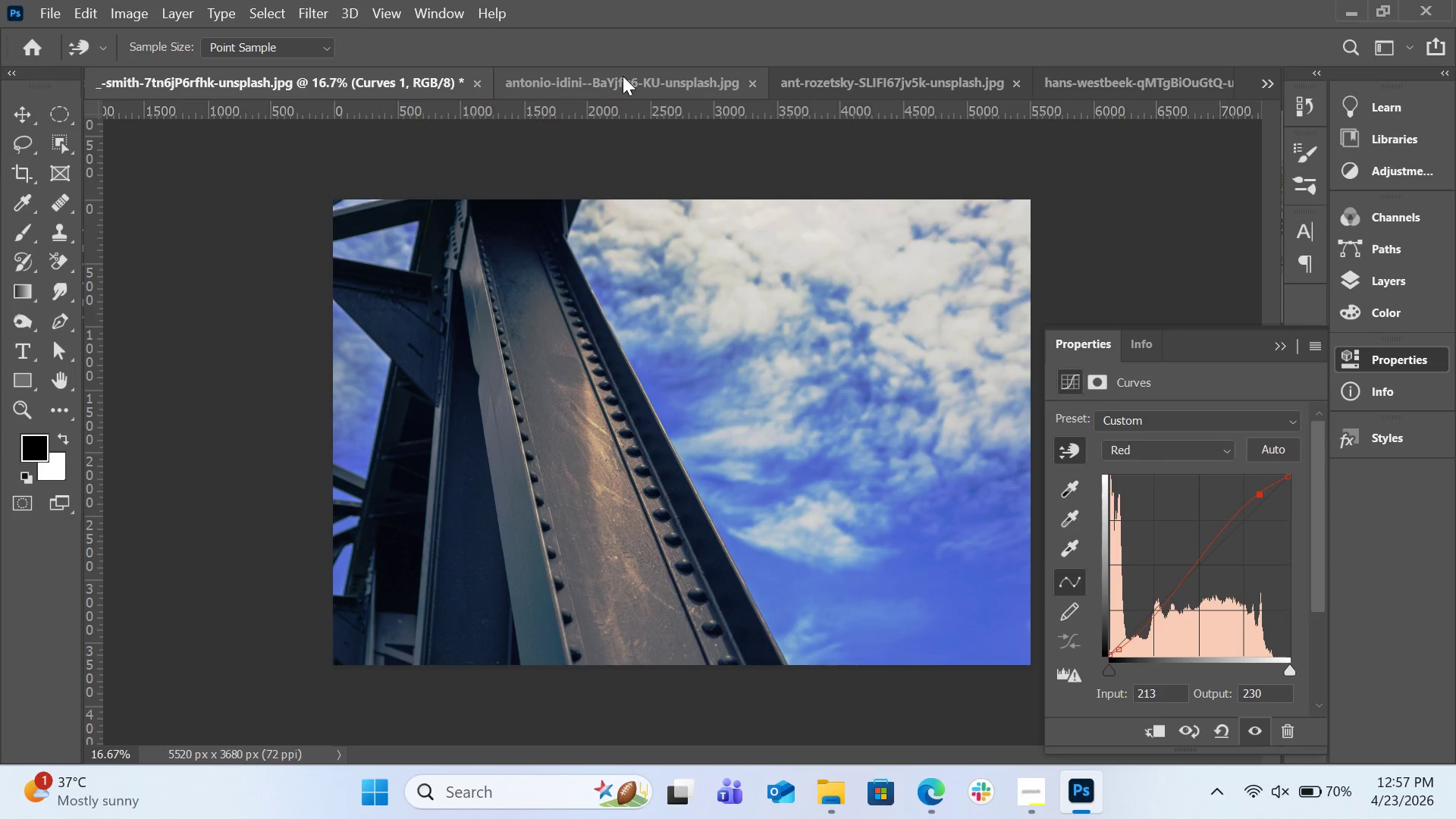 
left_click([623, 76])
 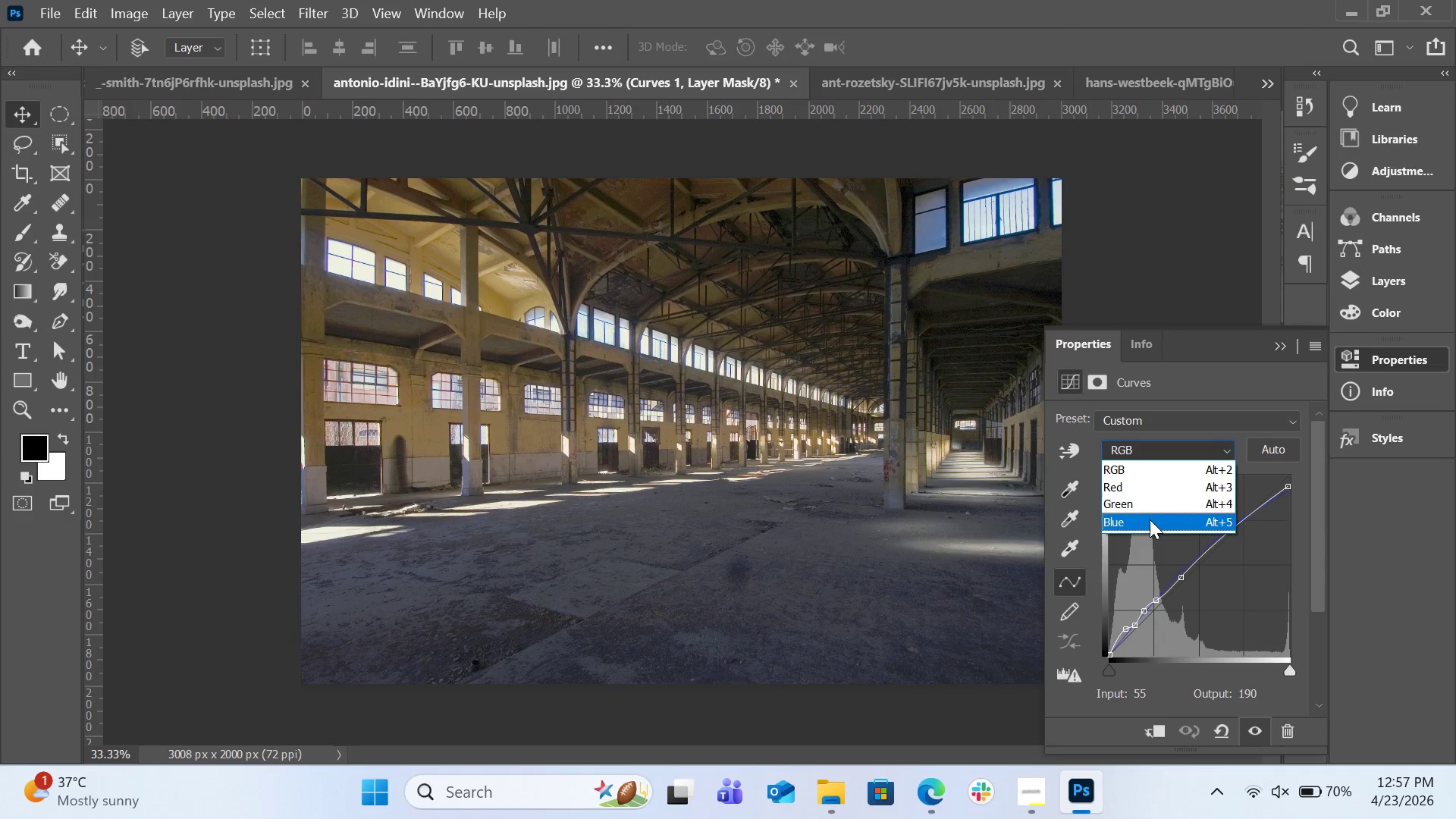 
left_click([1147, 492])
 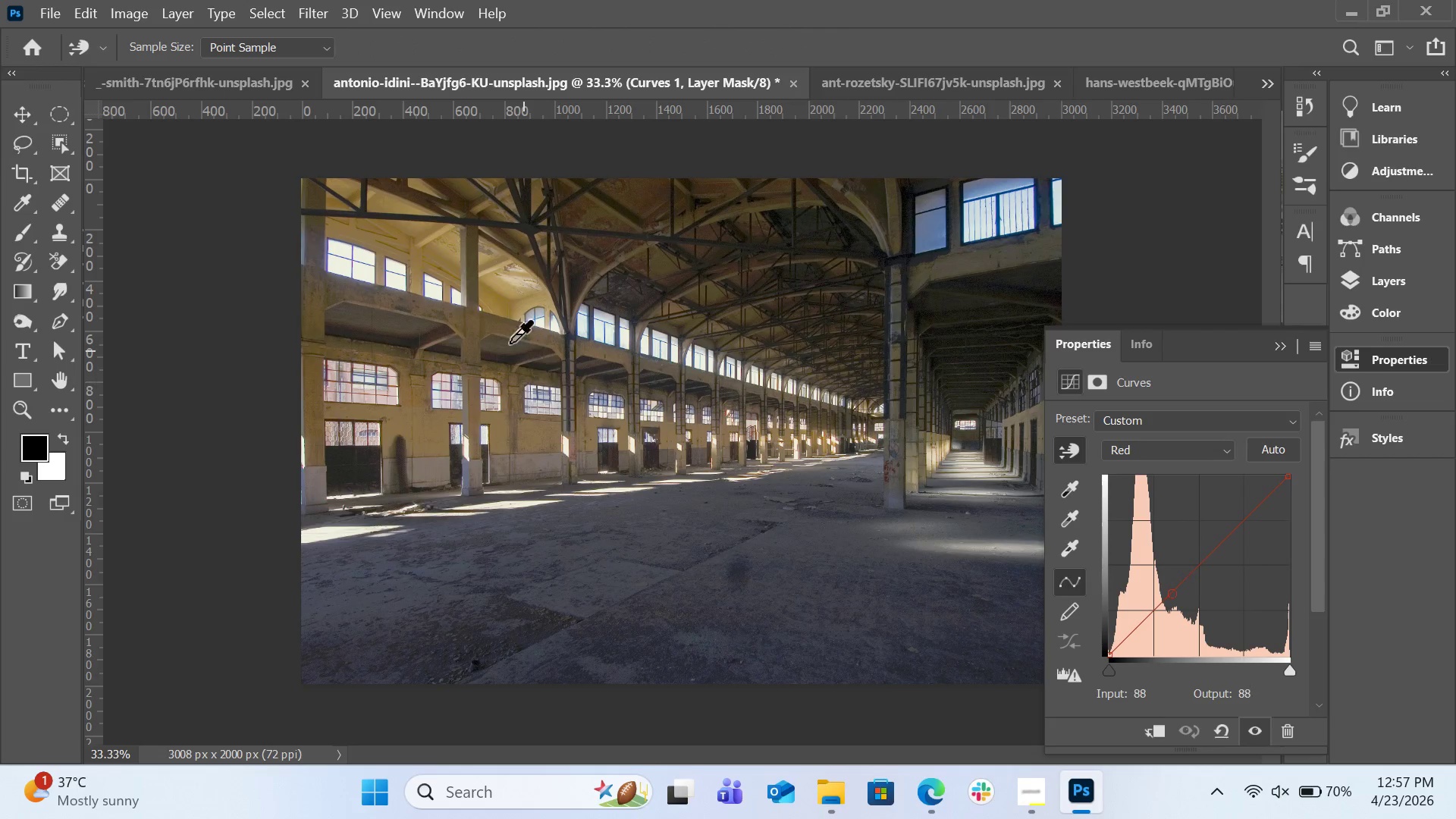 
left_click_drag(start_coordinate=[690, 369], to_coordinate=[688, 362])
 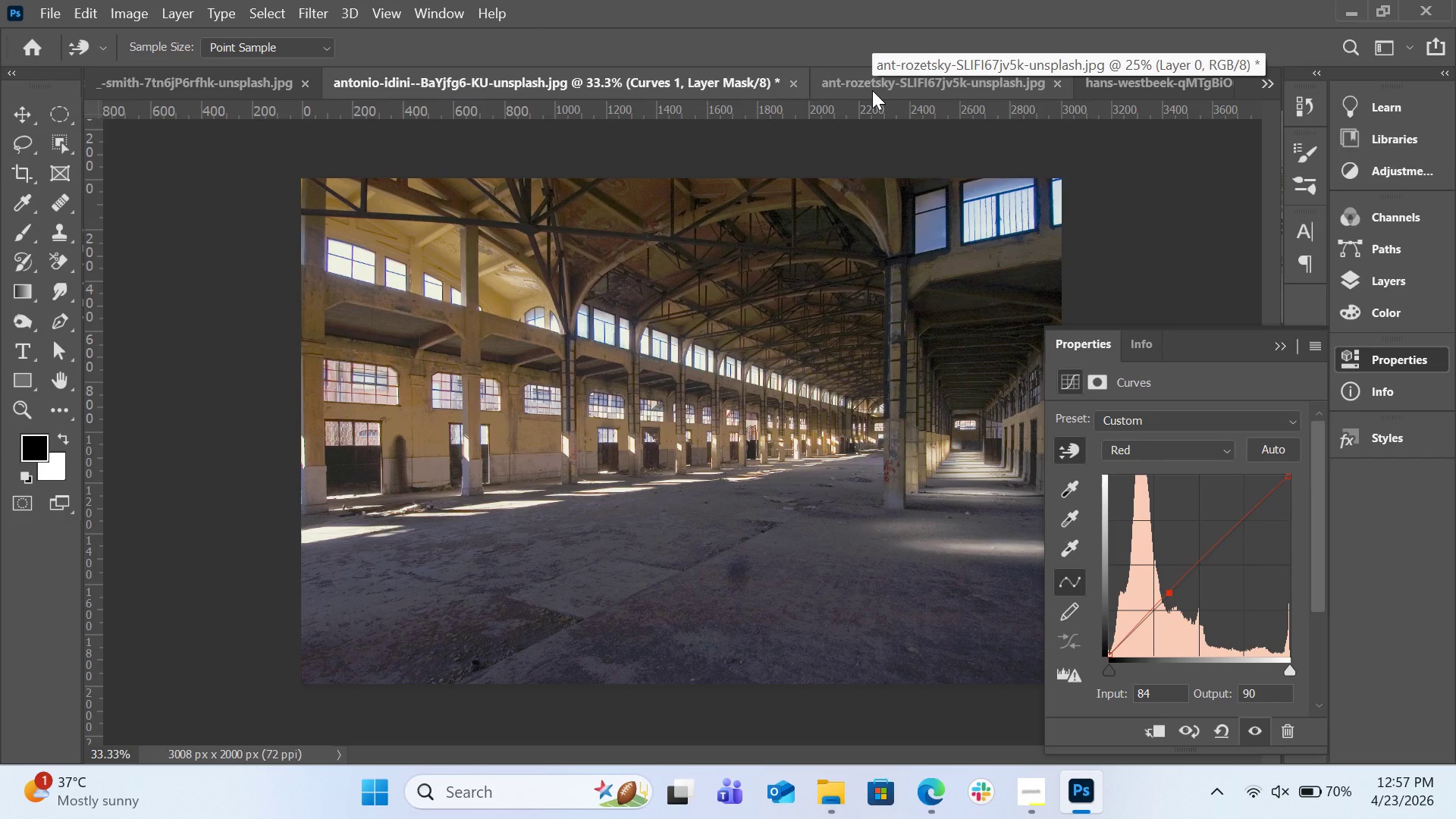 
wait(6.59)
 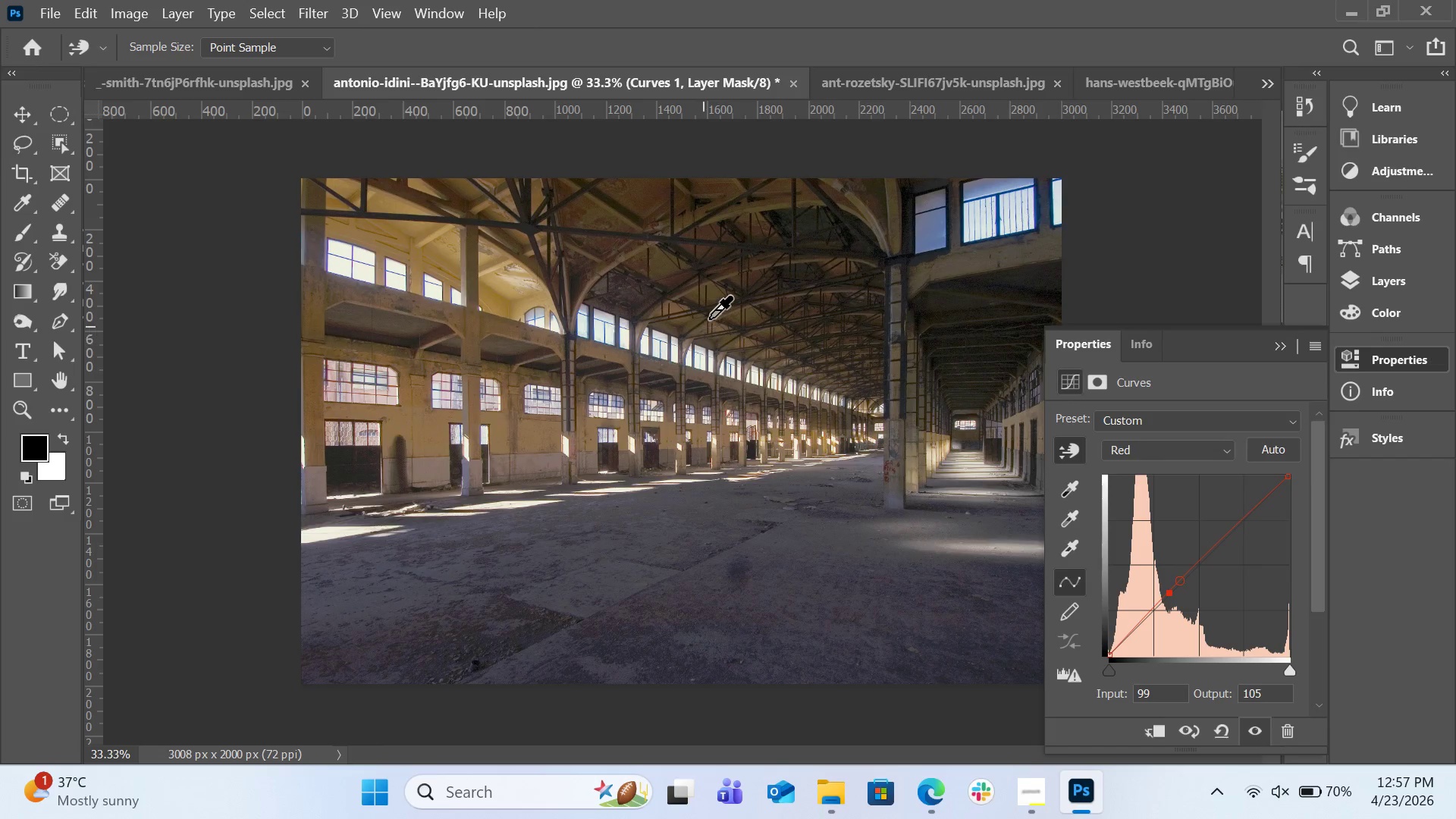 
left_click([872, 90])
 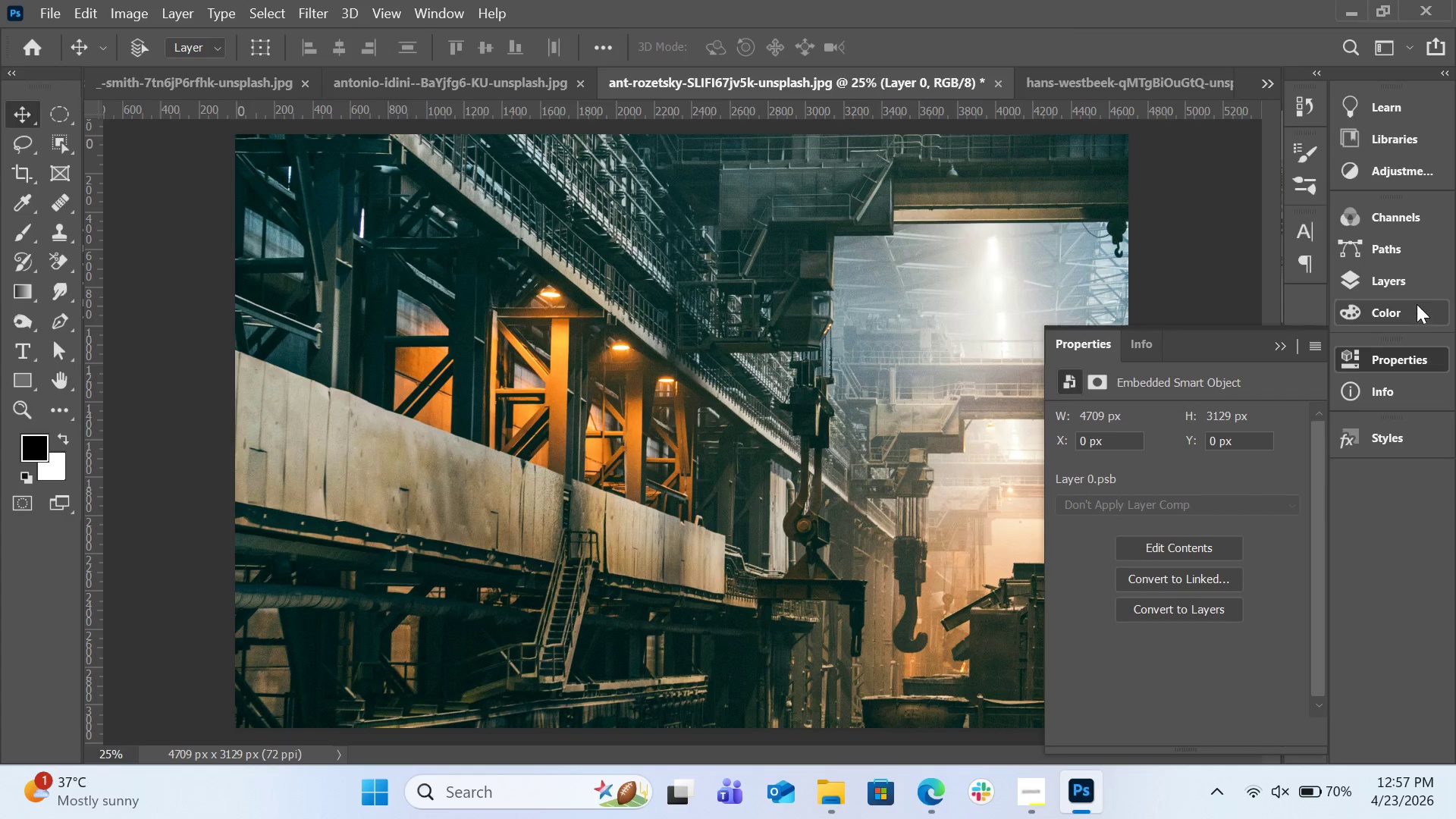 
left_click([1410, 281])
 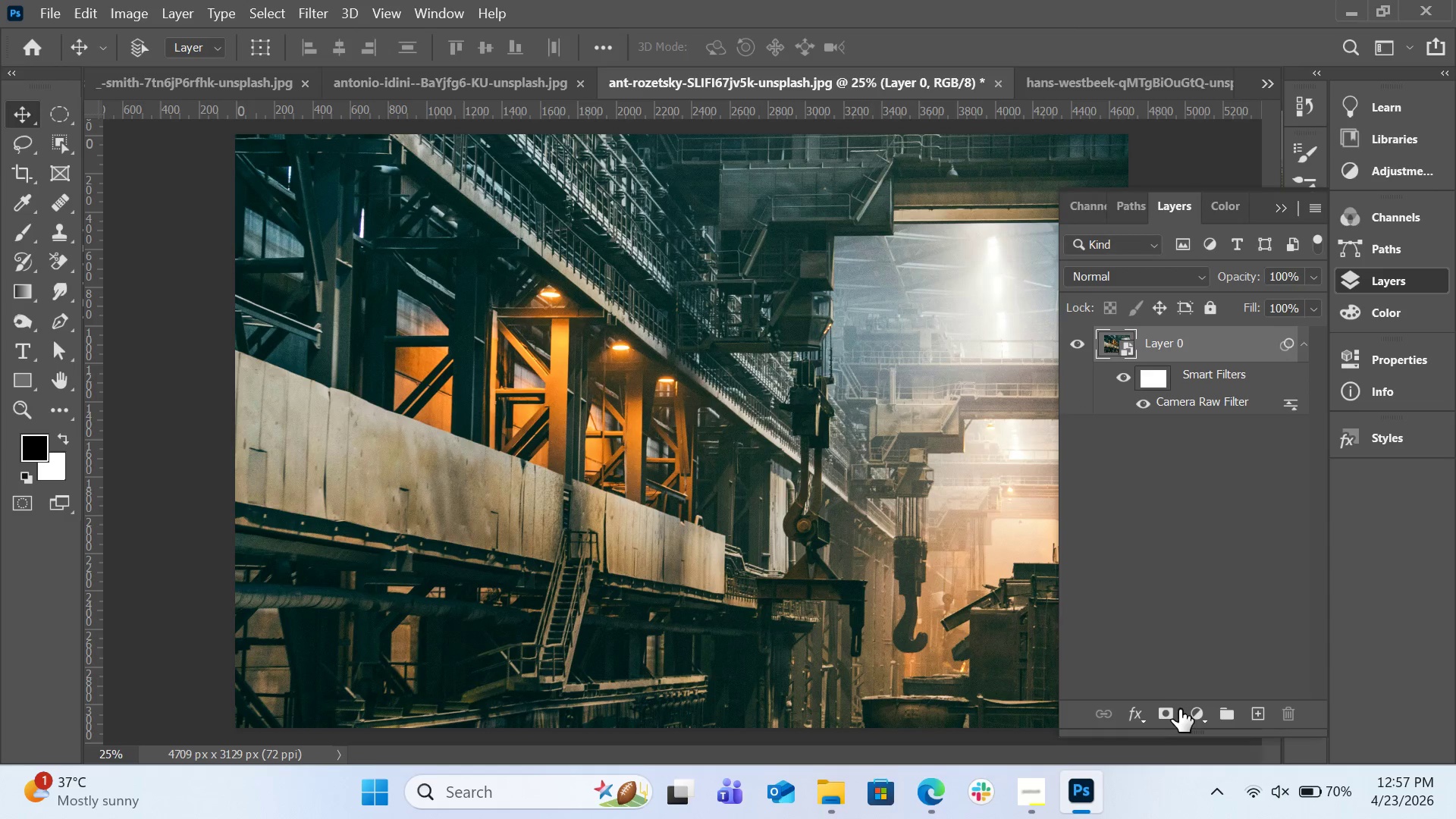 
left_click([1192, 711])
 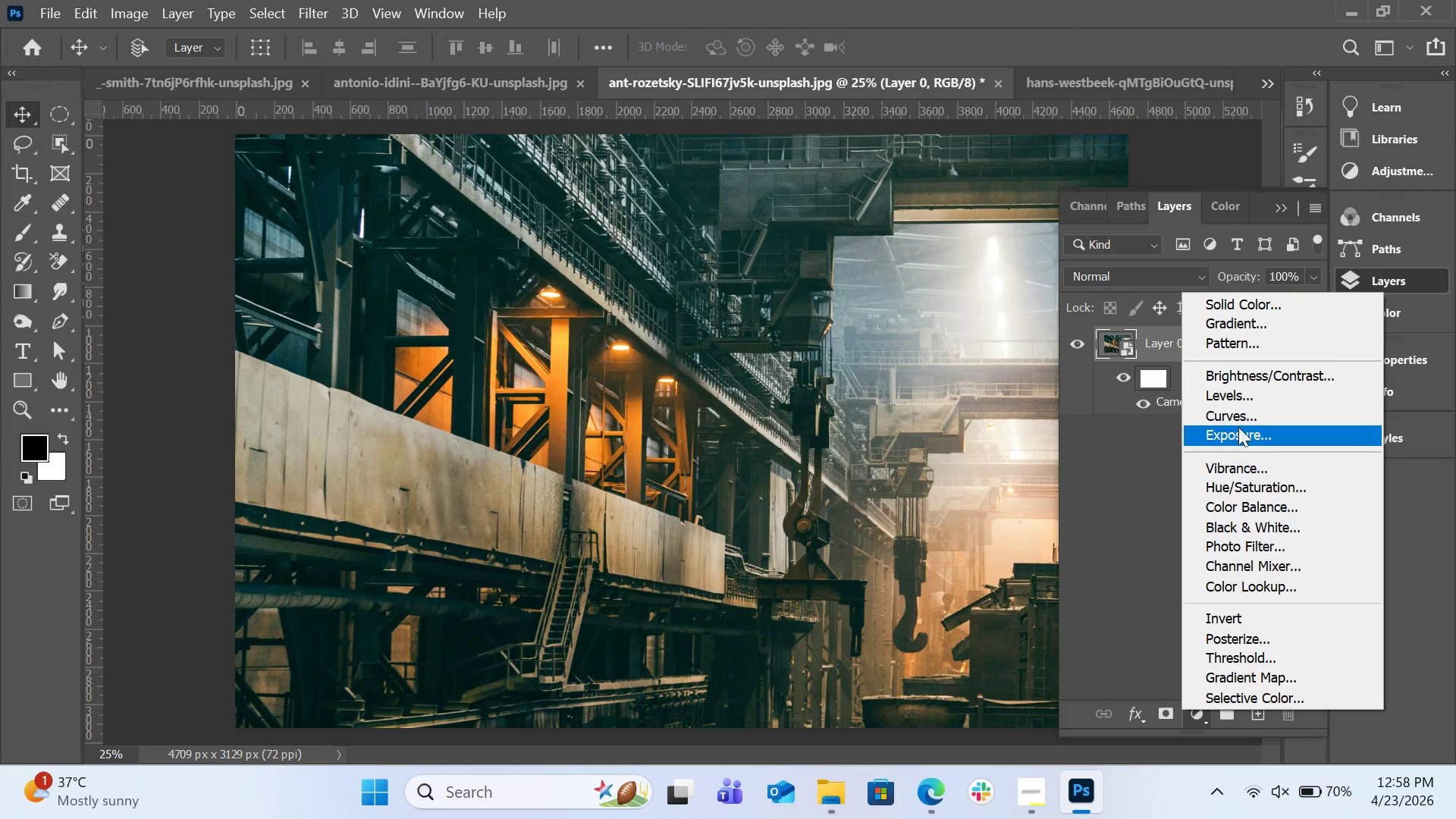 
left_click([1238, 424])
 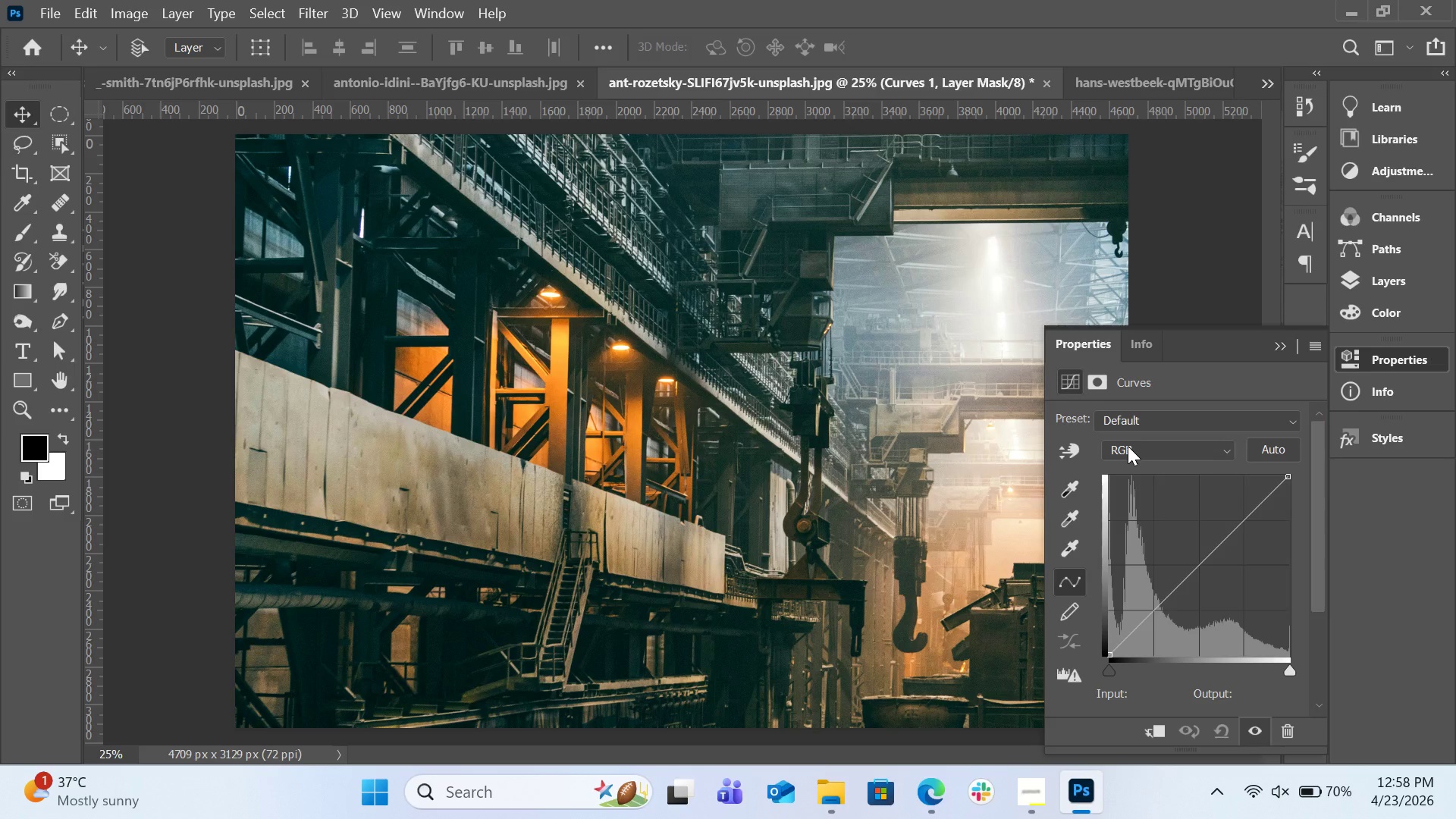 
wait(9.72)
 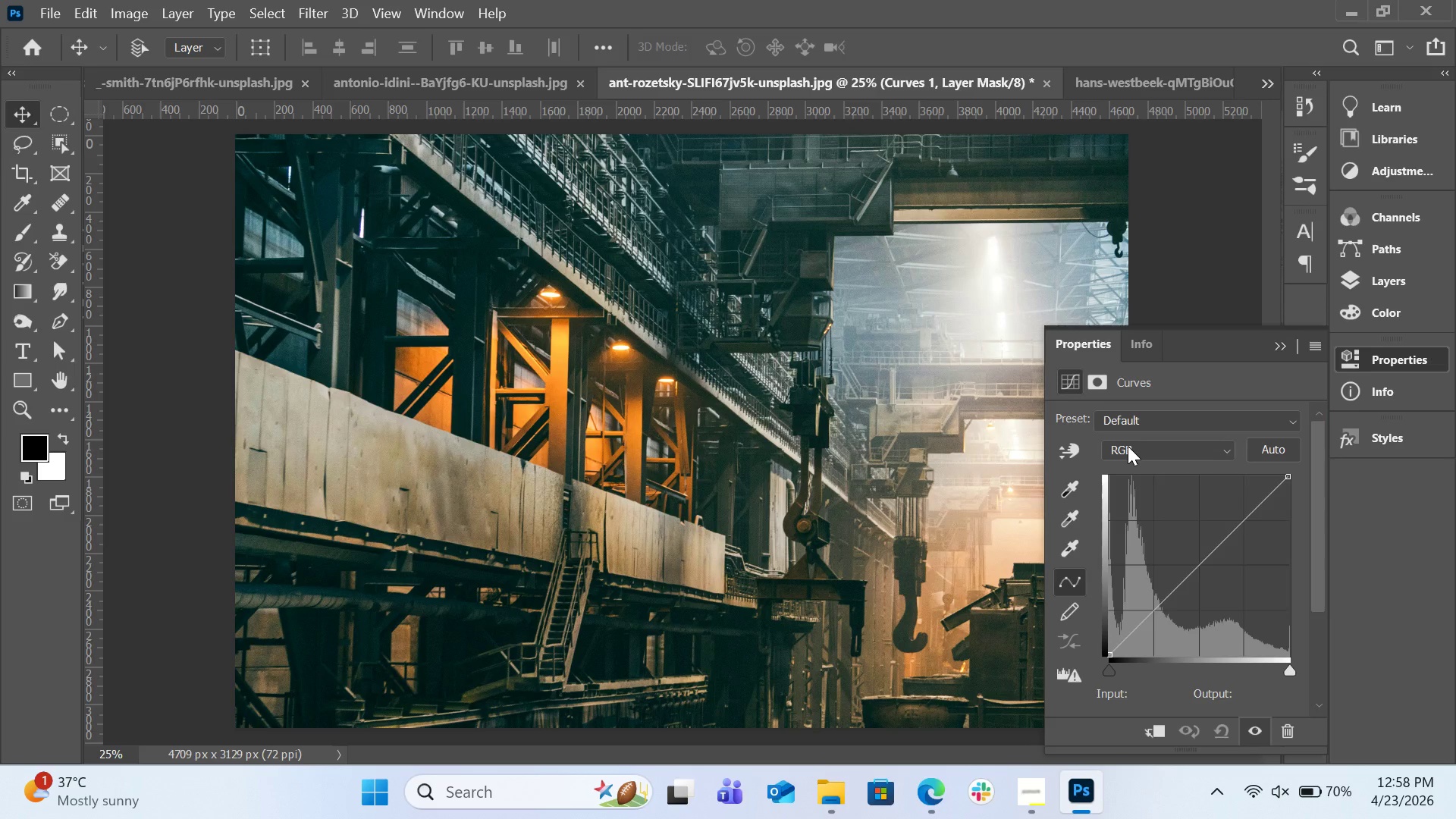 
left_click_drag(start_coordinate=[1253, 511], to_coordinate=[1247, 505])
 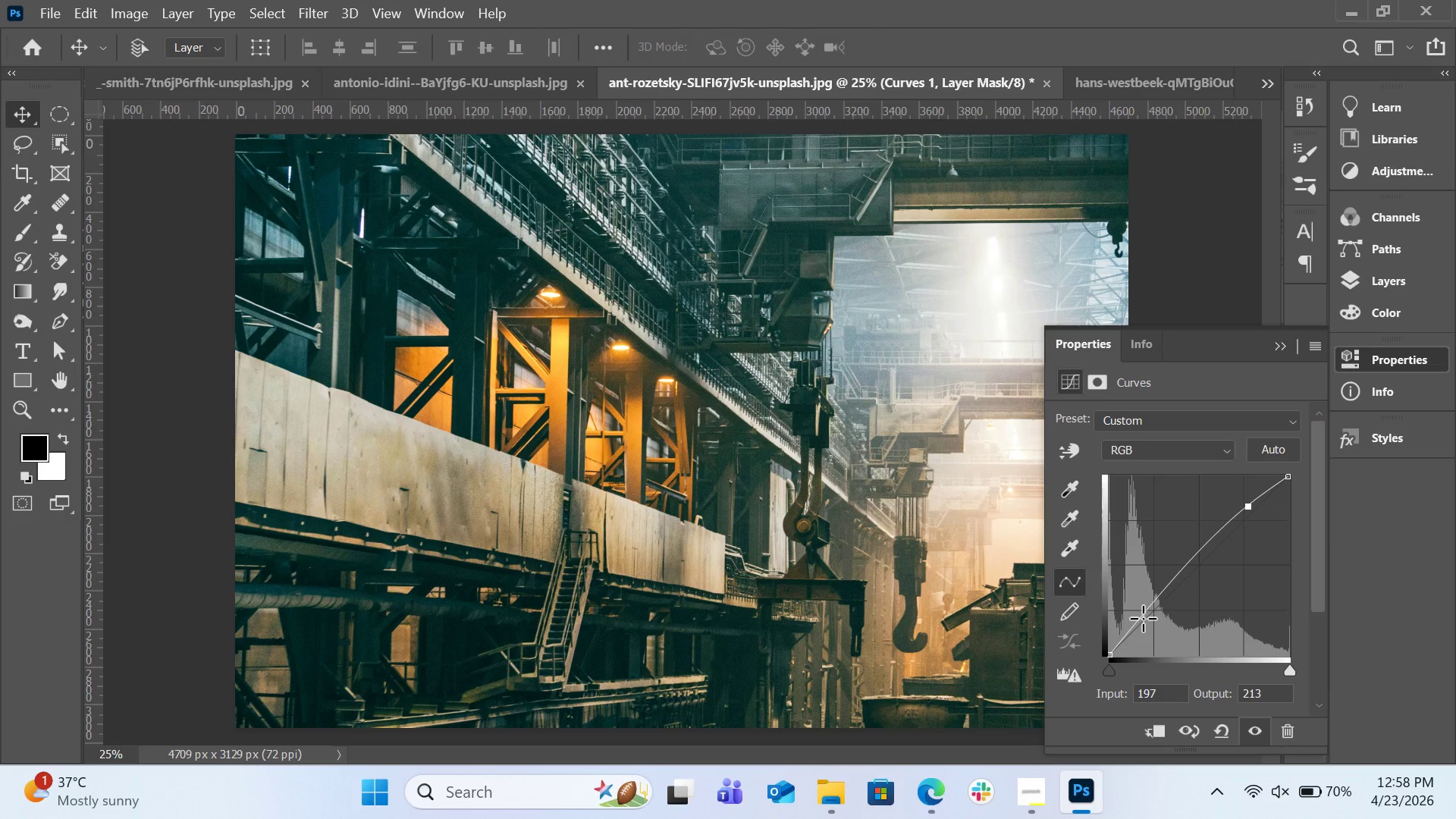 
left_click_drag(start_coordinate=[1144, 618], to_coordinate=[1147, 626])
 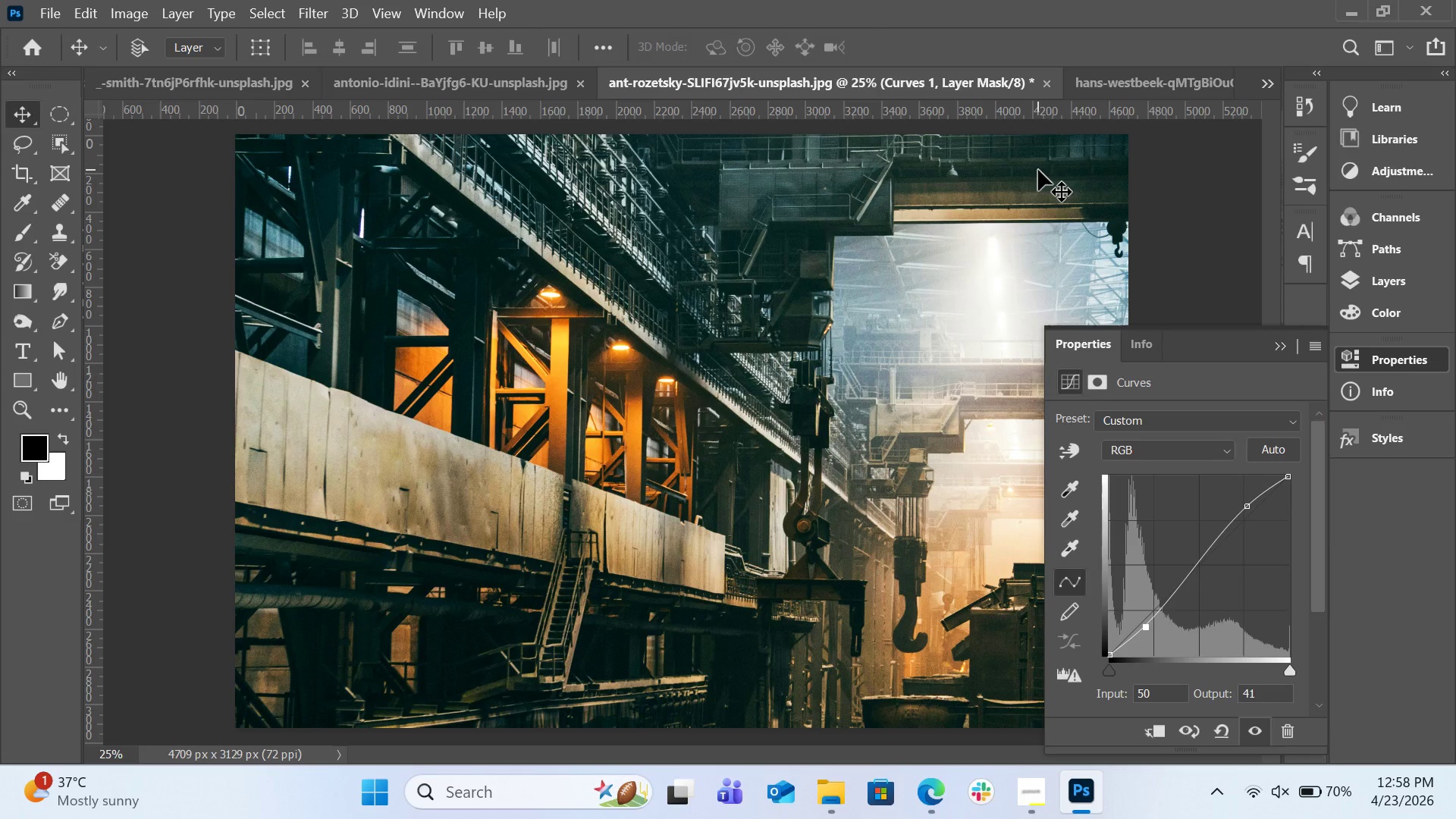 
left_click([1201, 457])
 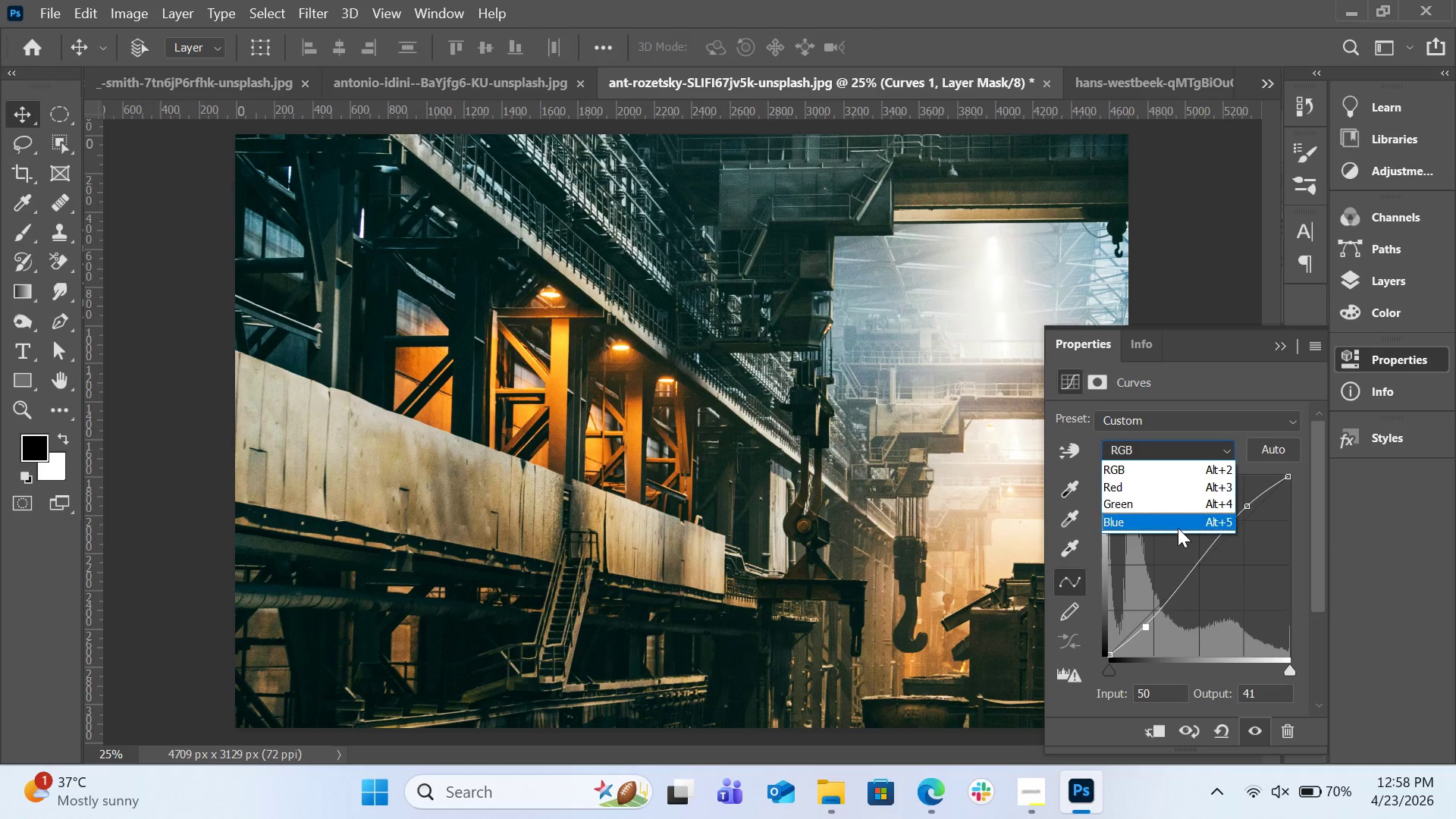 
left_click([1178, 528])
 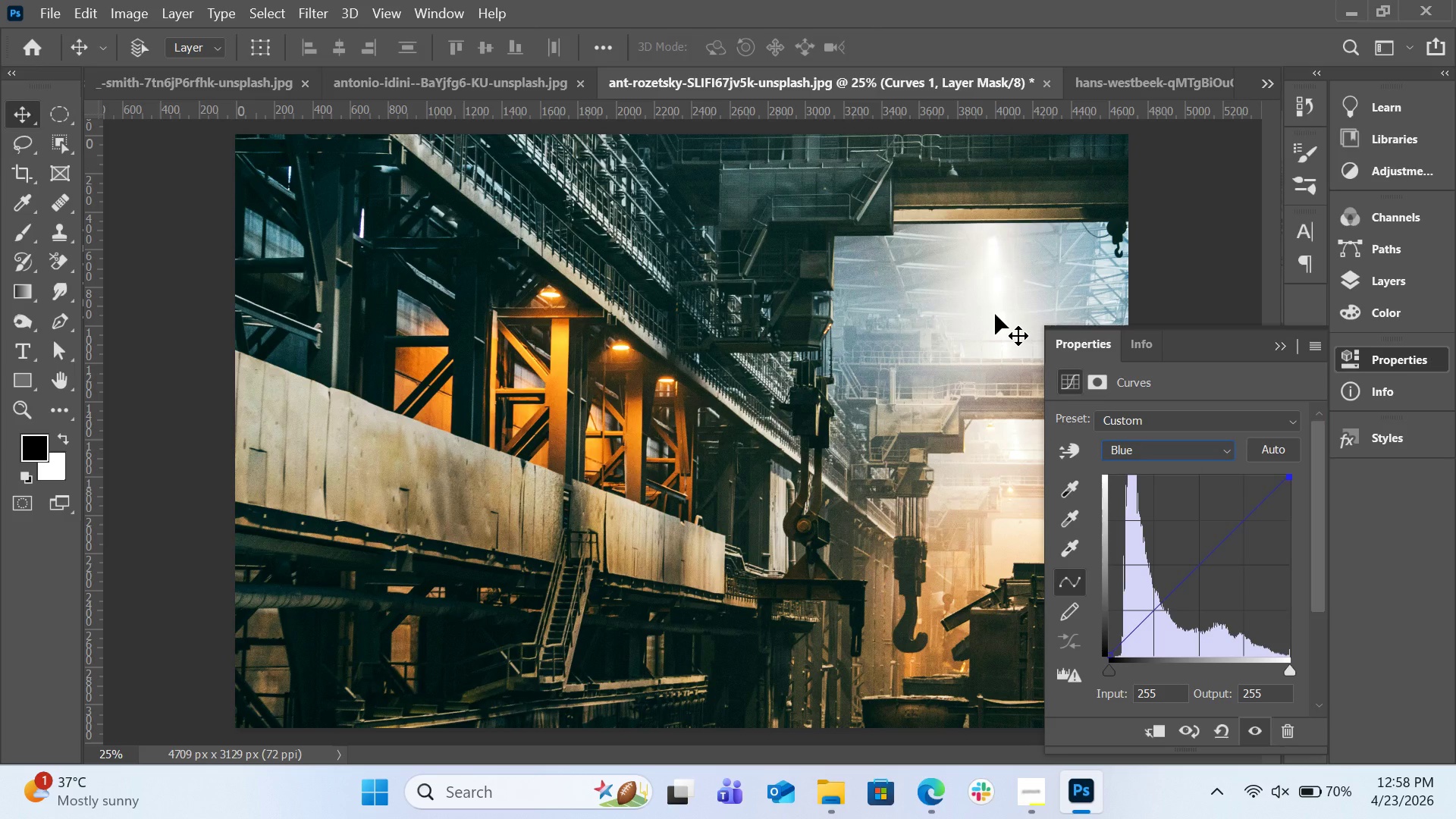 
wait(14.25)
 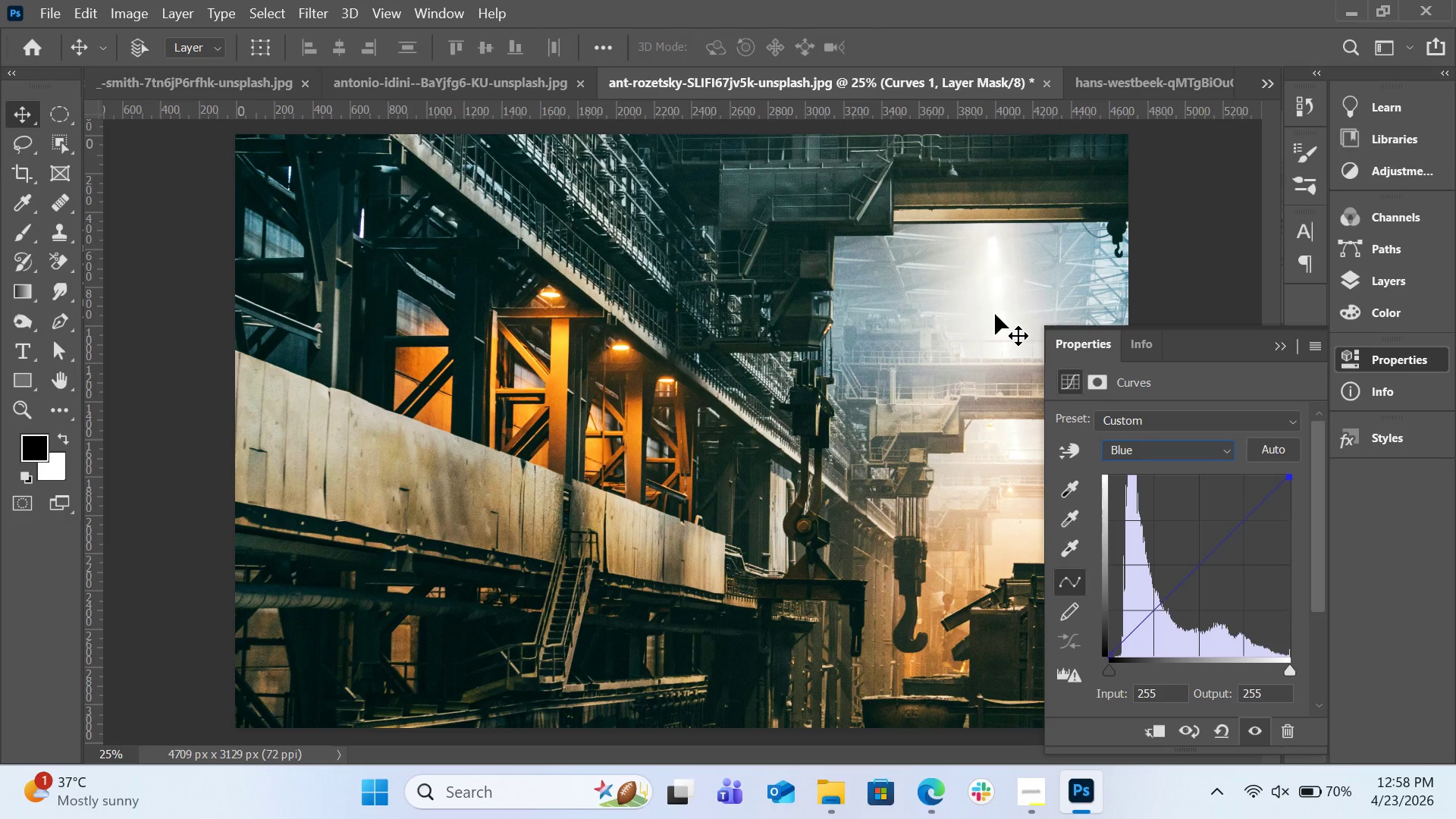 
left_click([1074, 444])
 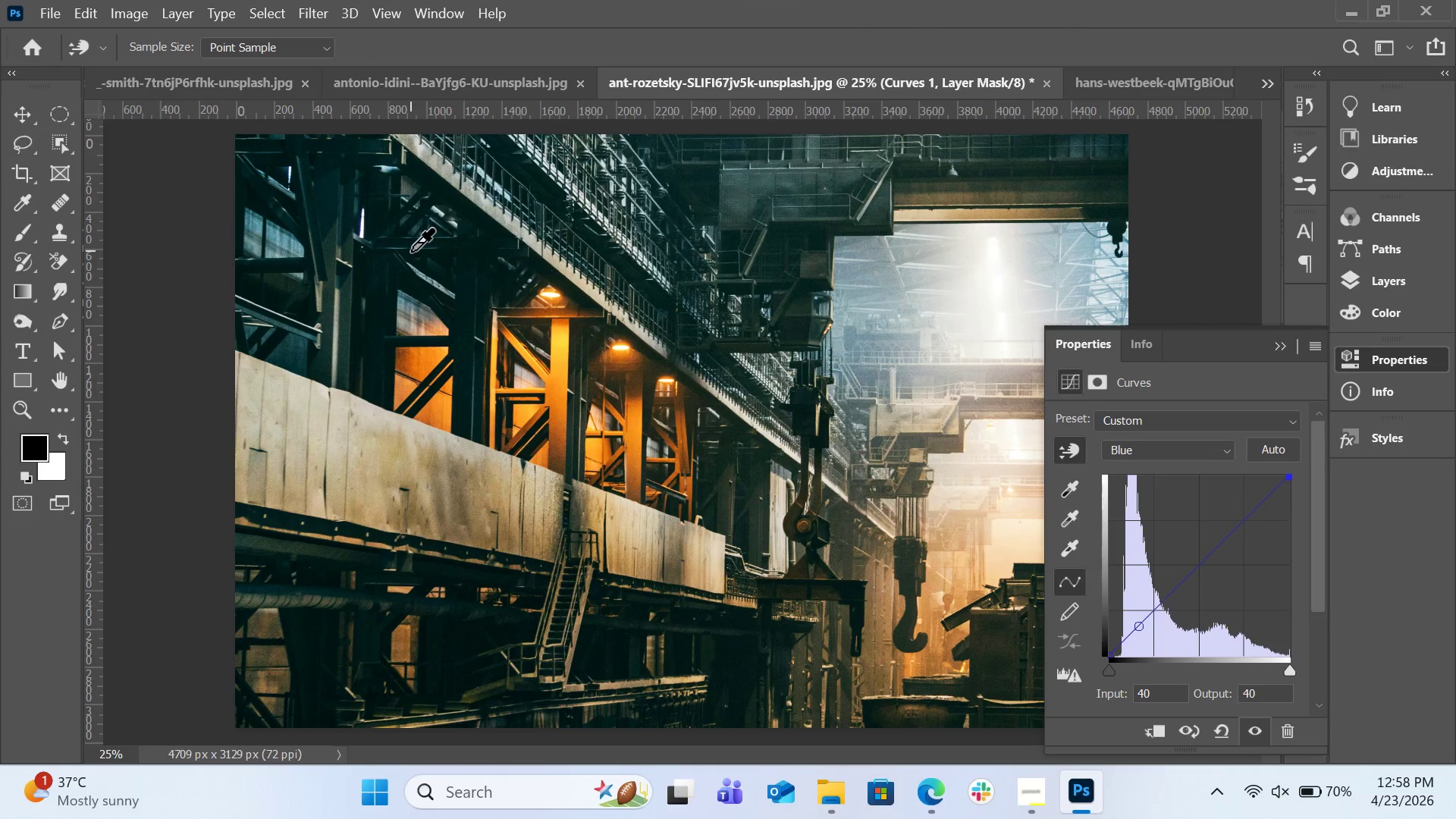 
left_click_drag(start_coordinate=[365, 219], to_coordinate=[366, 197])
 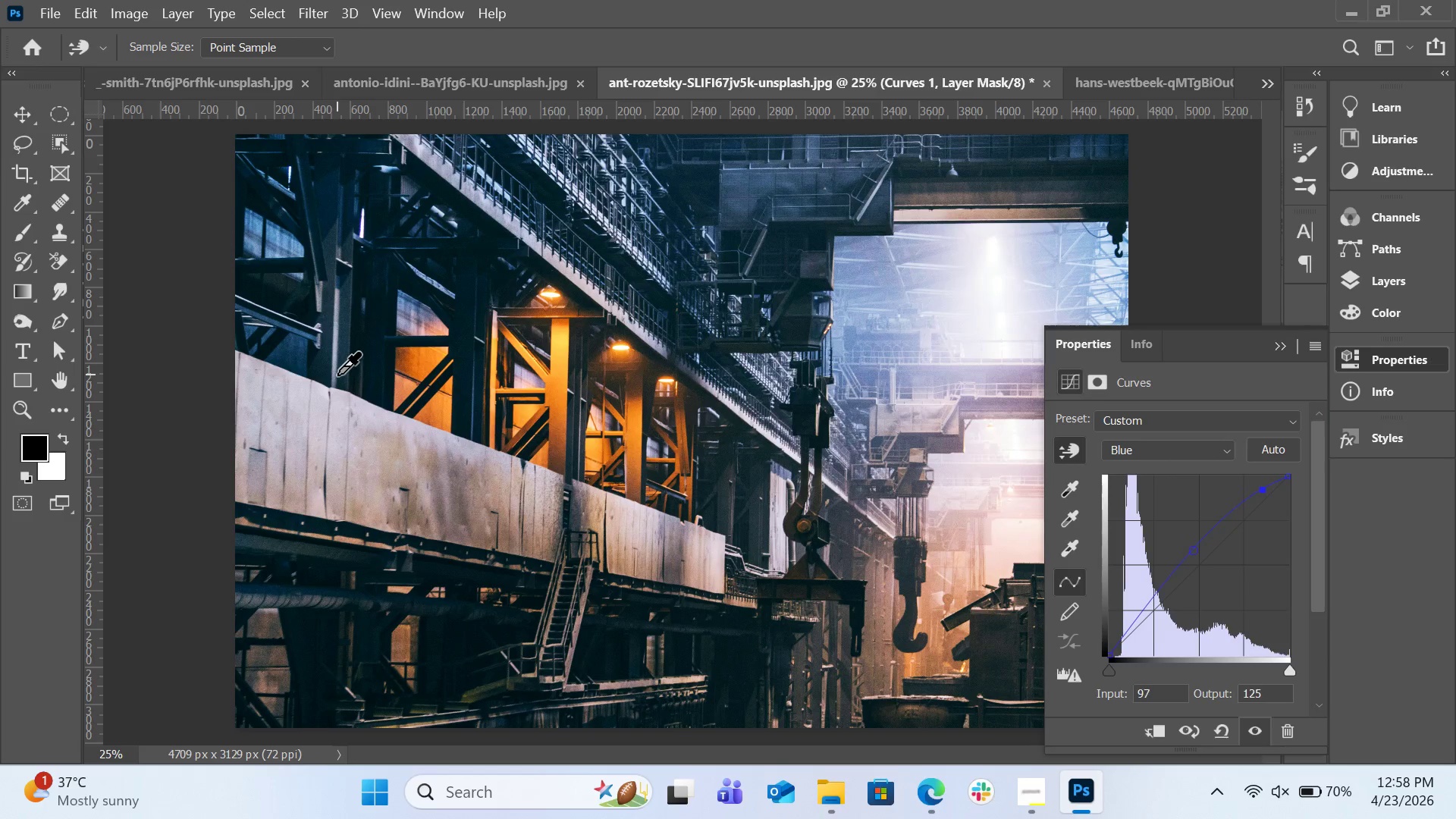 
wait(6.06)
 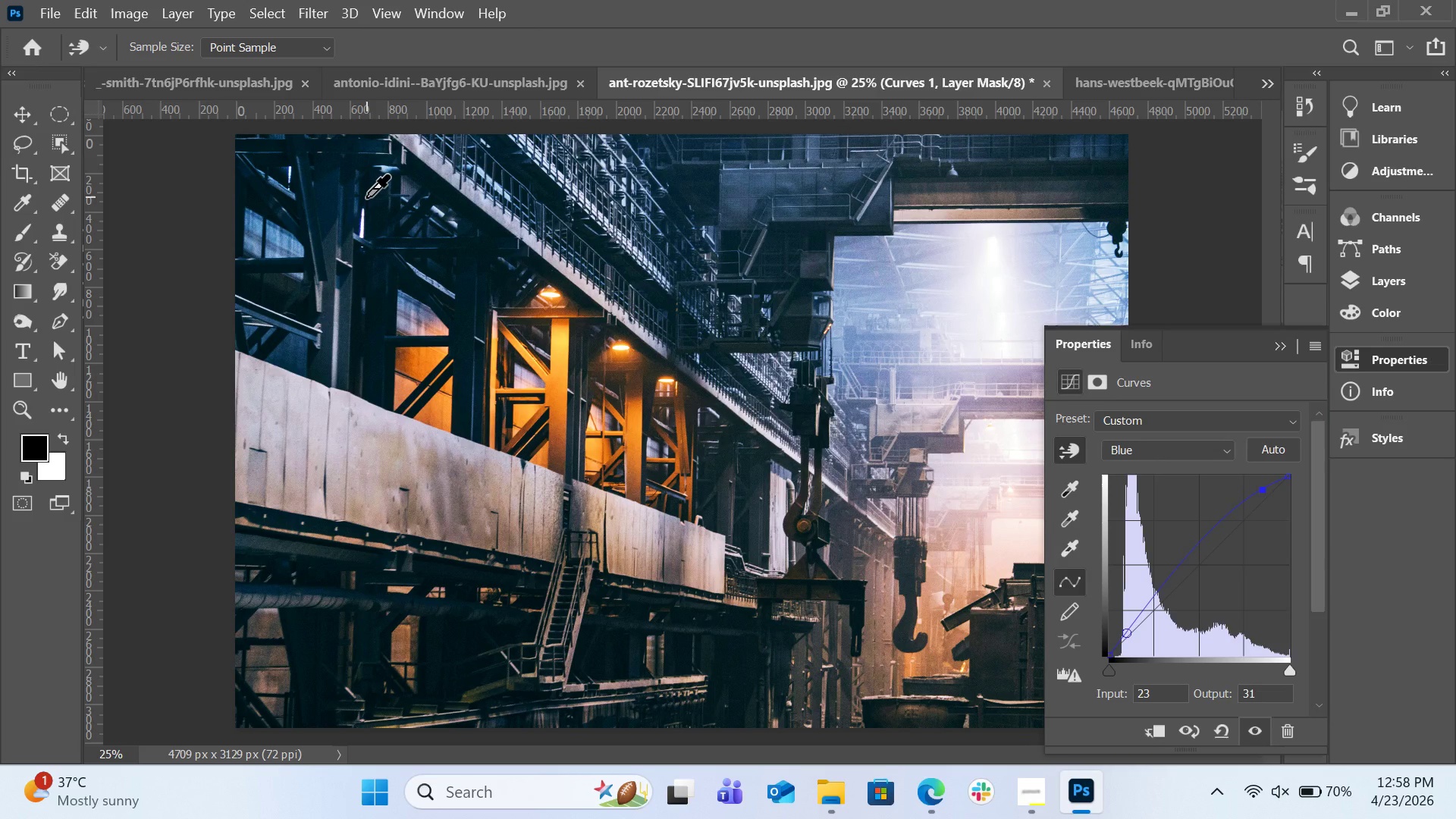 
left_click_drag(start_coordinate=[990, 312], to_coordinate=[997, 302])
 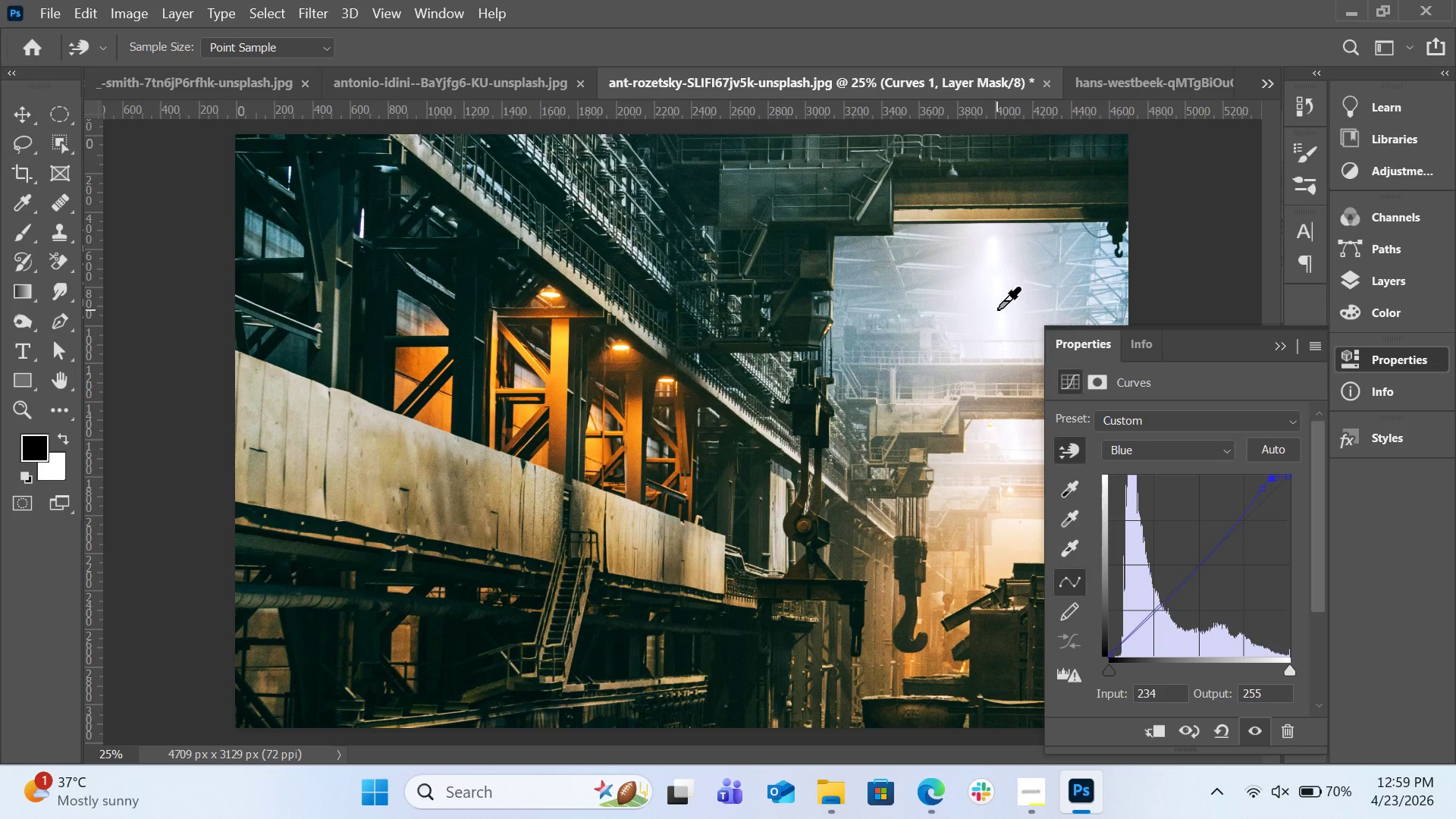 
key(Control+Z)
 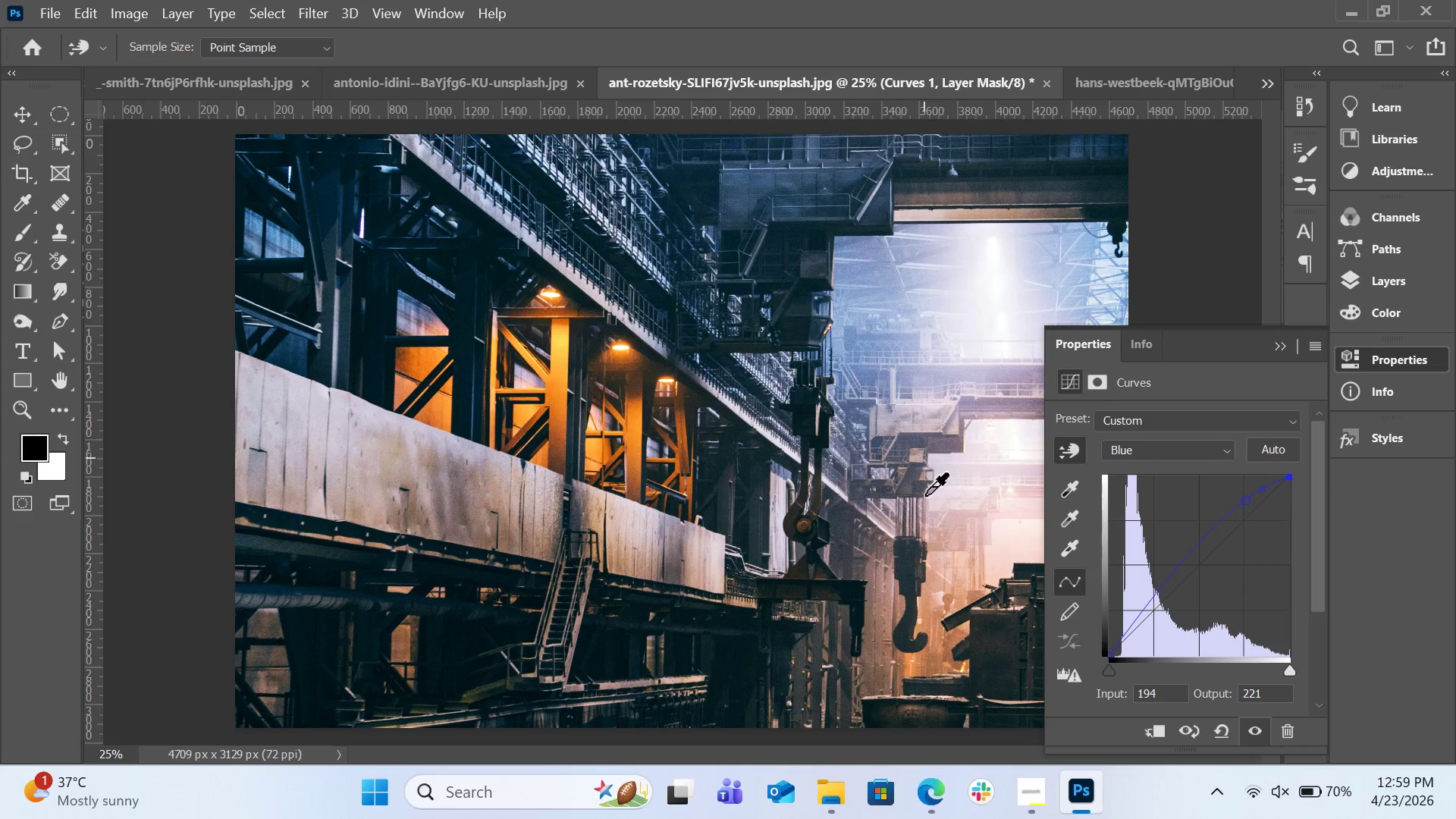 
left_click_drag(start_coordinate=[925, 518], to_coordinate=[940, 561])
 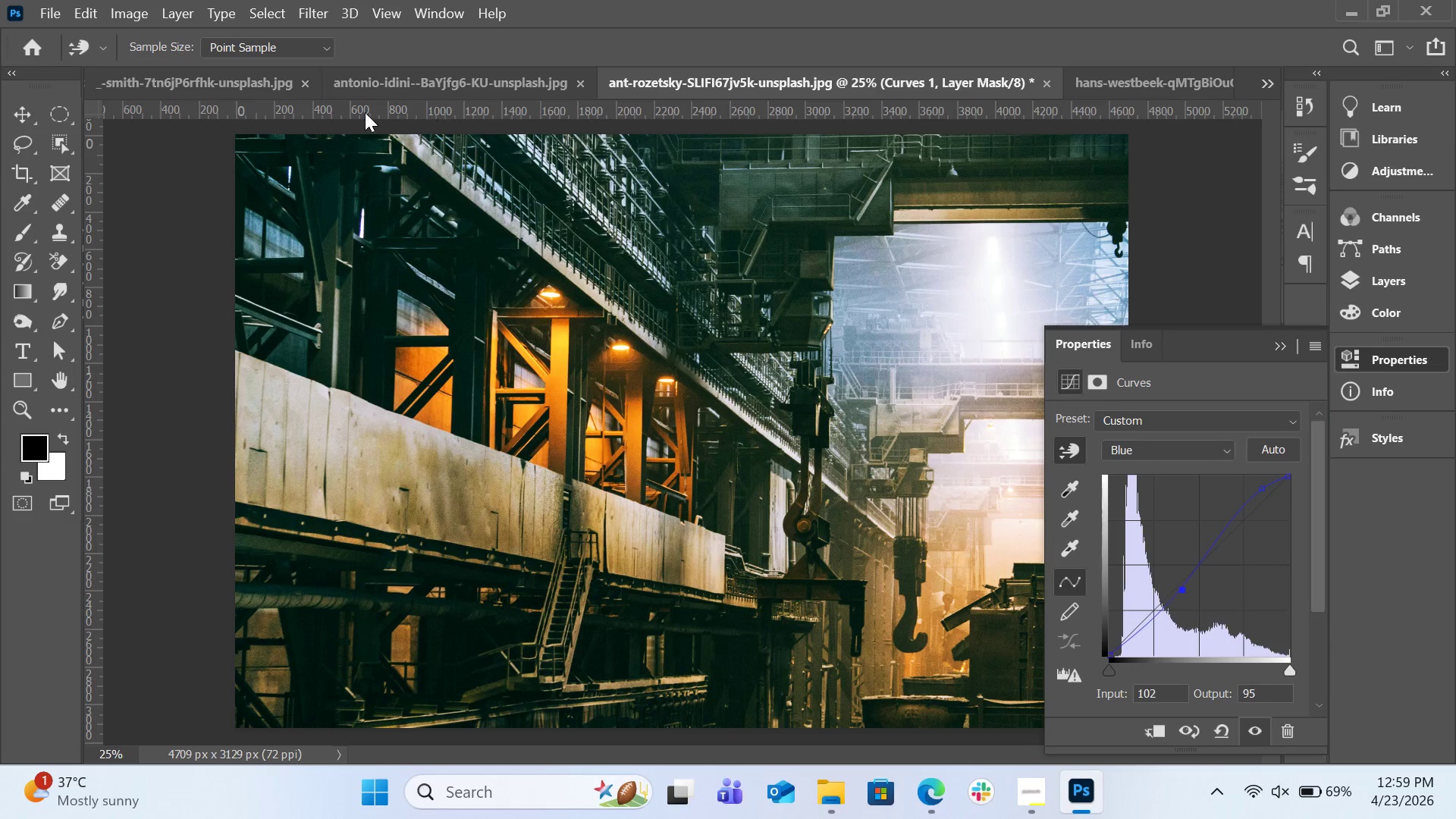 
left_click([385, 74])
 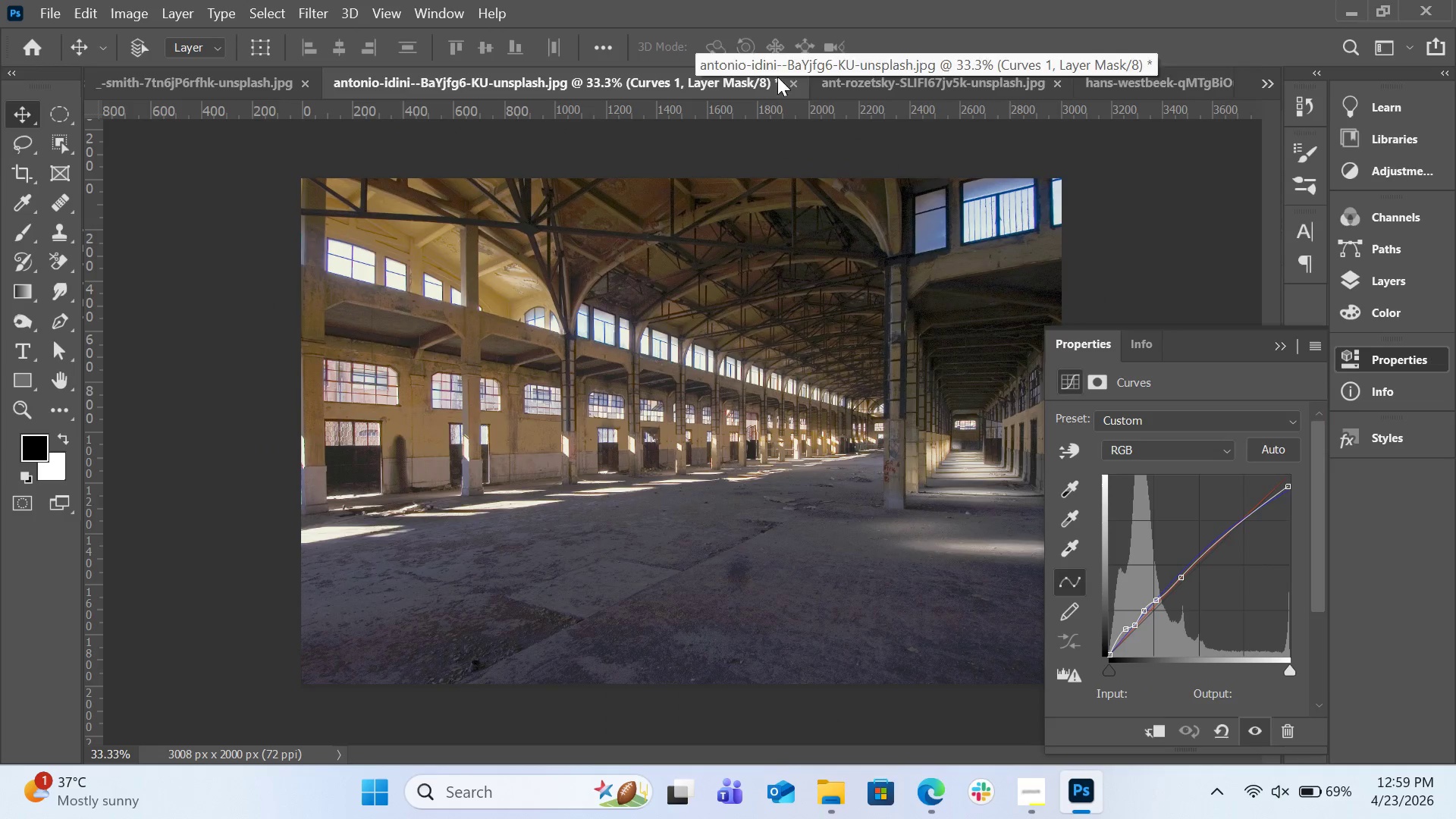 
left_click([896, 78])
 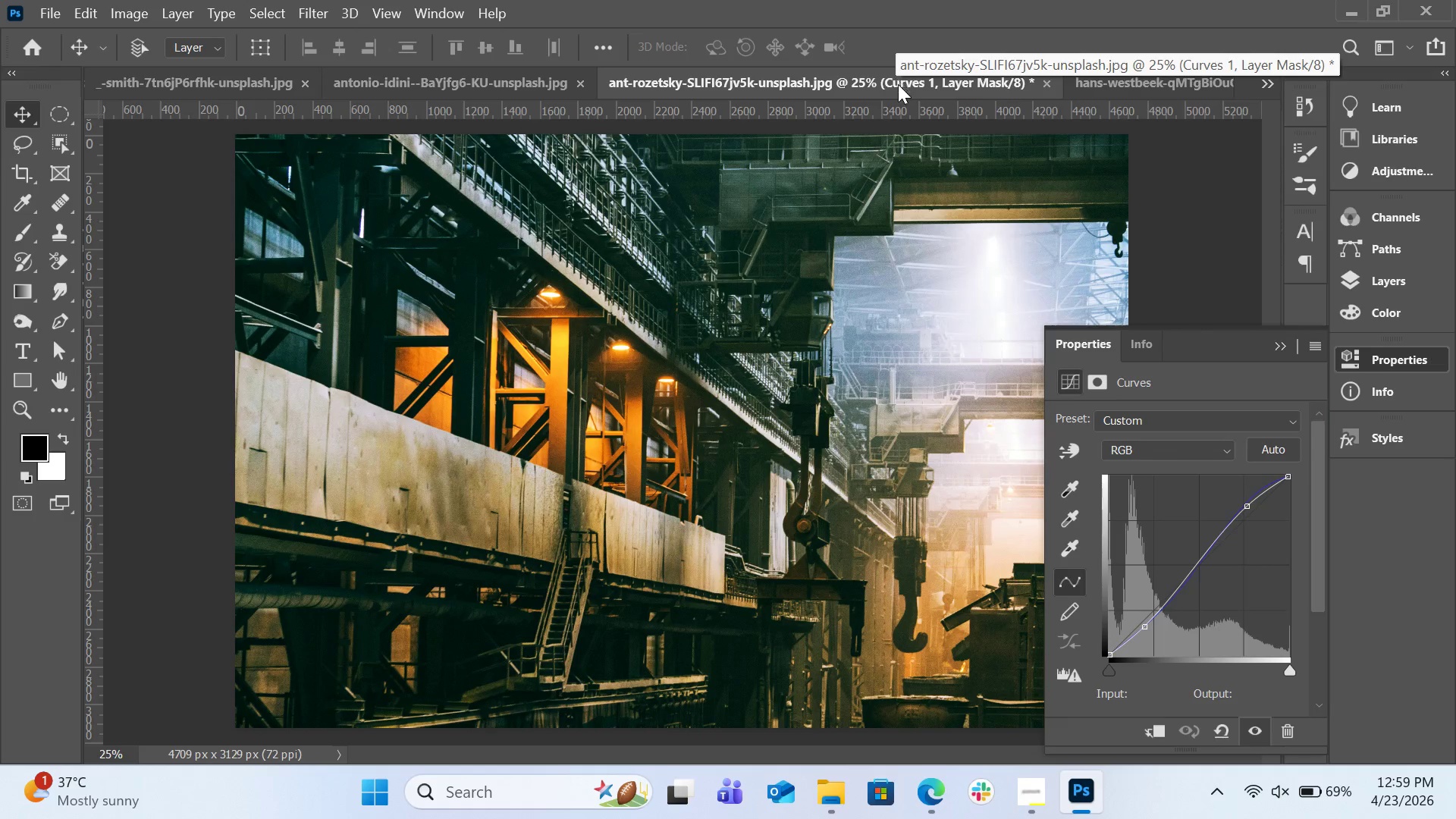 
left_click([1202, 443])
 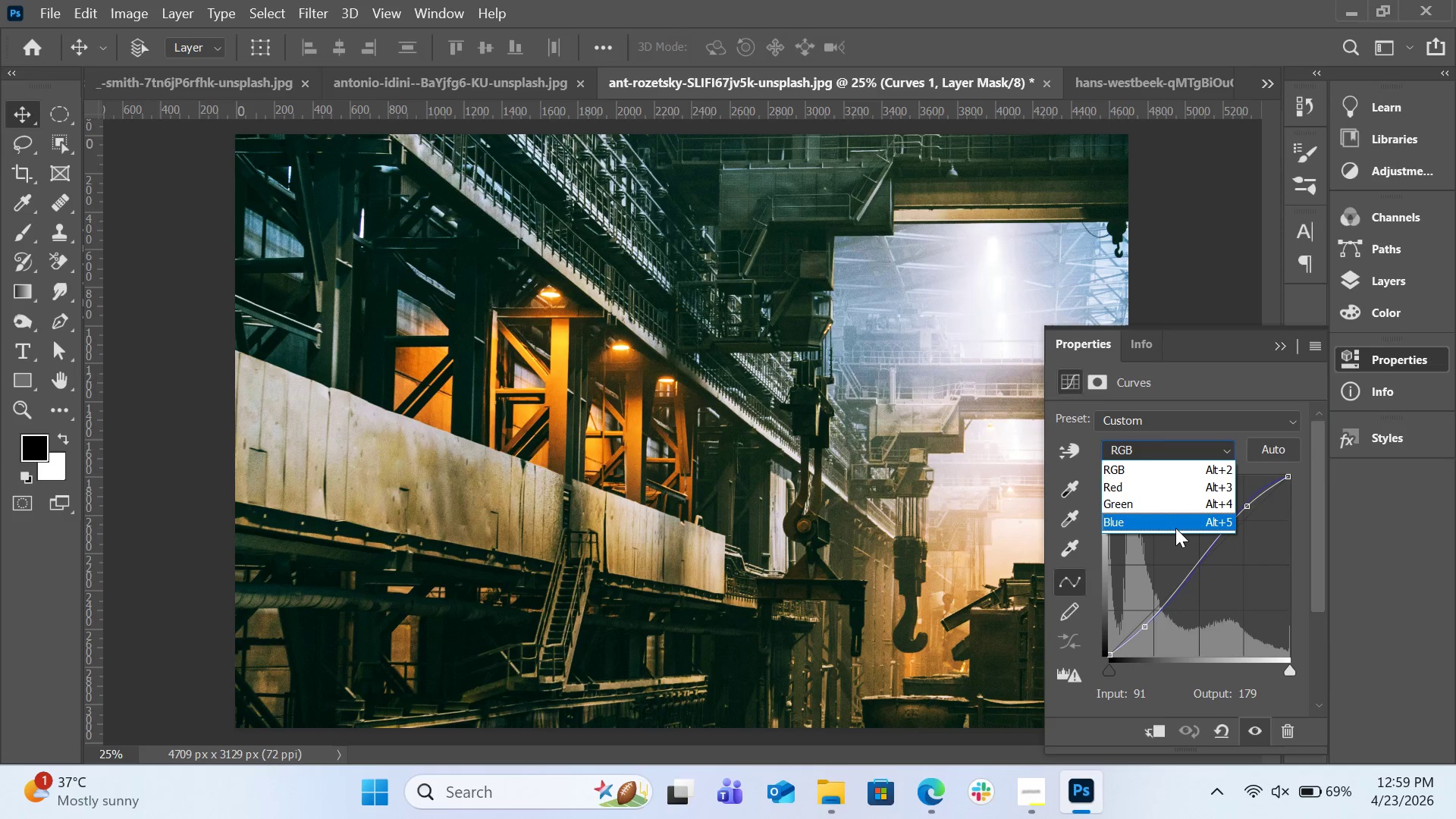 
left_click([1175, 528])
 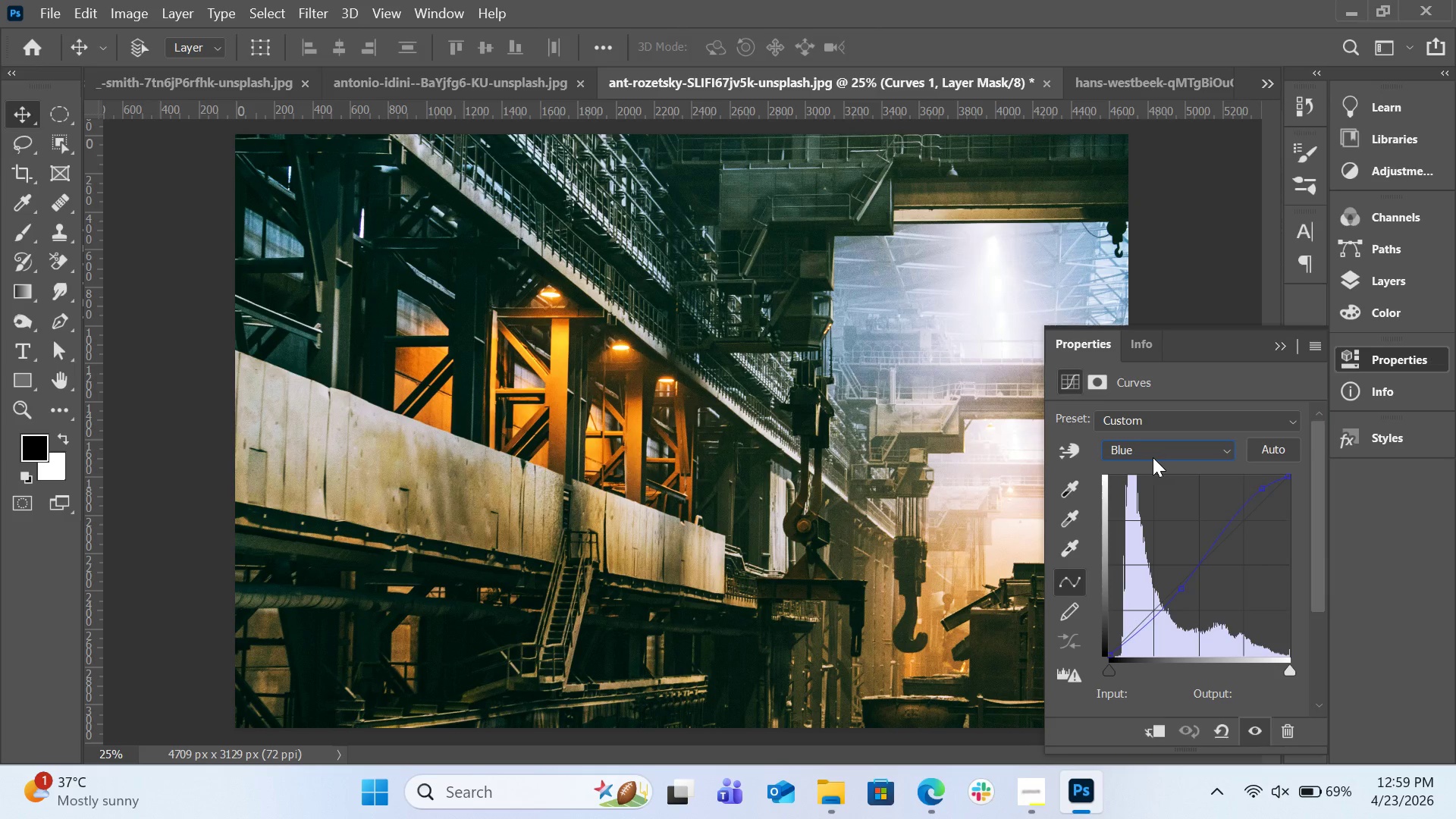 
left_click([1011, 460])
 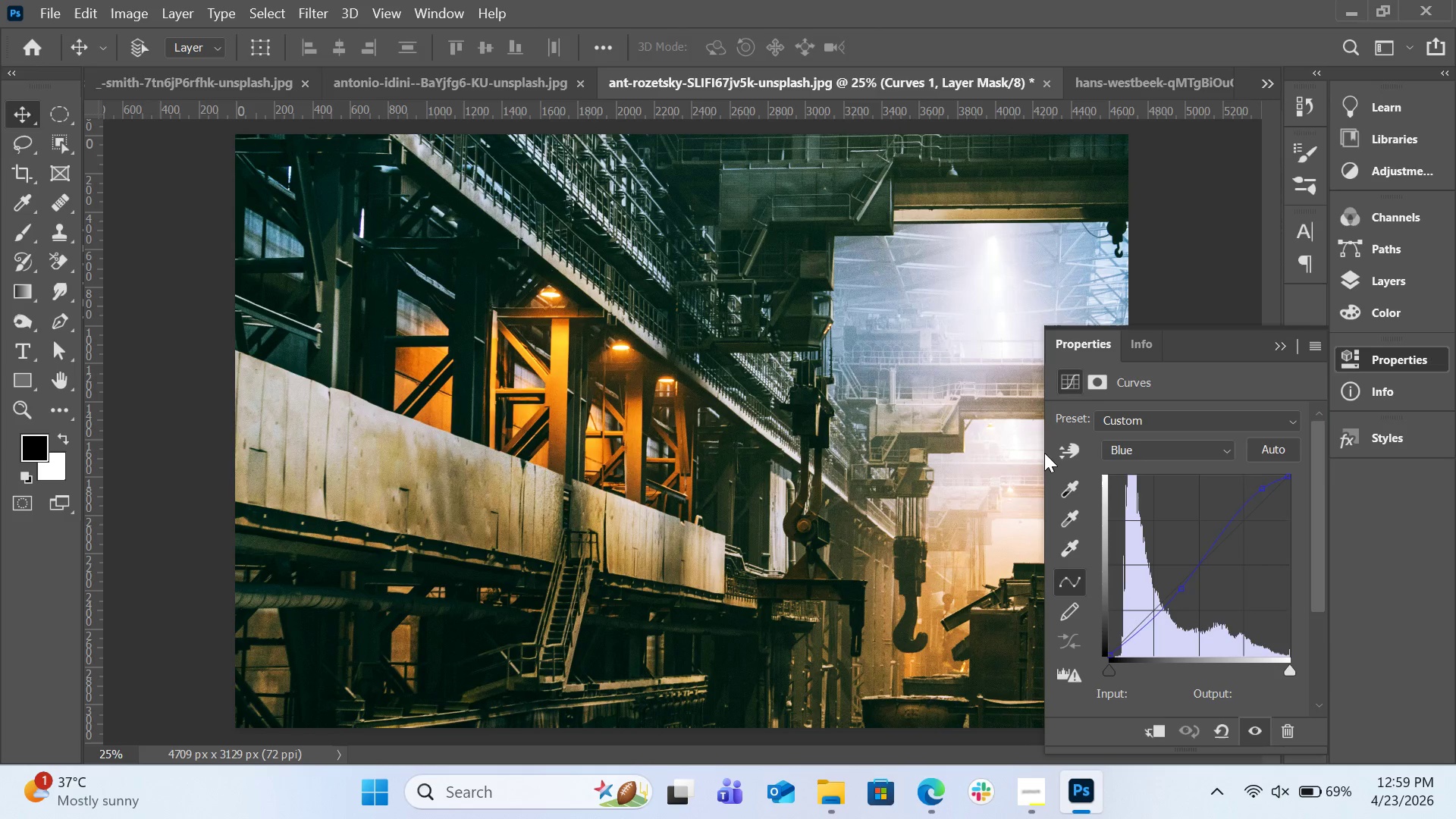 
left_click([1059, 453])
 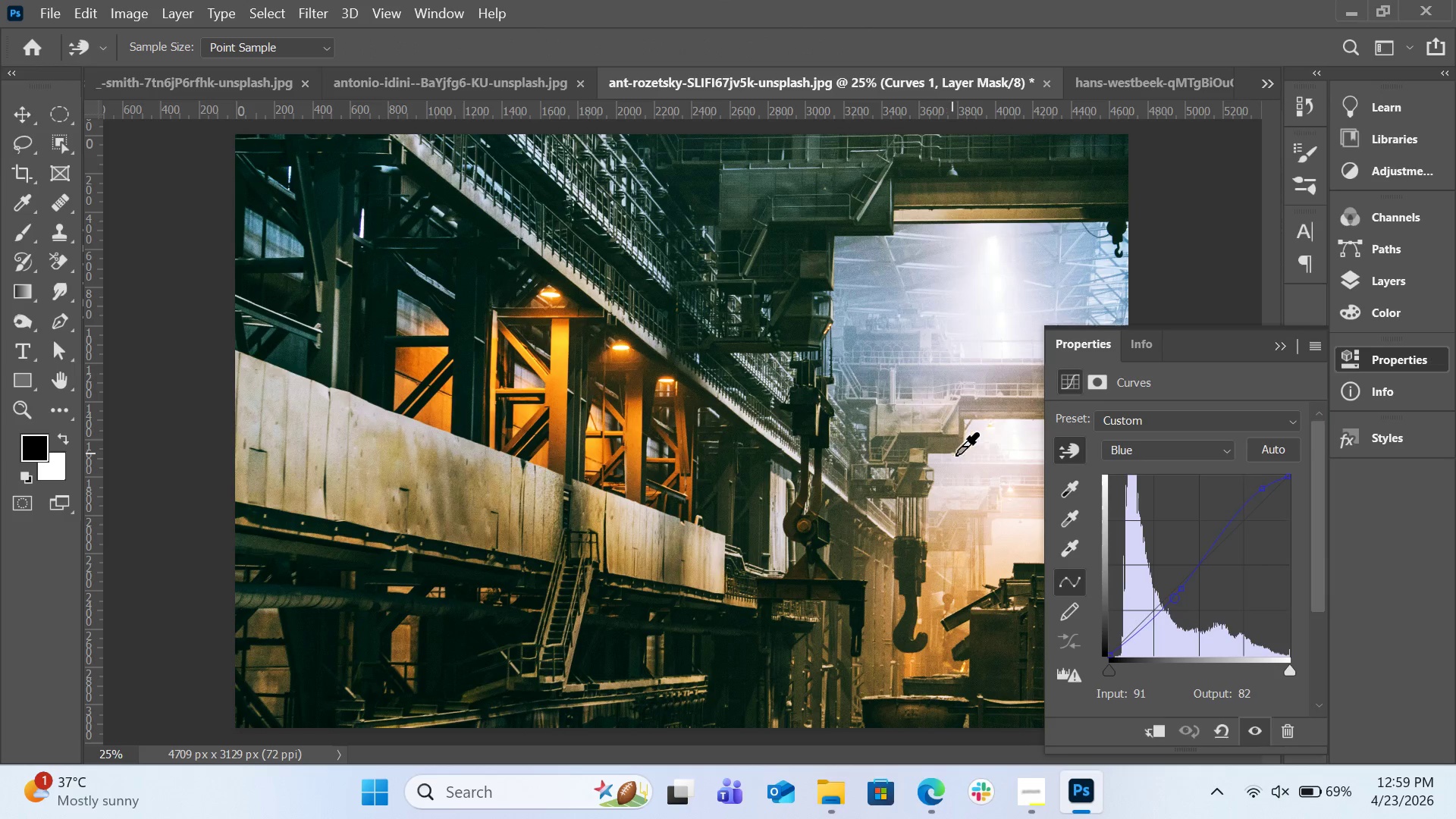 
left_click_drag(start_coordinate=[956, 456], to_coordinate=[968, 482])
 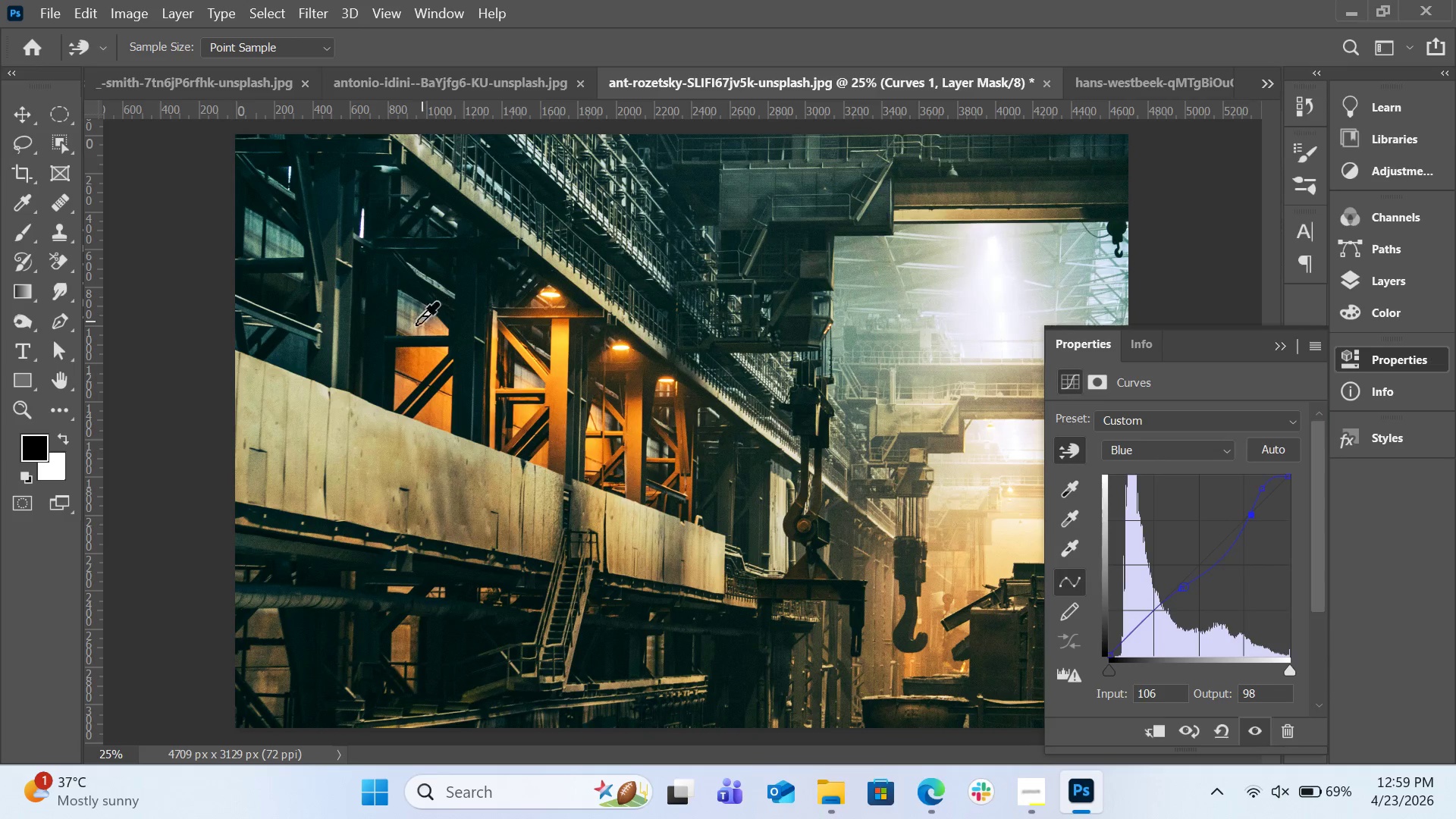 
left_click_drag(start_coordinate=[381, 335], to_coordinate=[381, 310])
 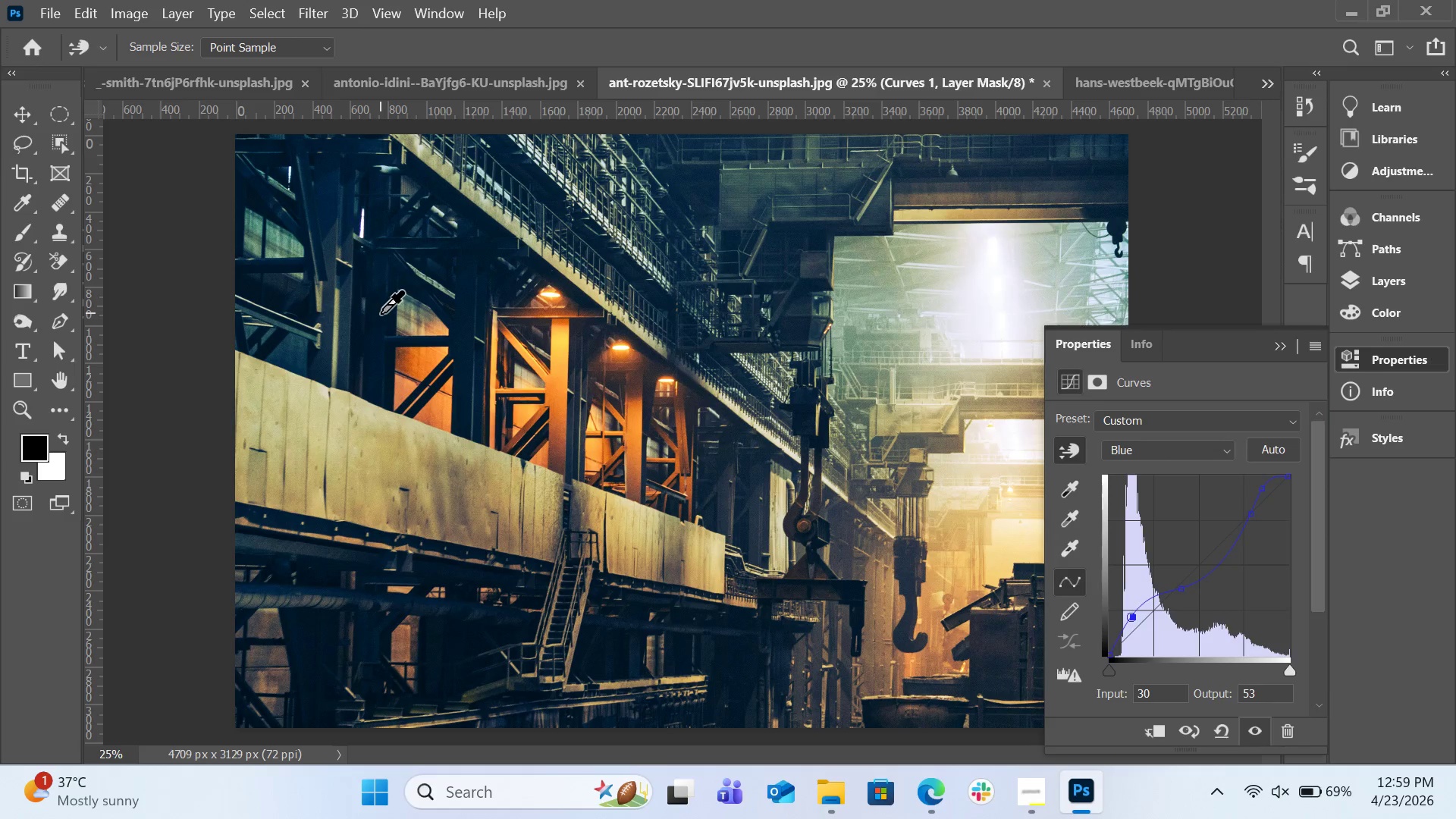 
left_click_drag(start_coordinate=[381, 314], to_coordinate=[383, 306])
 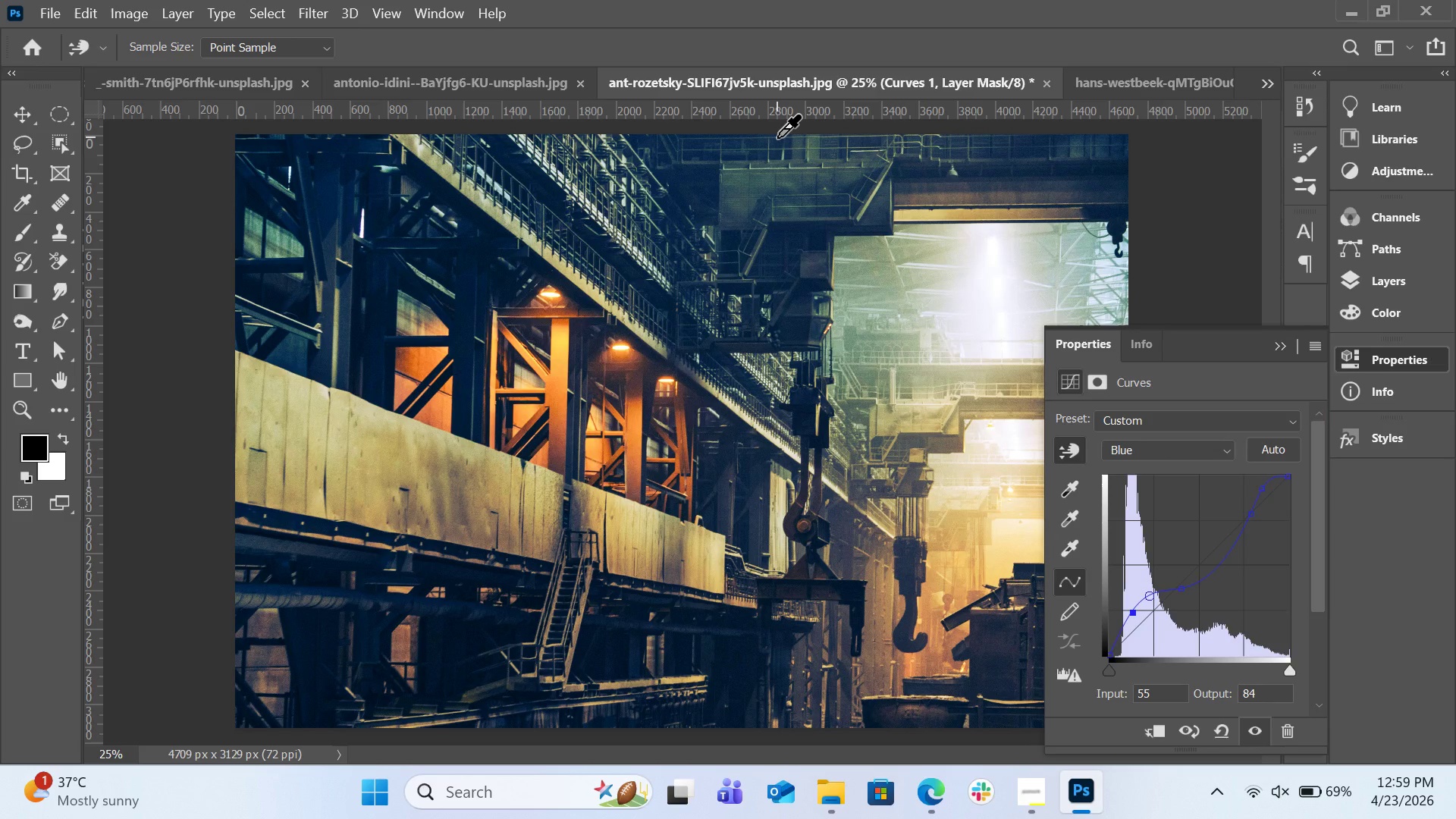 
wait(11.58)
 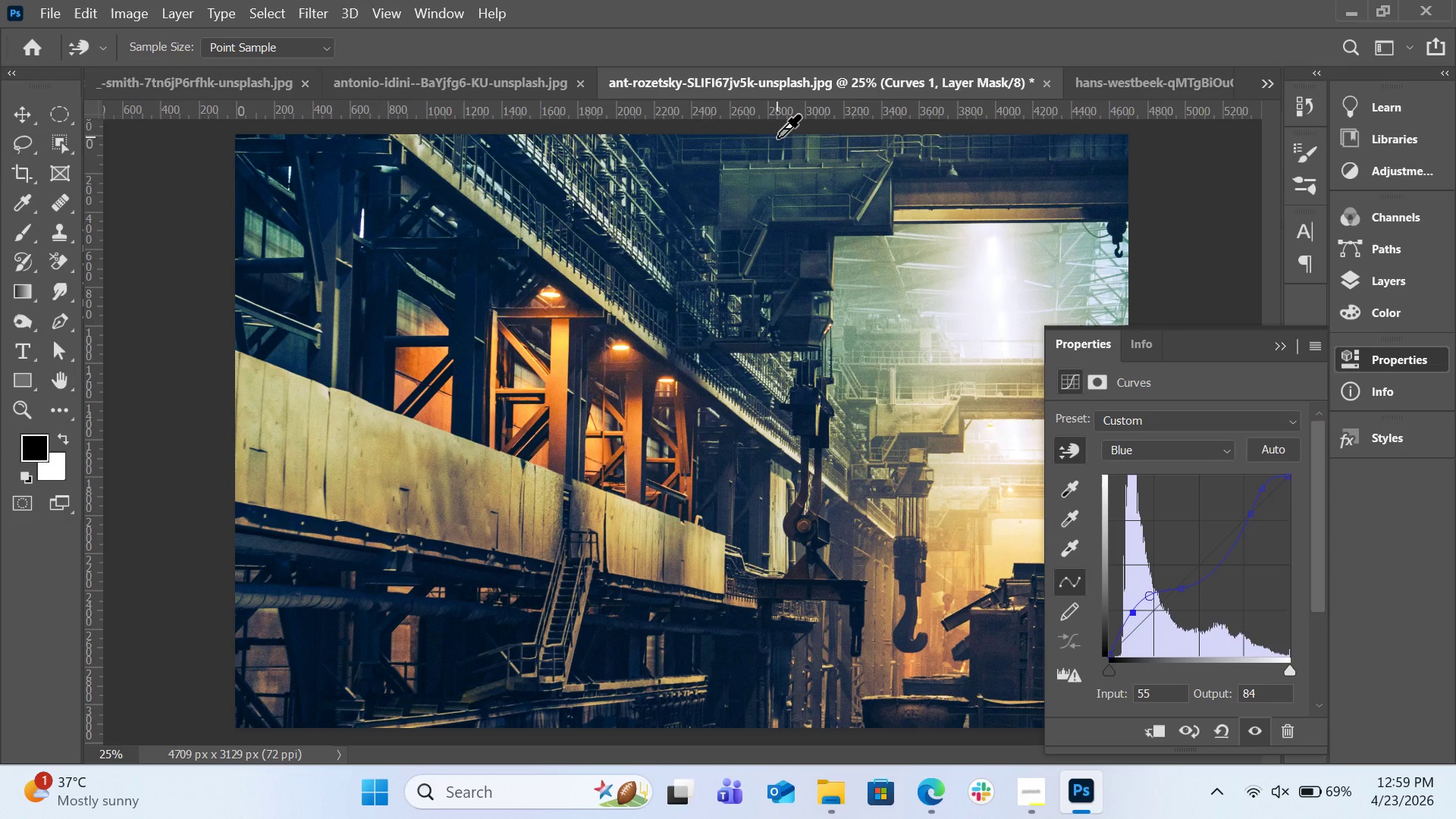 
left_click([1094, 76])
 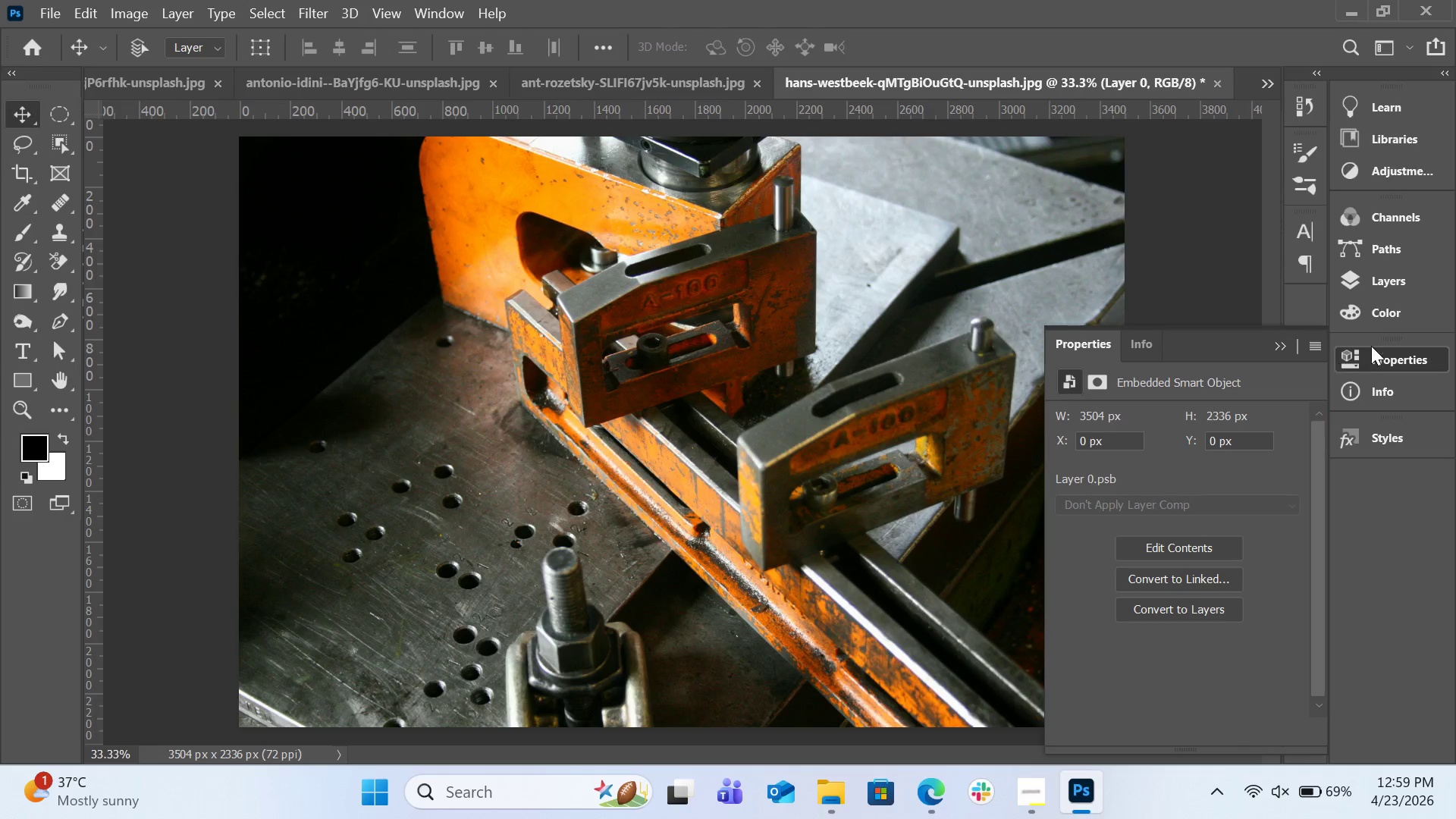 
left_click([1382, 284])
 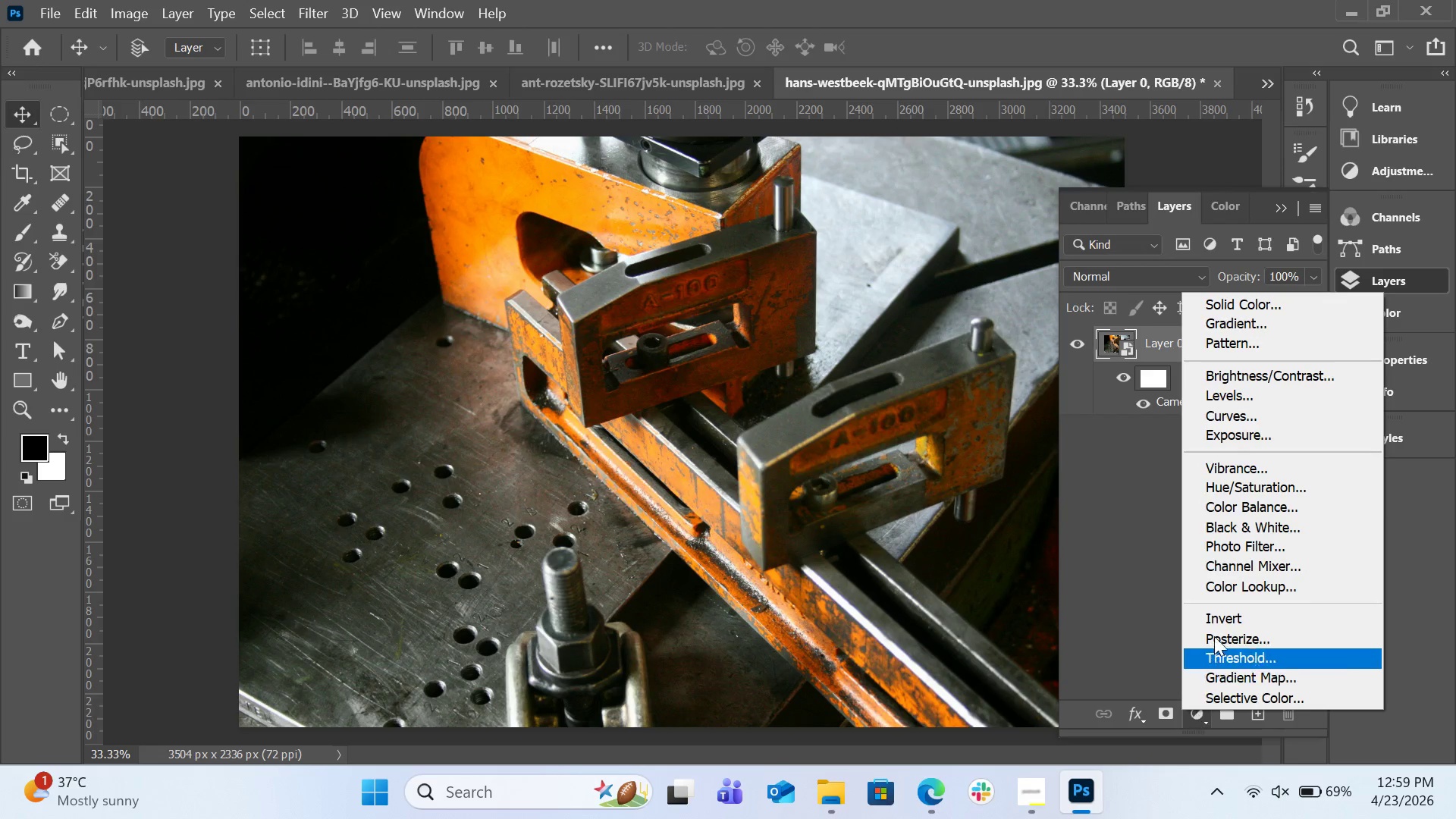 
left_click([1231, 414])
 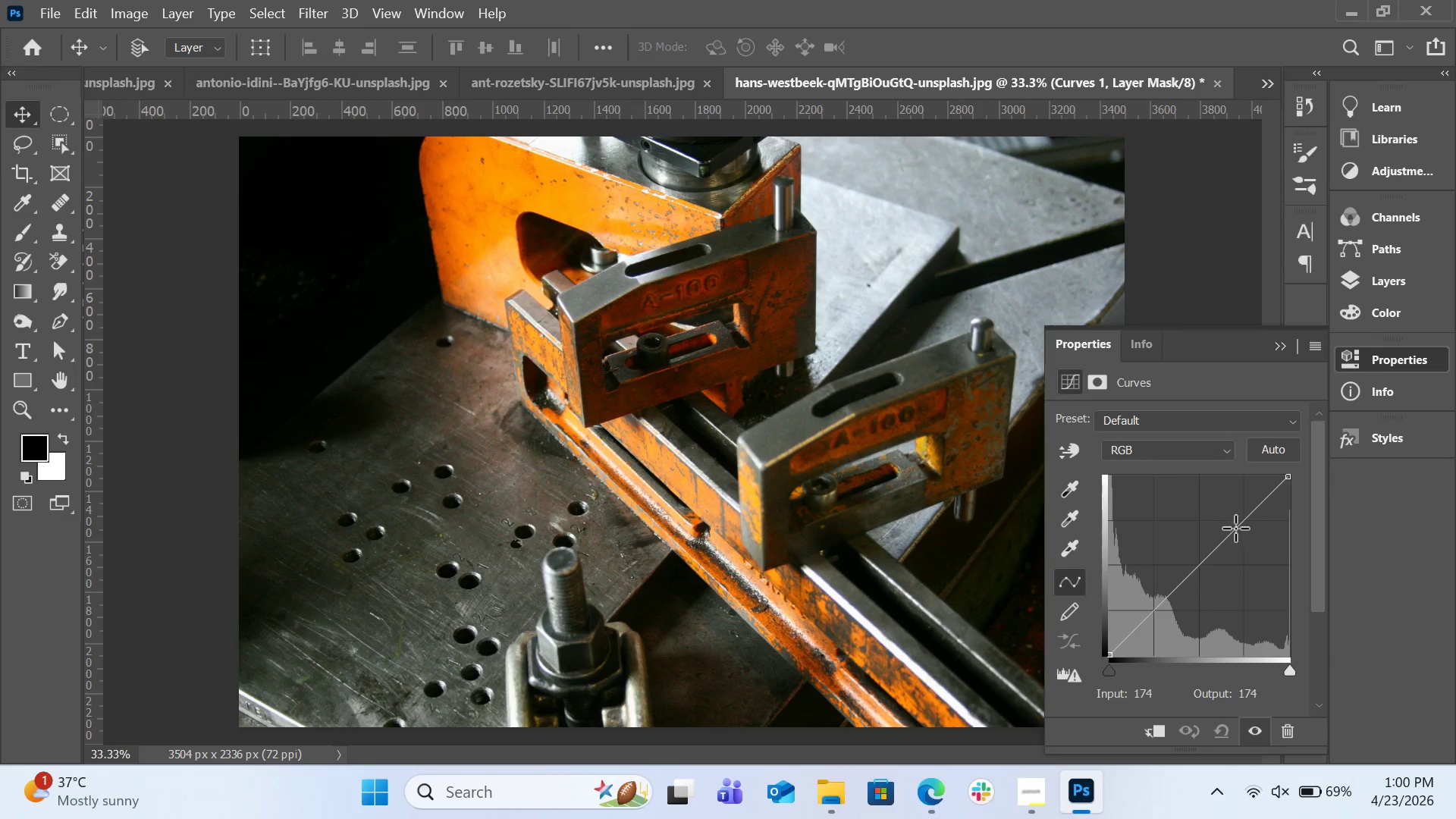 
left_click_drag(start_coordinate=[1250, 514], to_coordinate=[1250, 510])
 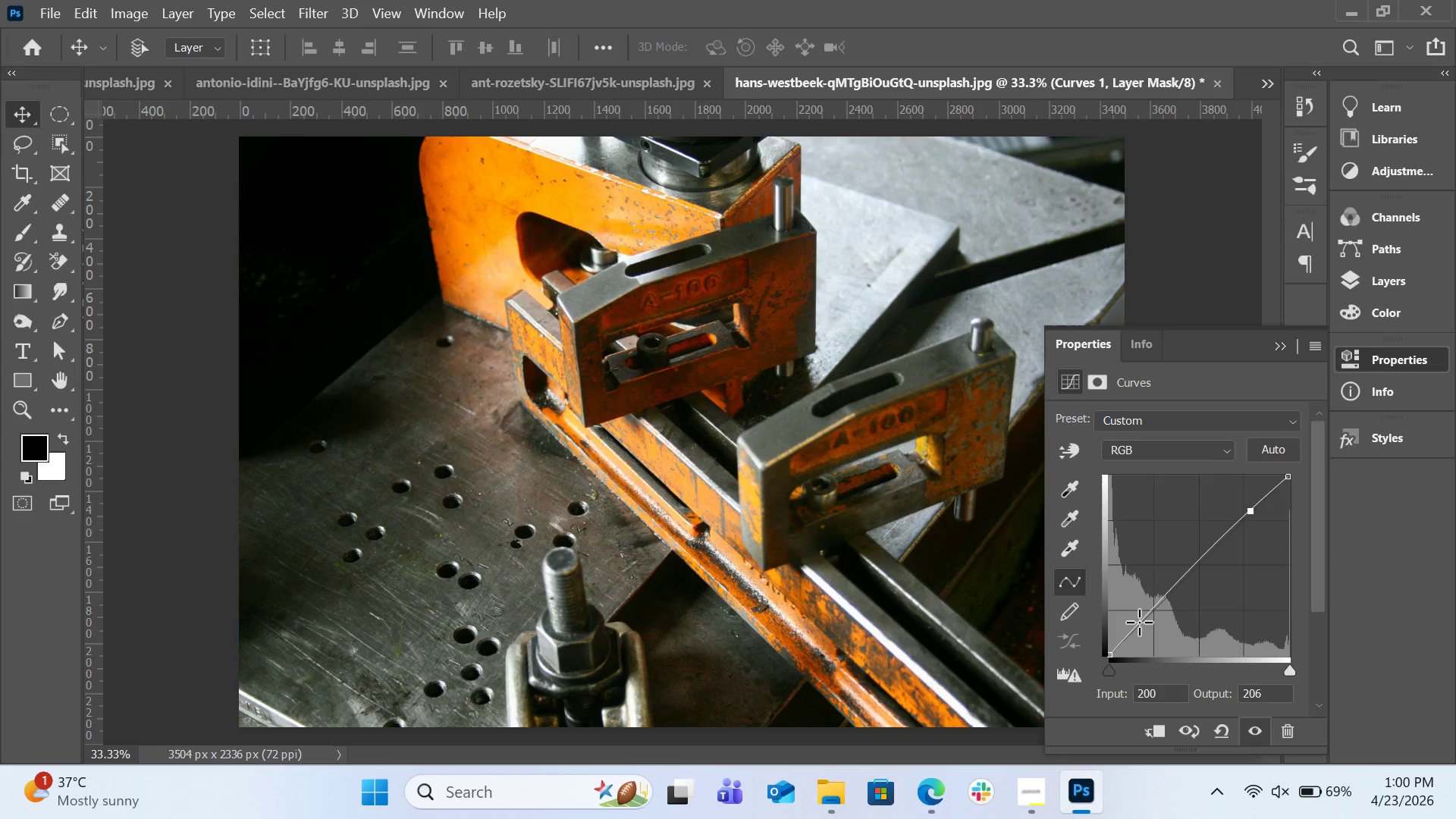 
left_click_drag(start_coordinate=[1141, 622], to_coordinate=[1142, 626])
 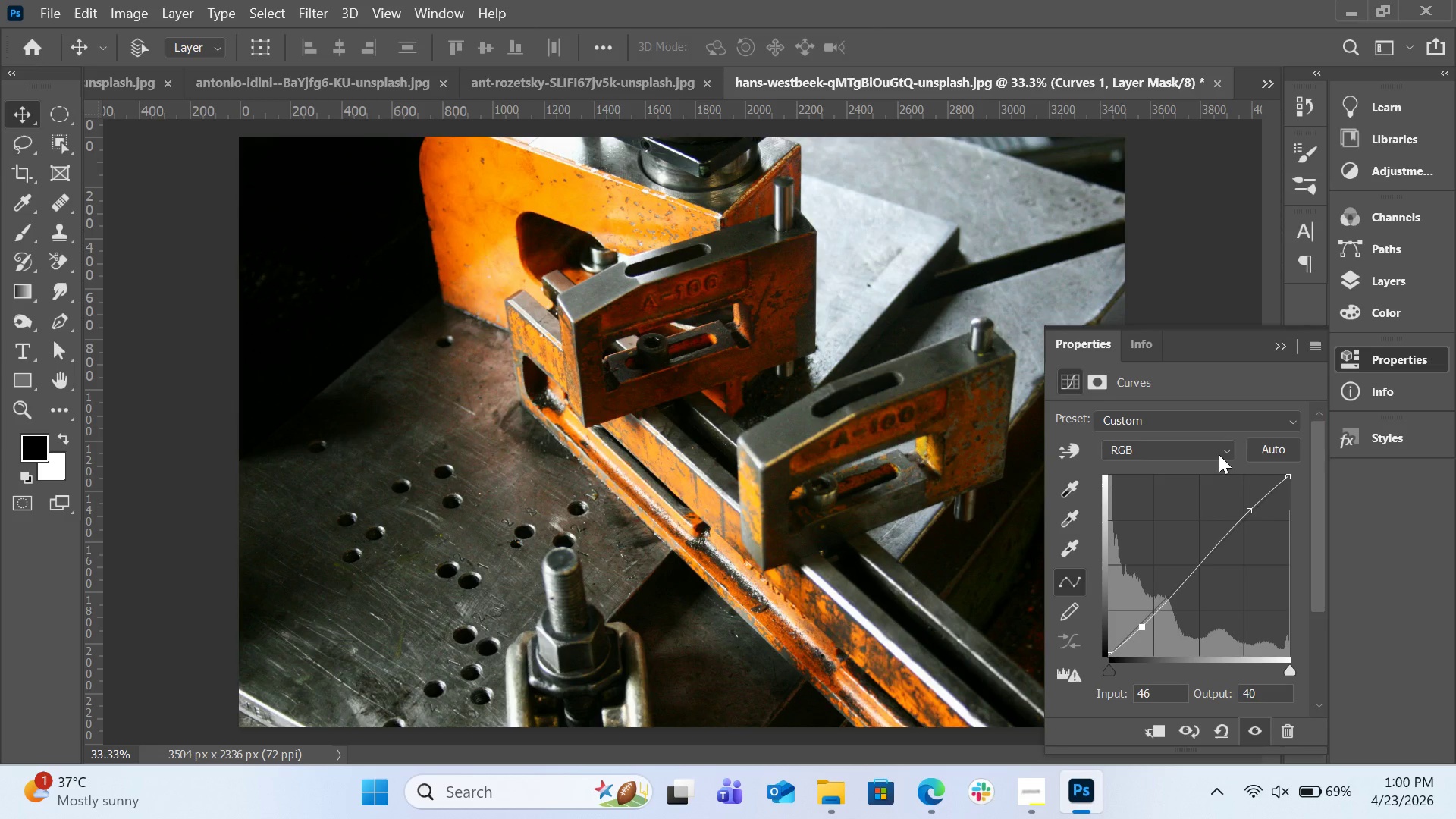 
left_click([1219, 454])
 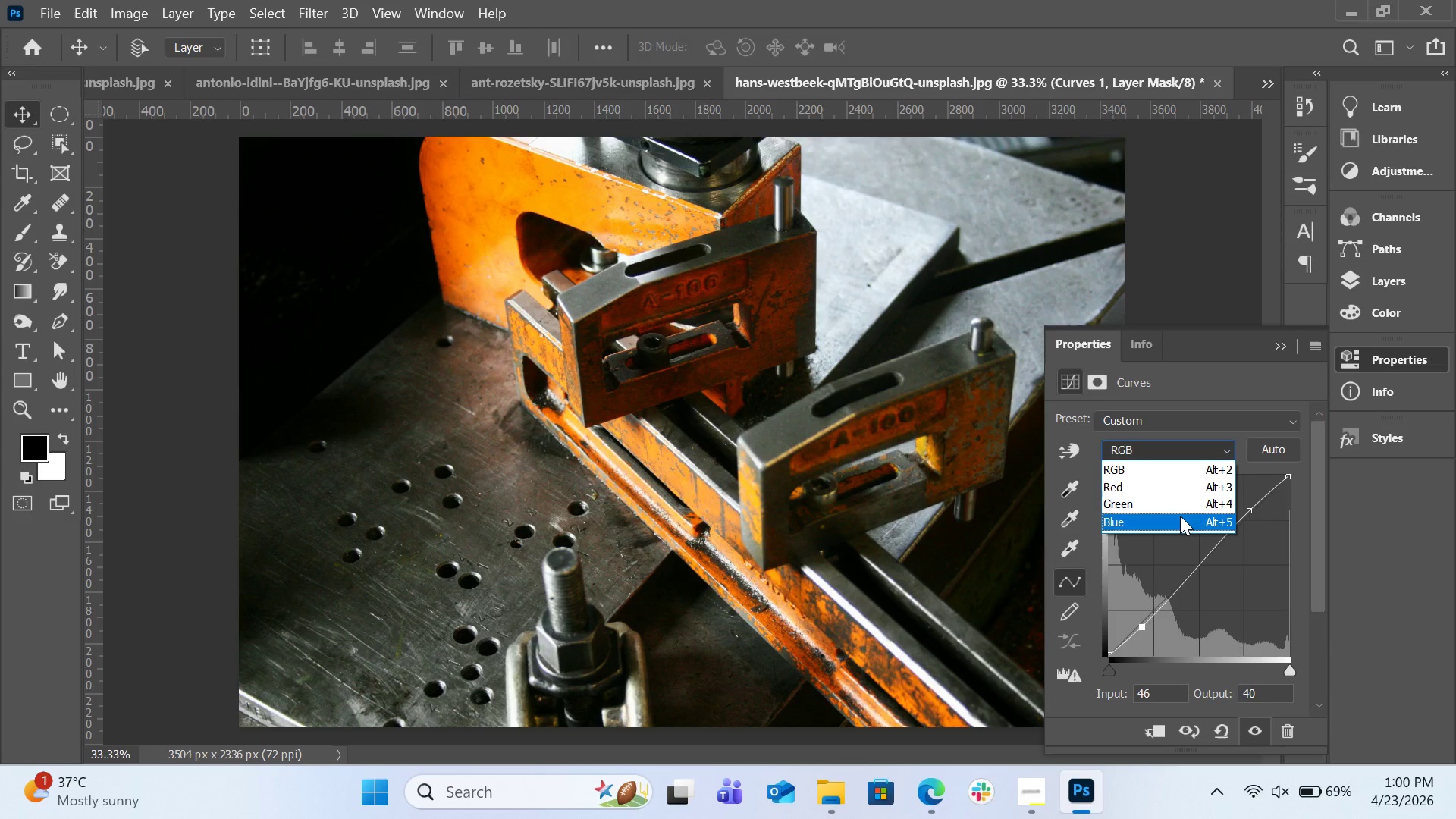 
left_click([1180, 516])
 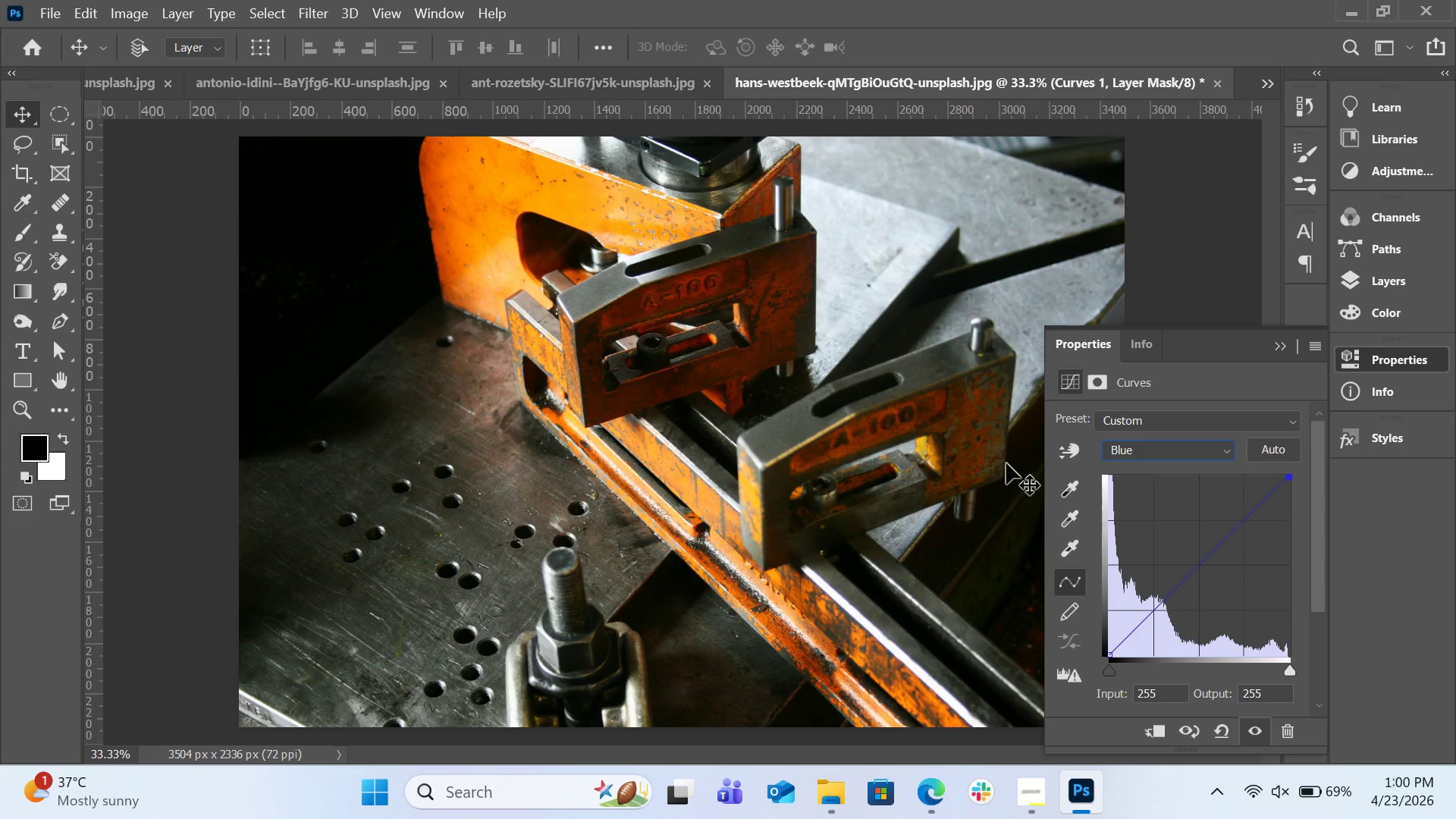 
wait(9.41)
 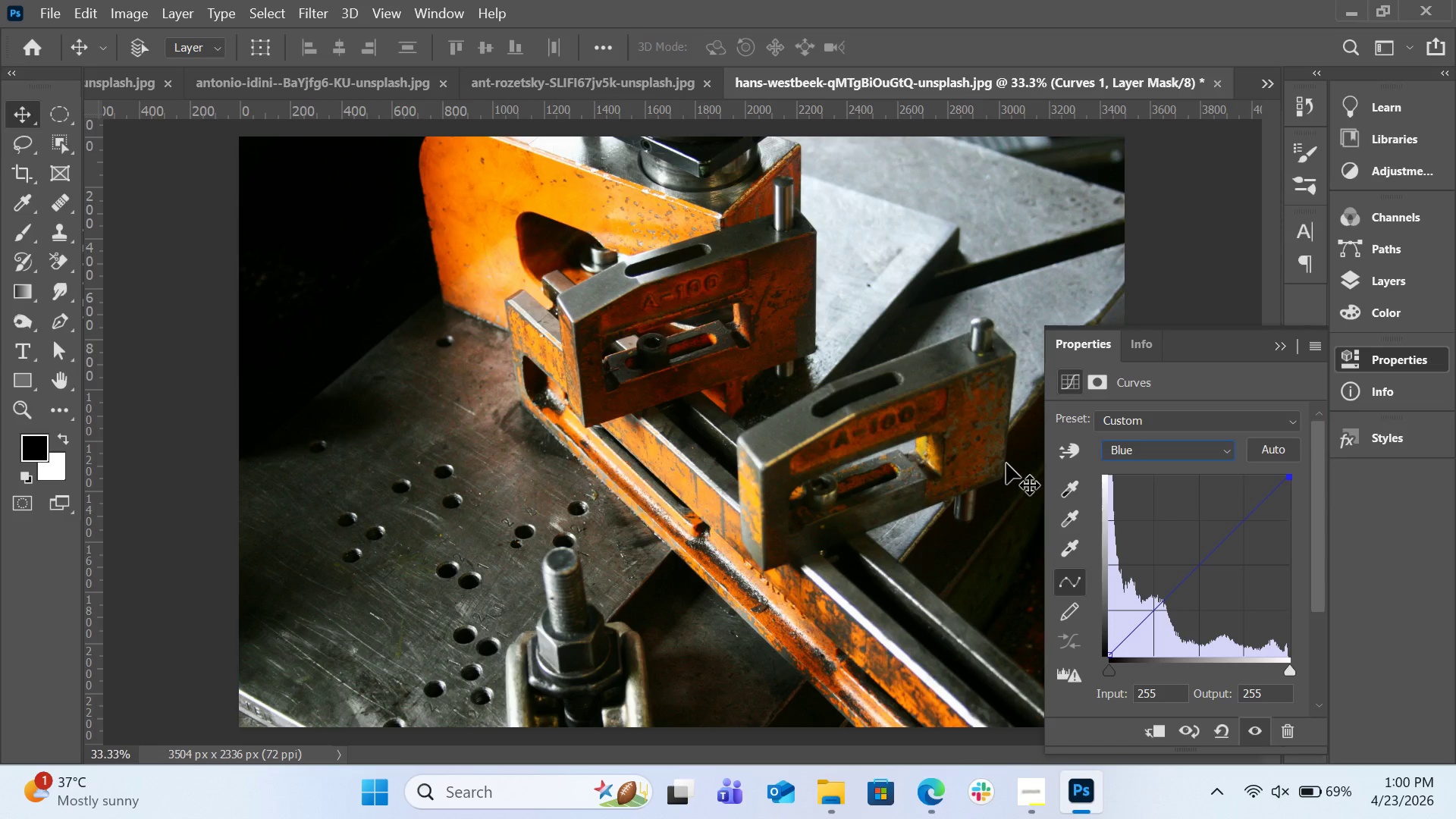 
left_click_drag(start_coordinate=[359, 274], to_coordinate=[361, 230])
 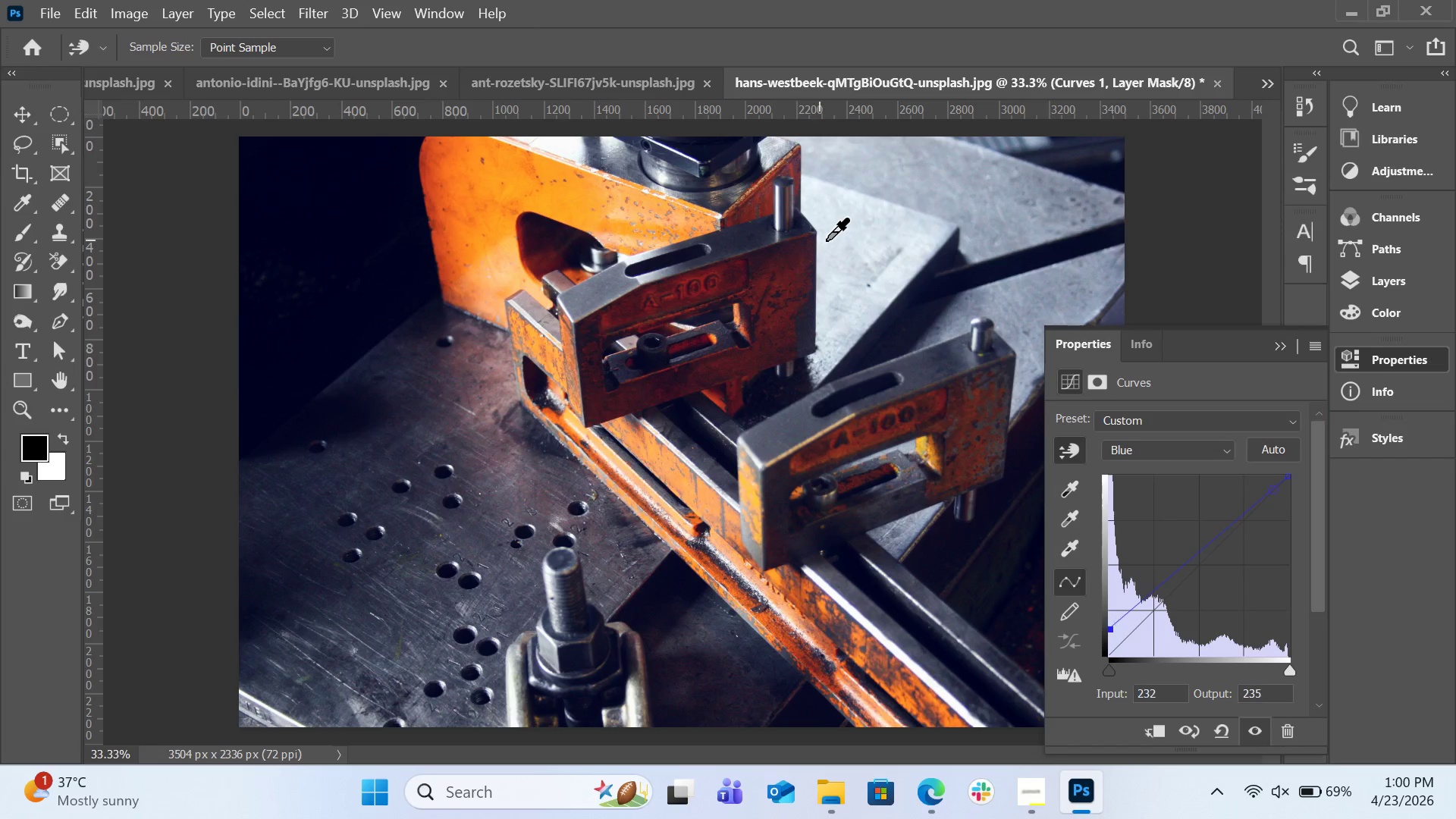 
left_click_drag(start_coordinate=[842, 234], to_coordinate=[845, 239])
 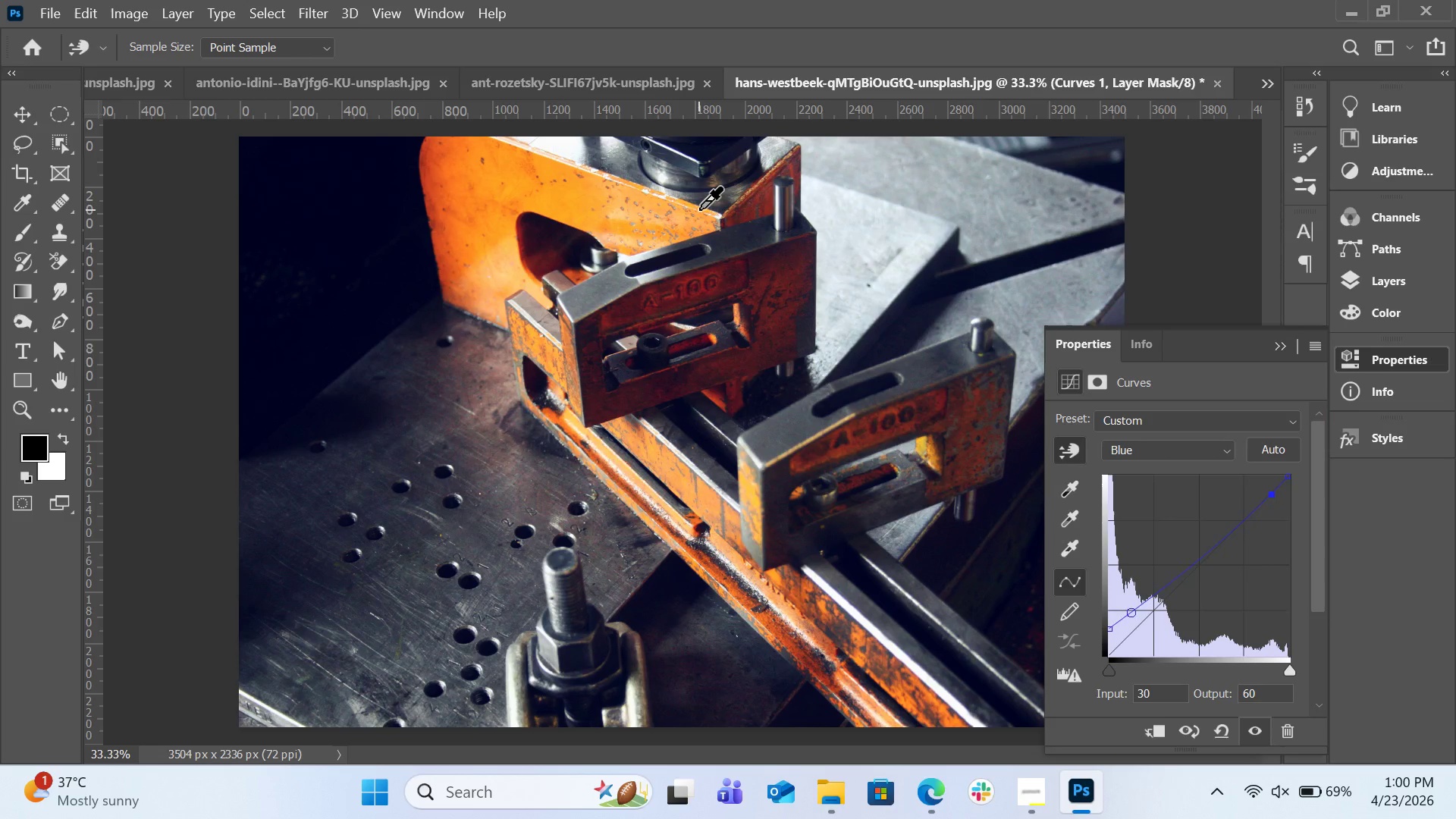 
left_click_drag(start_coordinate=[699, 209], to_coordinate=[705, 218])
 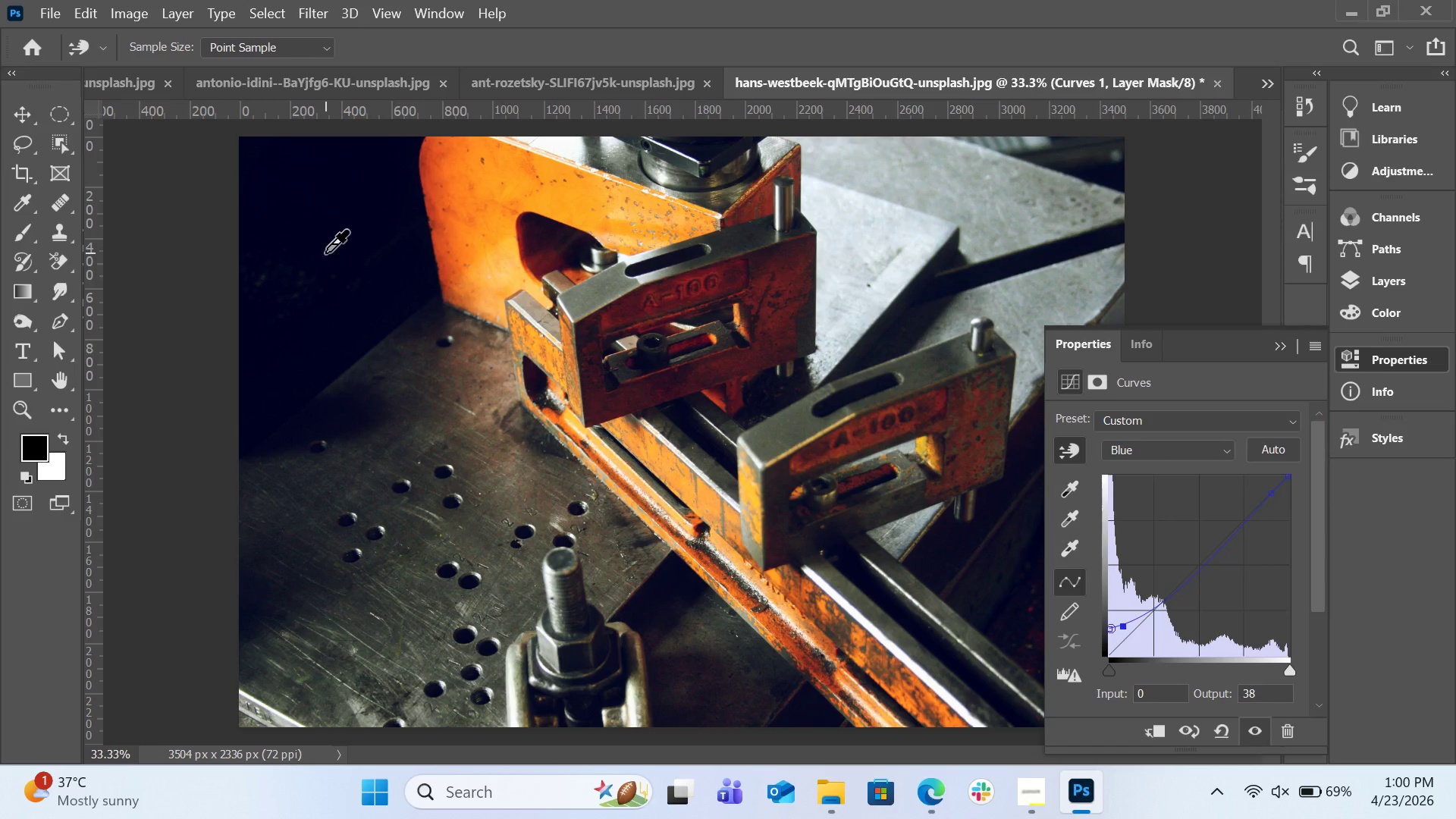 
left_click_drag(start_coordinate=[325, 253], to_coordinate=[330, 277])
 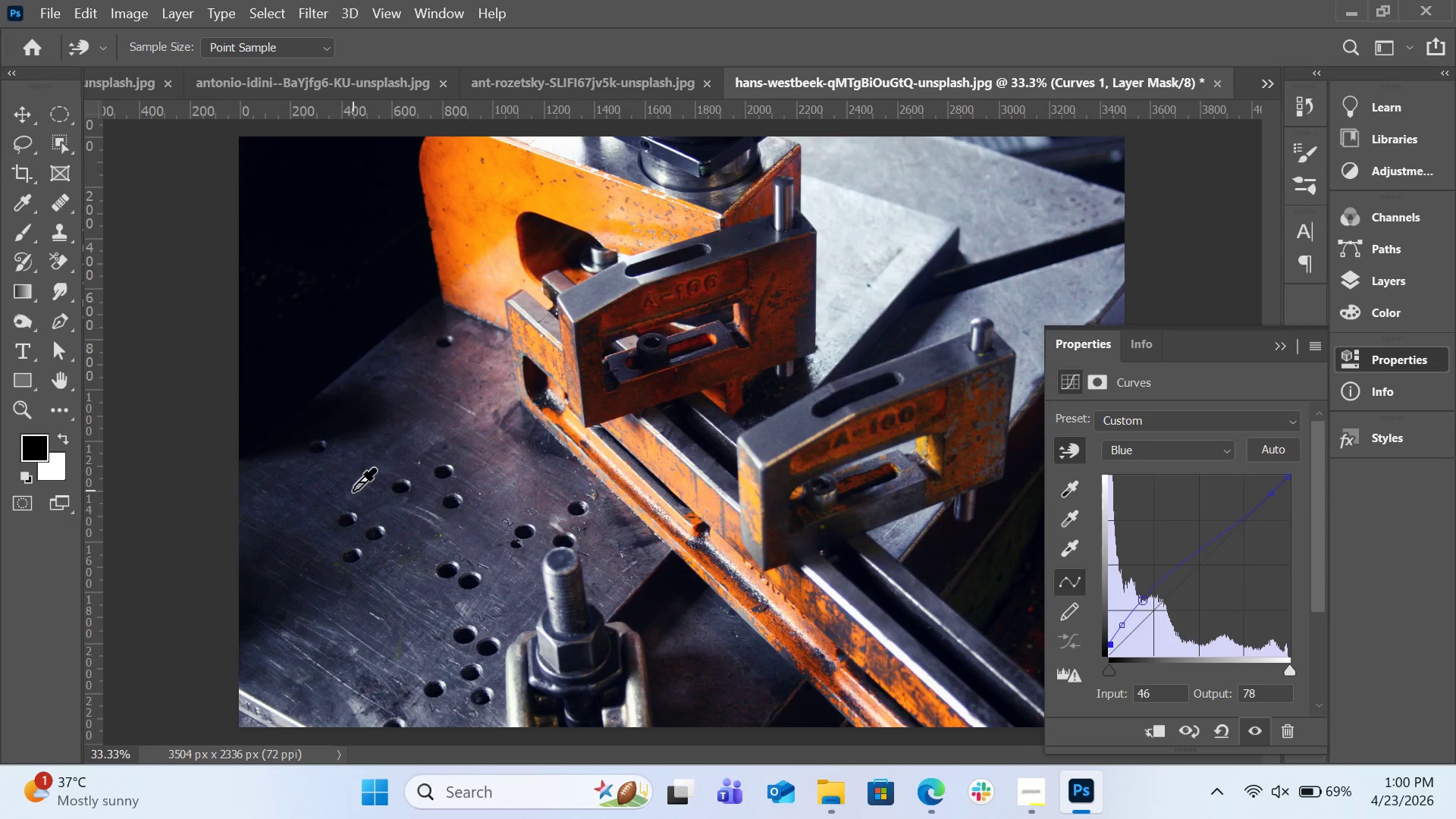 
left_click_drag(start_coordinate=[353, 491], to_coordinate=[365, 498])
 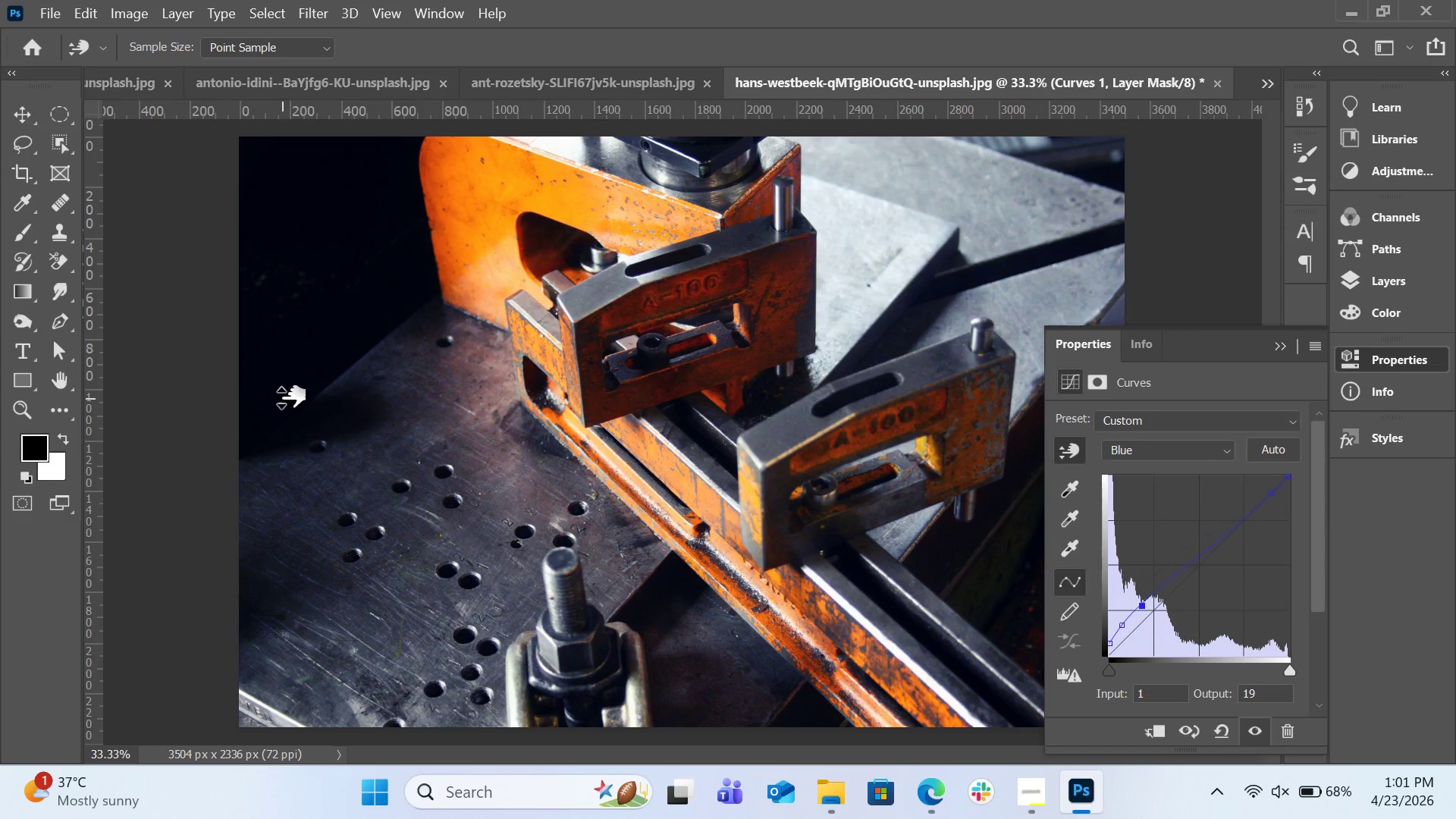 
left_click_drag(start_coordinate=[282, 398], to_coordinate=[291, 412])
 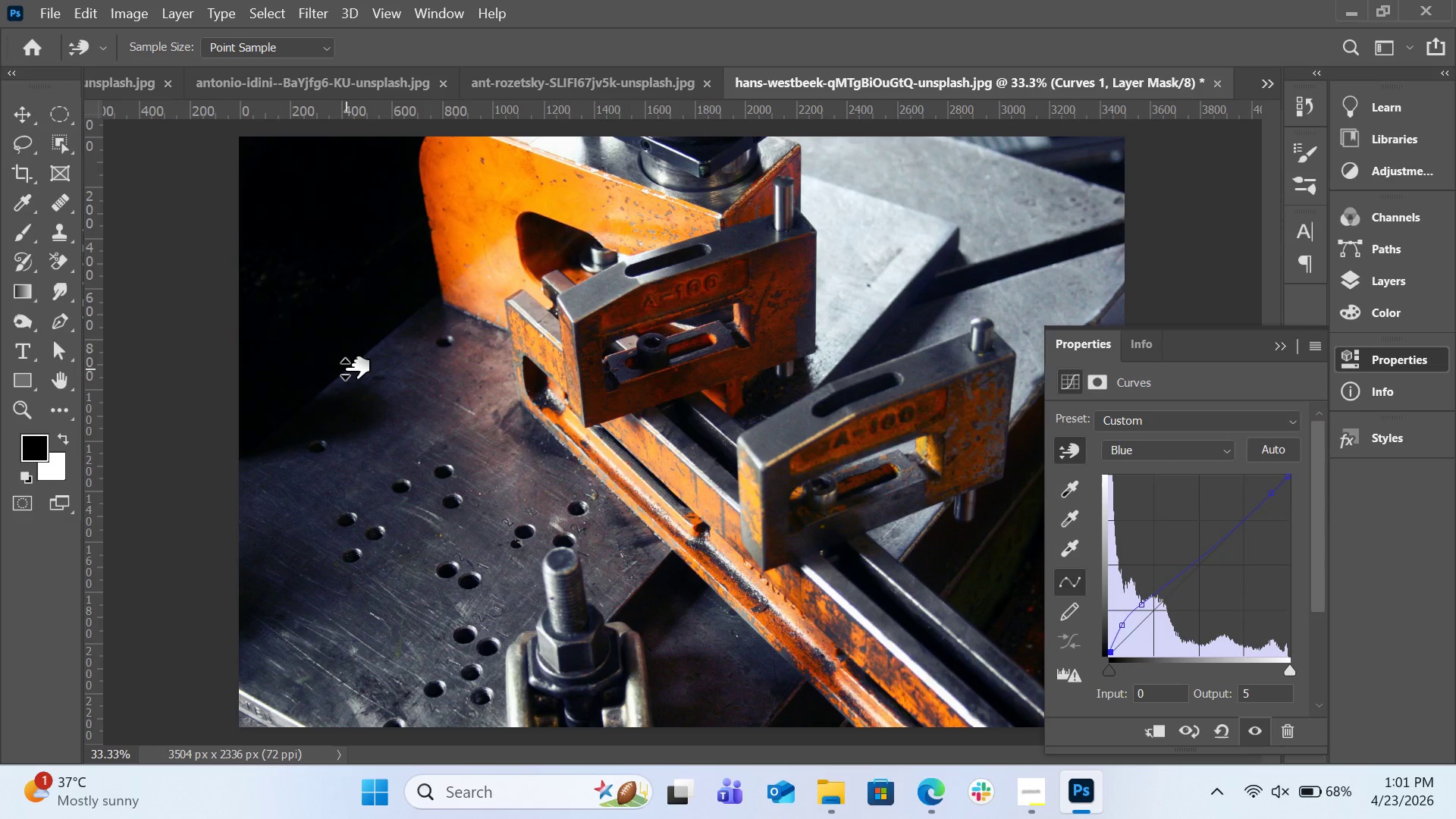 
left_click_drag(start_coordinate=[346, 369], to_coordinate=[347, 351])
 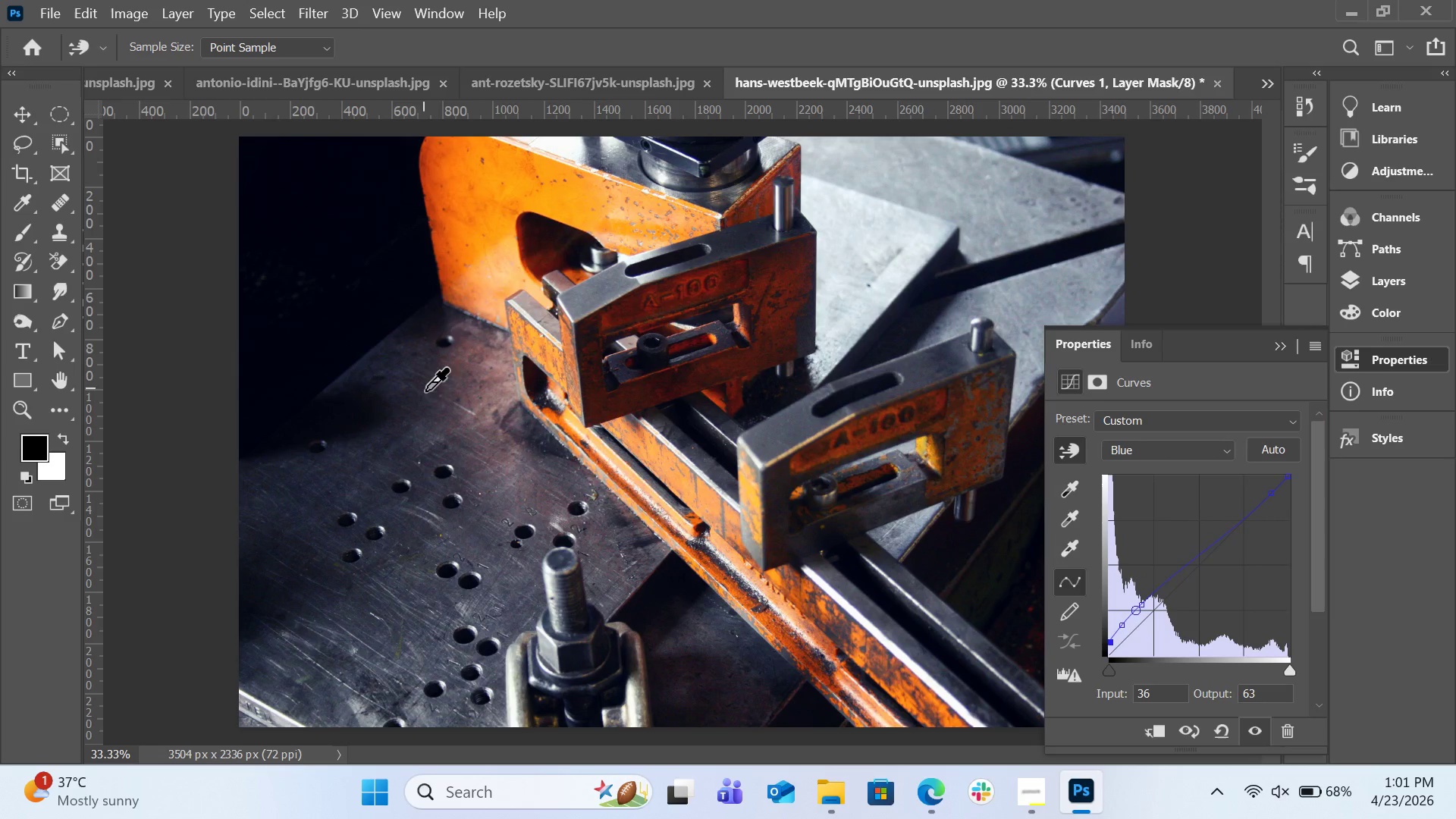 
left_click_drag(start_coordinate=[430, 397], to_coordinate=[435, 397])
 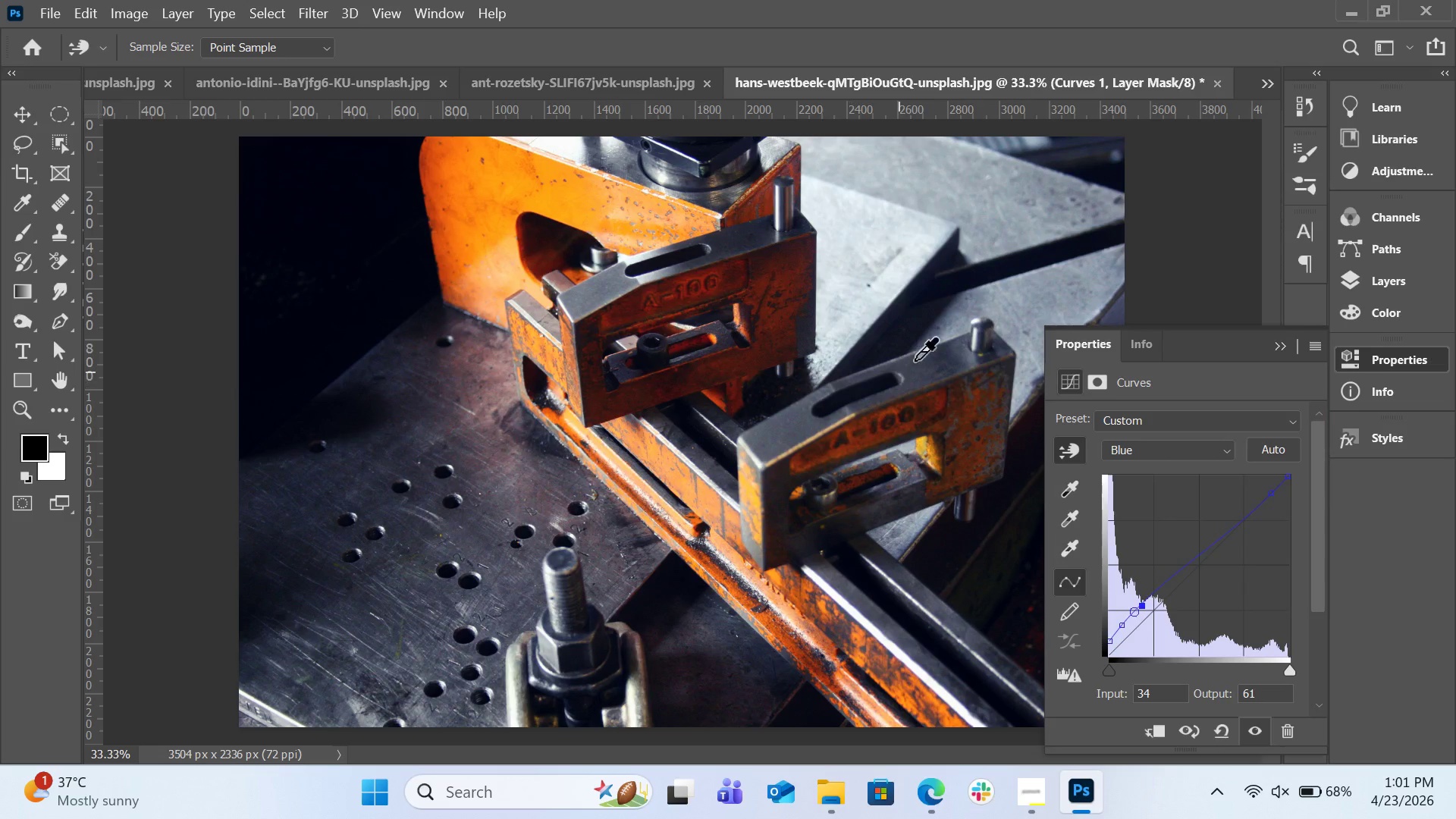 
left_click_drag(start_coordinate=[845, 217], to_coordinate=[854, 226])
 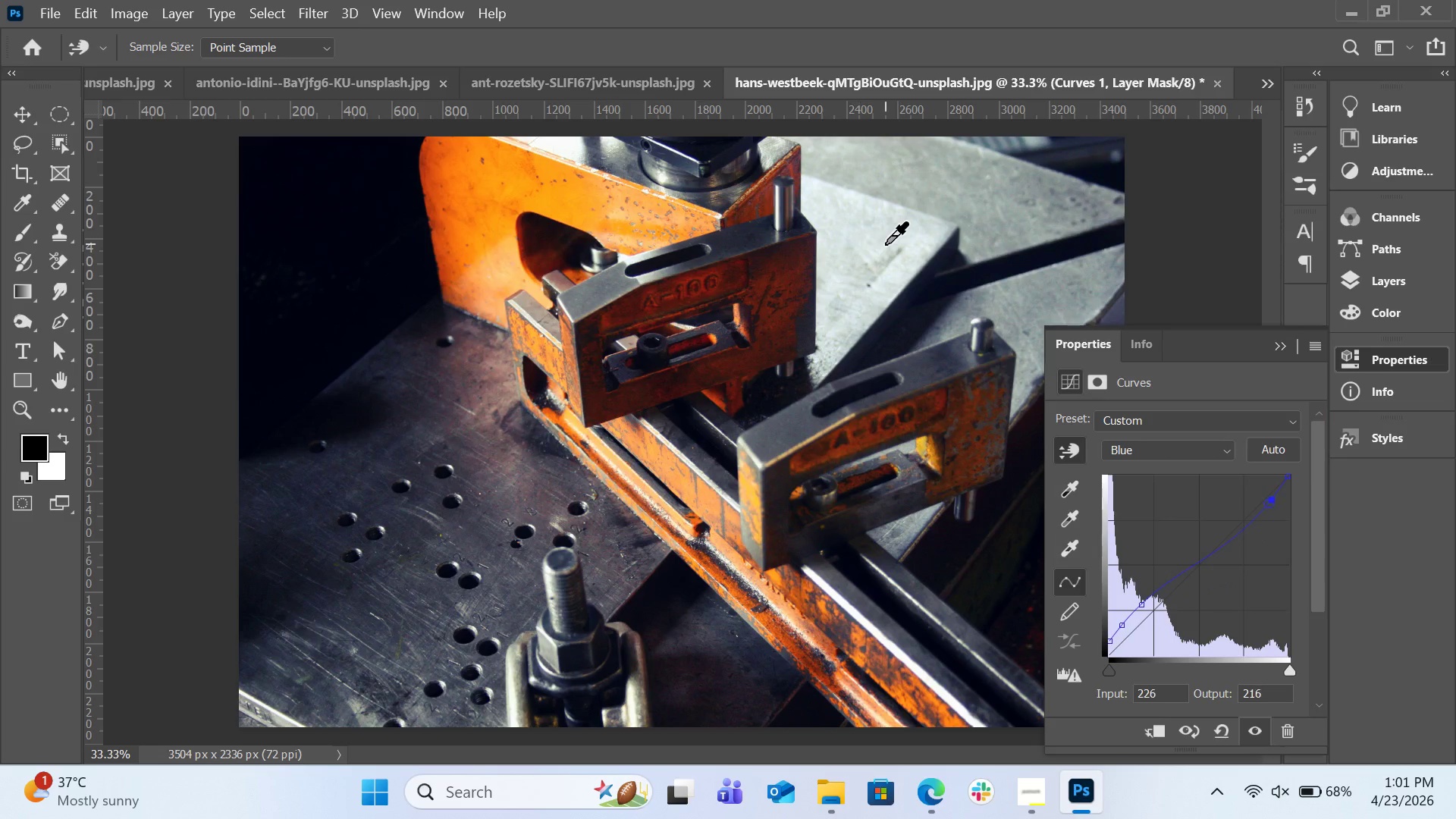 
wait(6.22)
 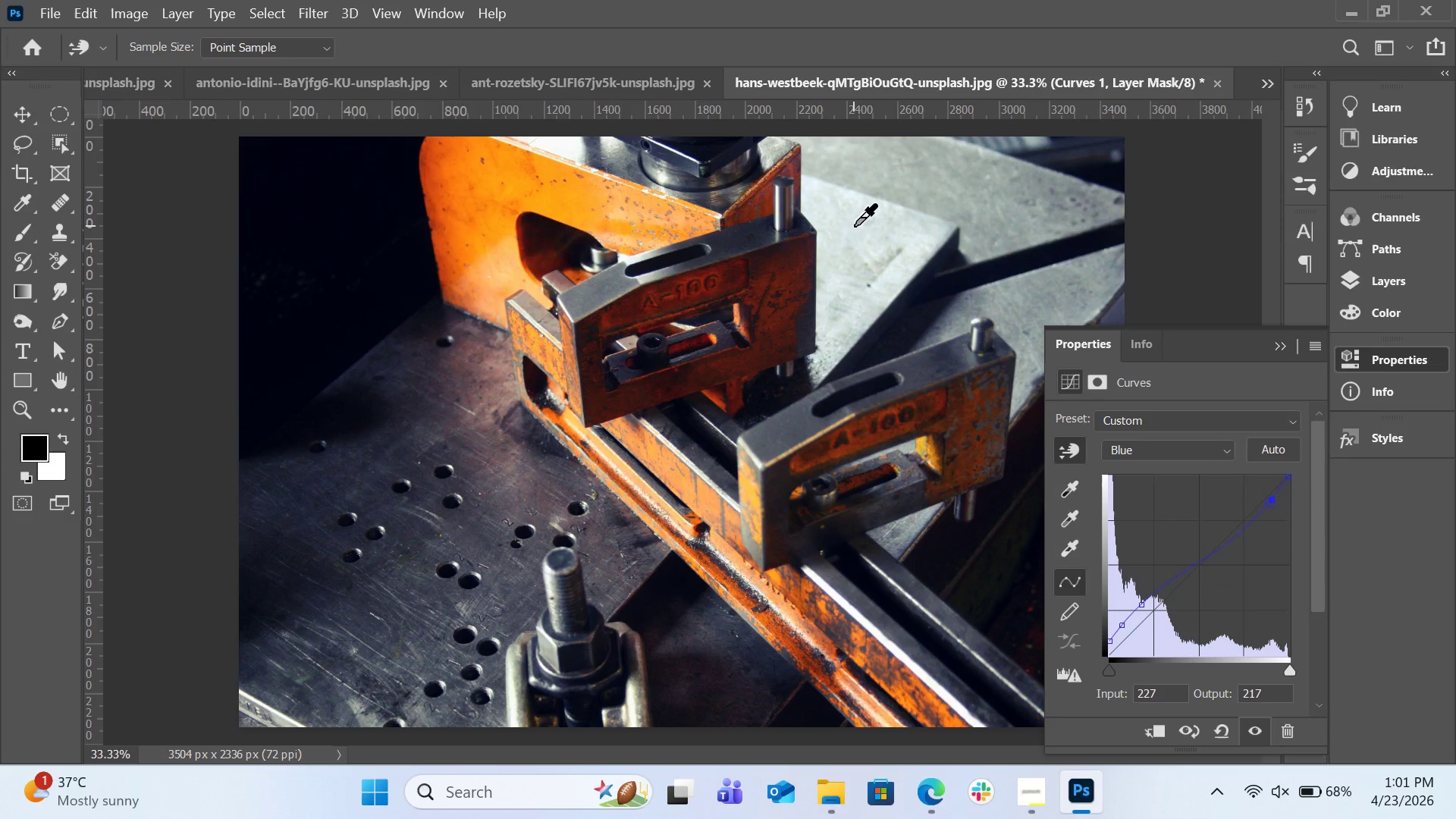 
left_click([1182, 447])
 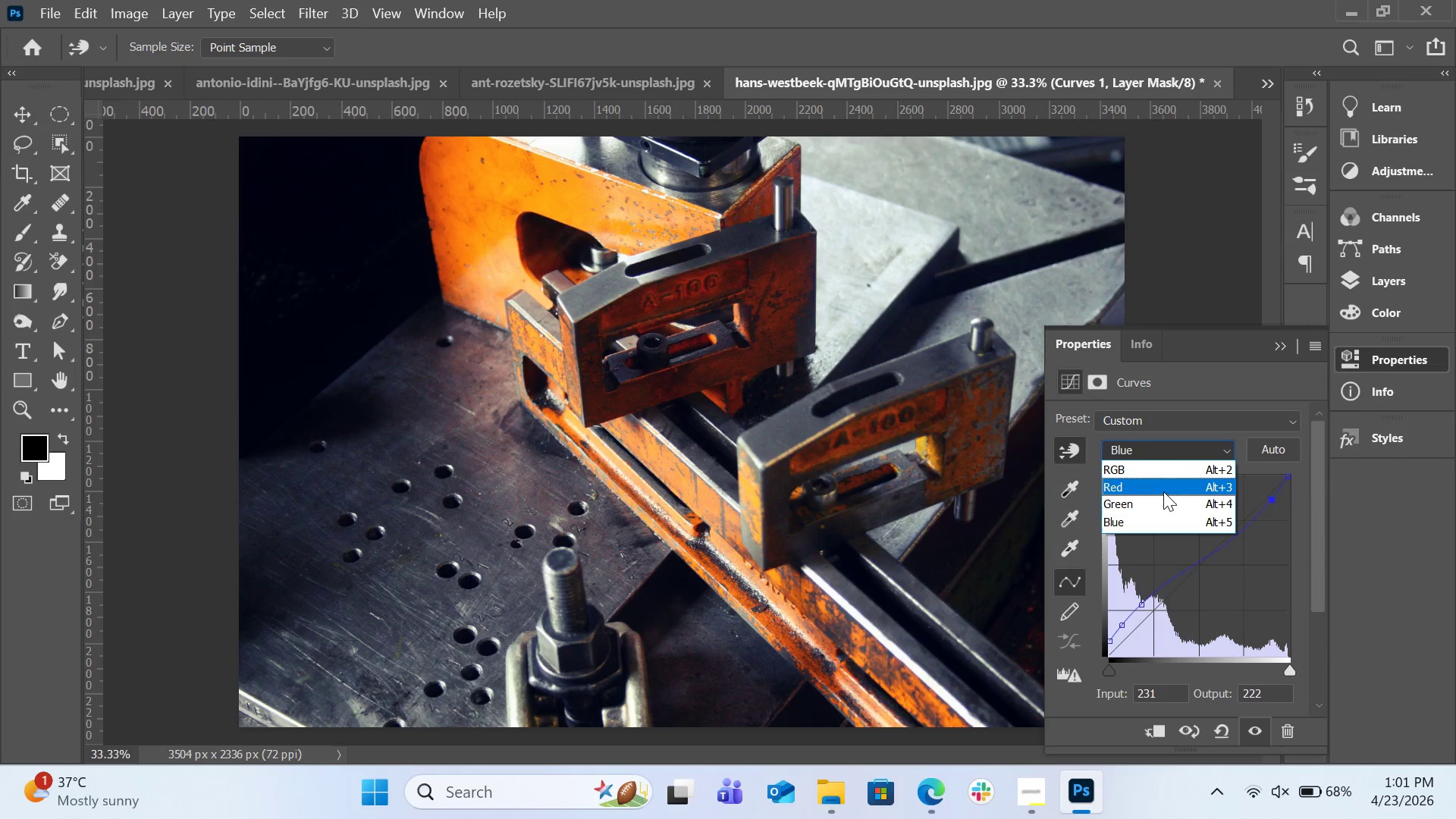 
left_click([1163, 489])
 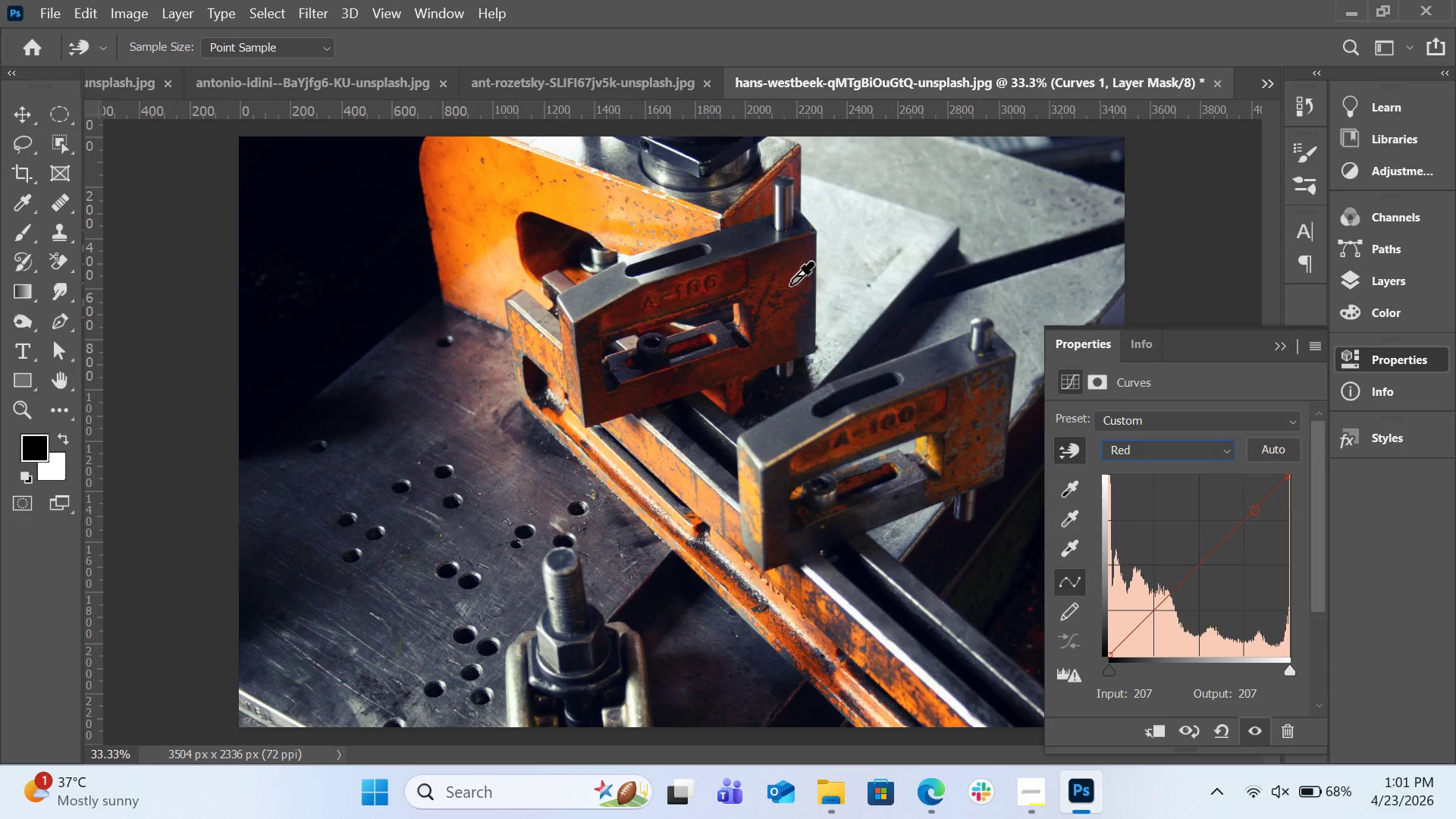 
left_click_drag(start_coordinate=[777, 284], to_coordinate=[783, 307])
 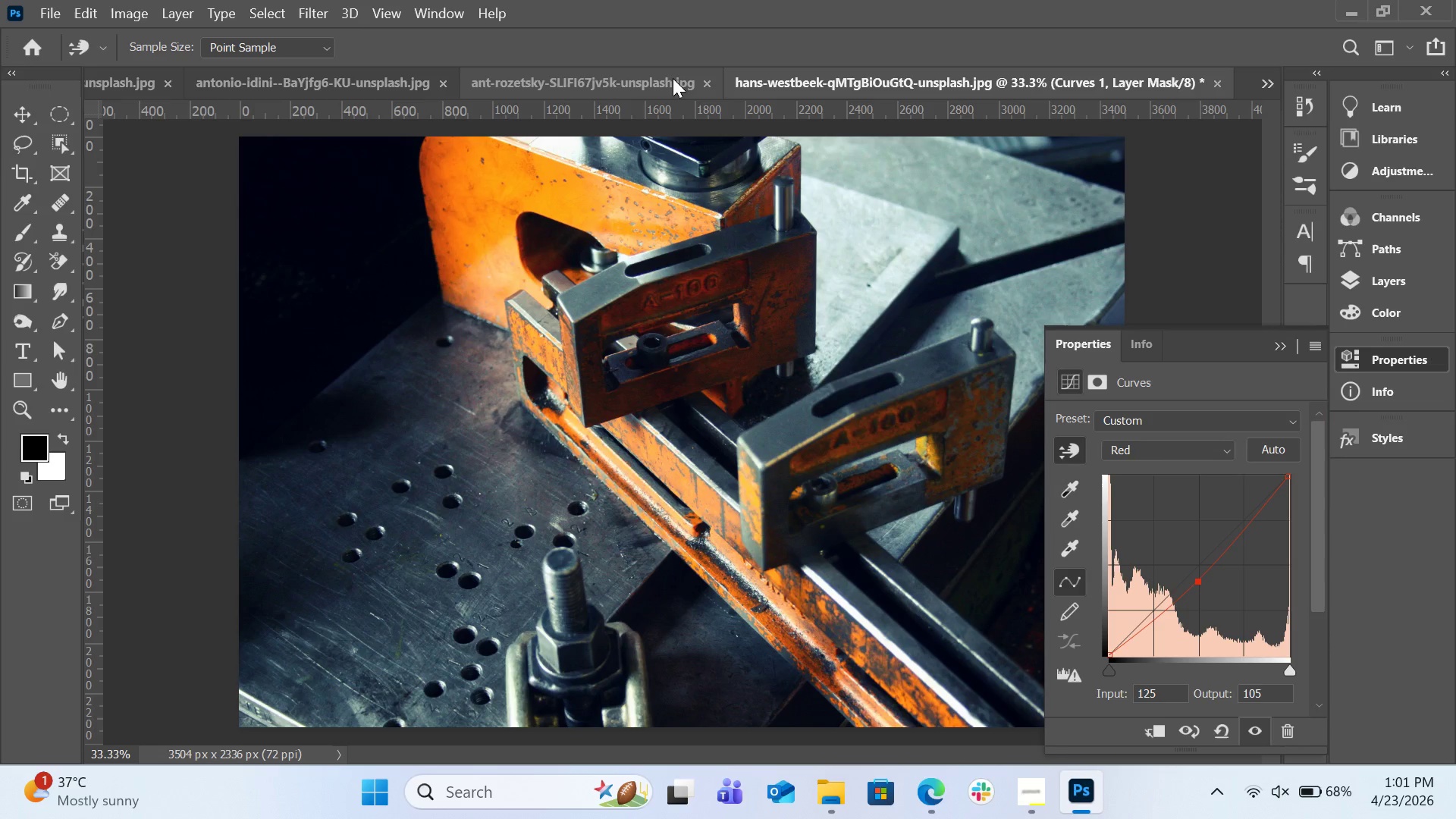 
left_click([657, 78])
 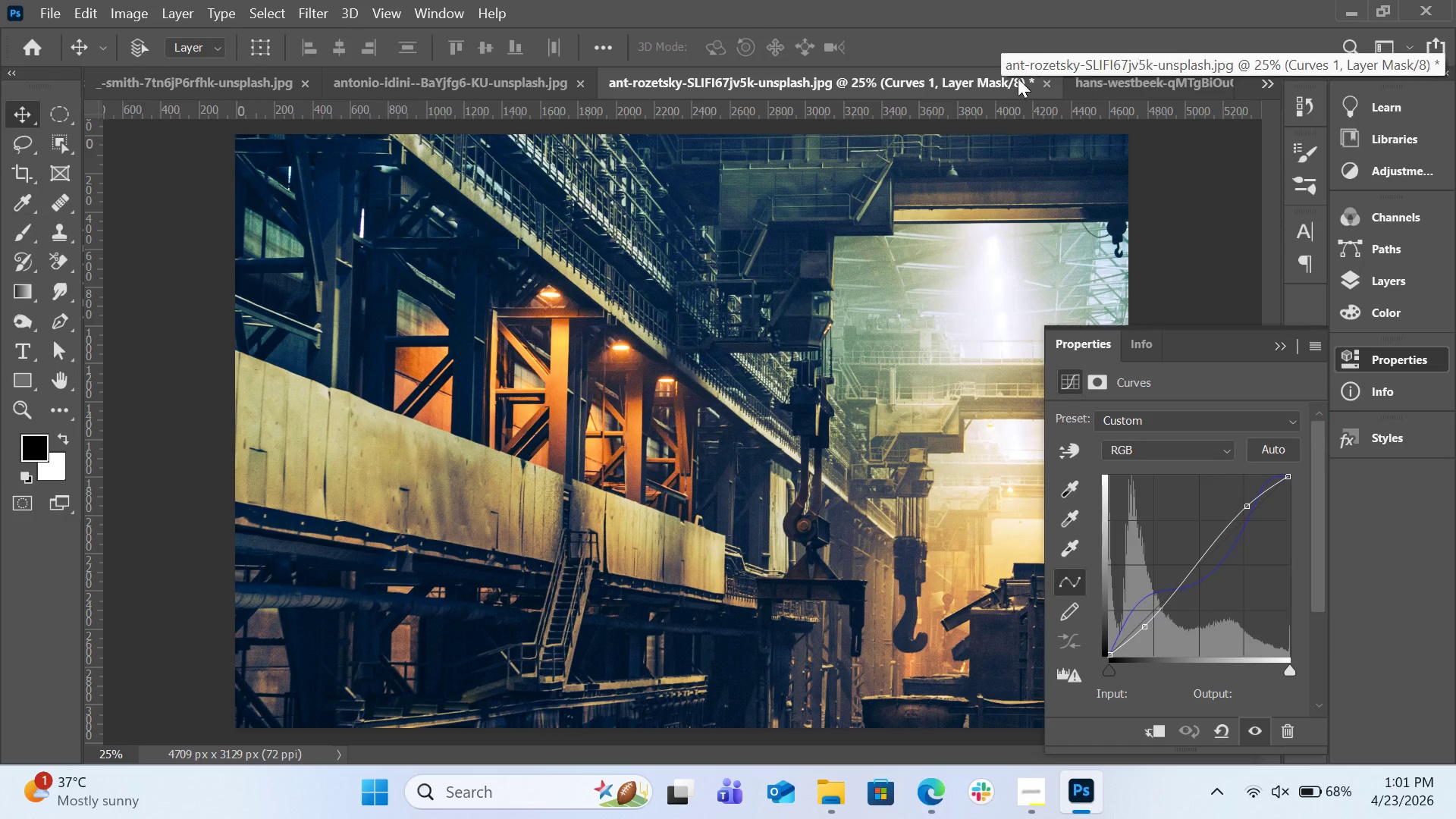 
left_click([1147, 78])
 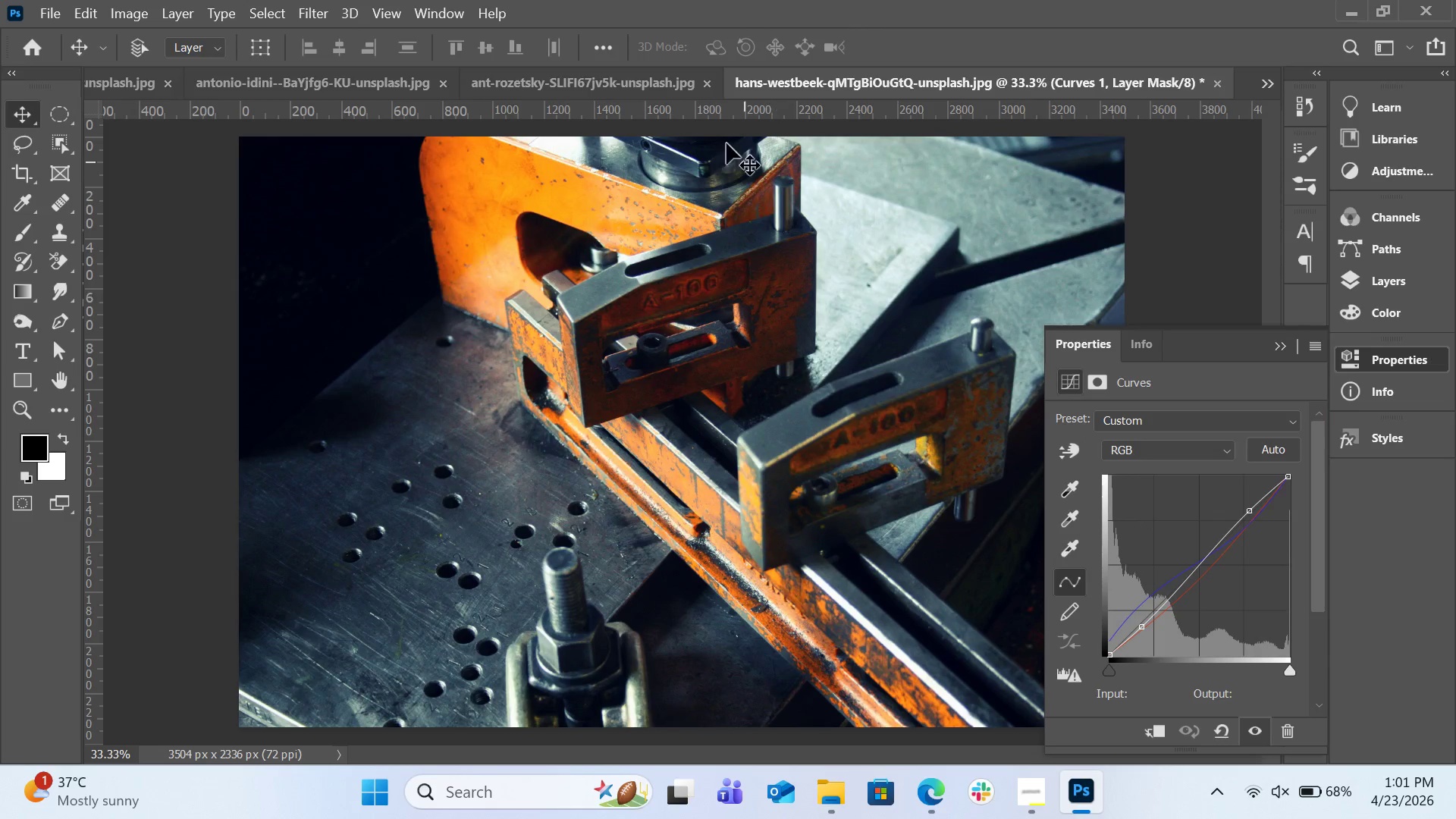 
left_click([651, 89])
 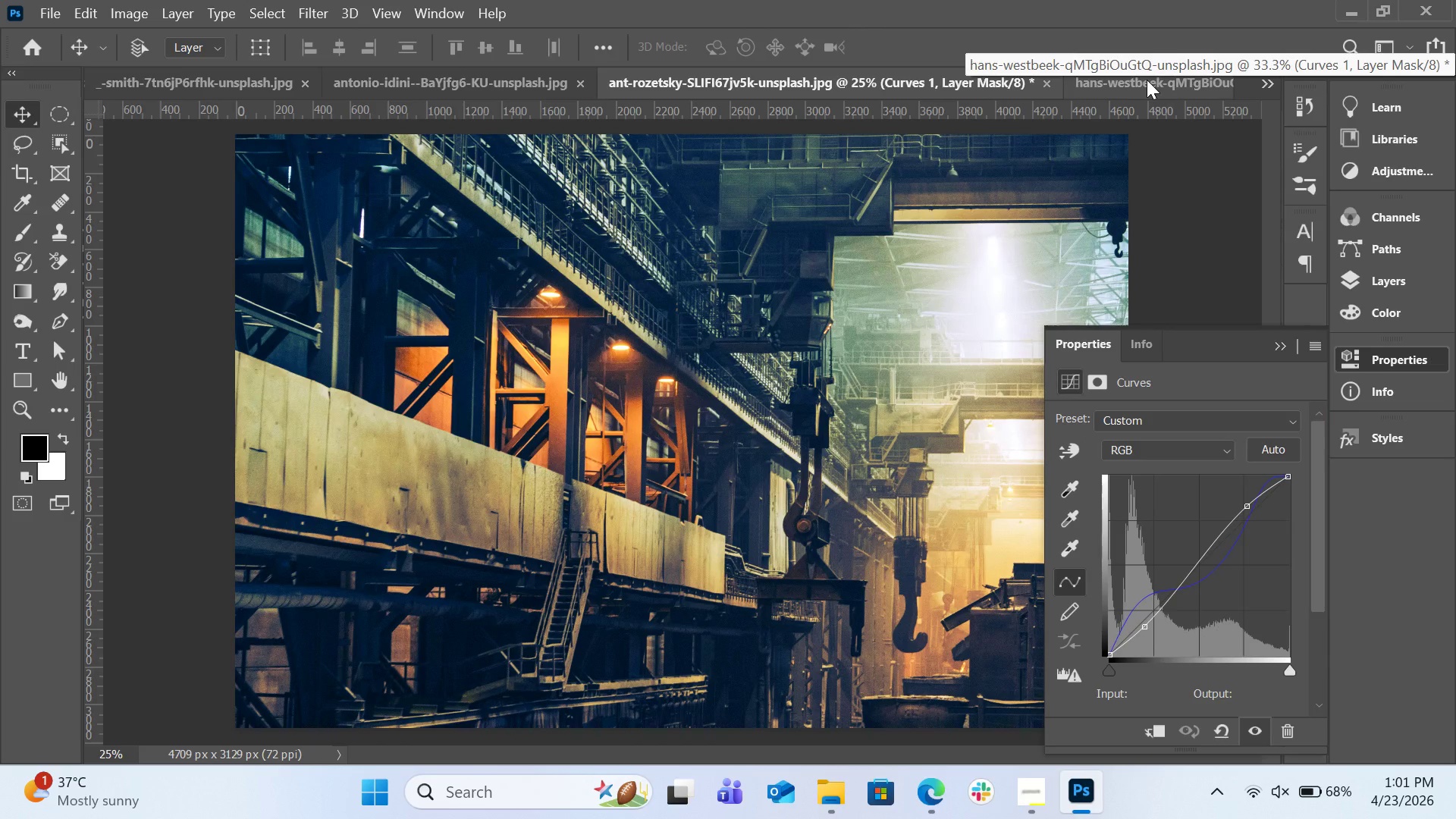 
left_click([1148, 78])
 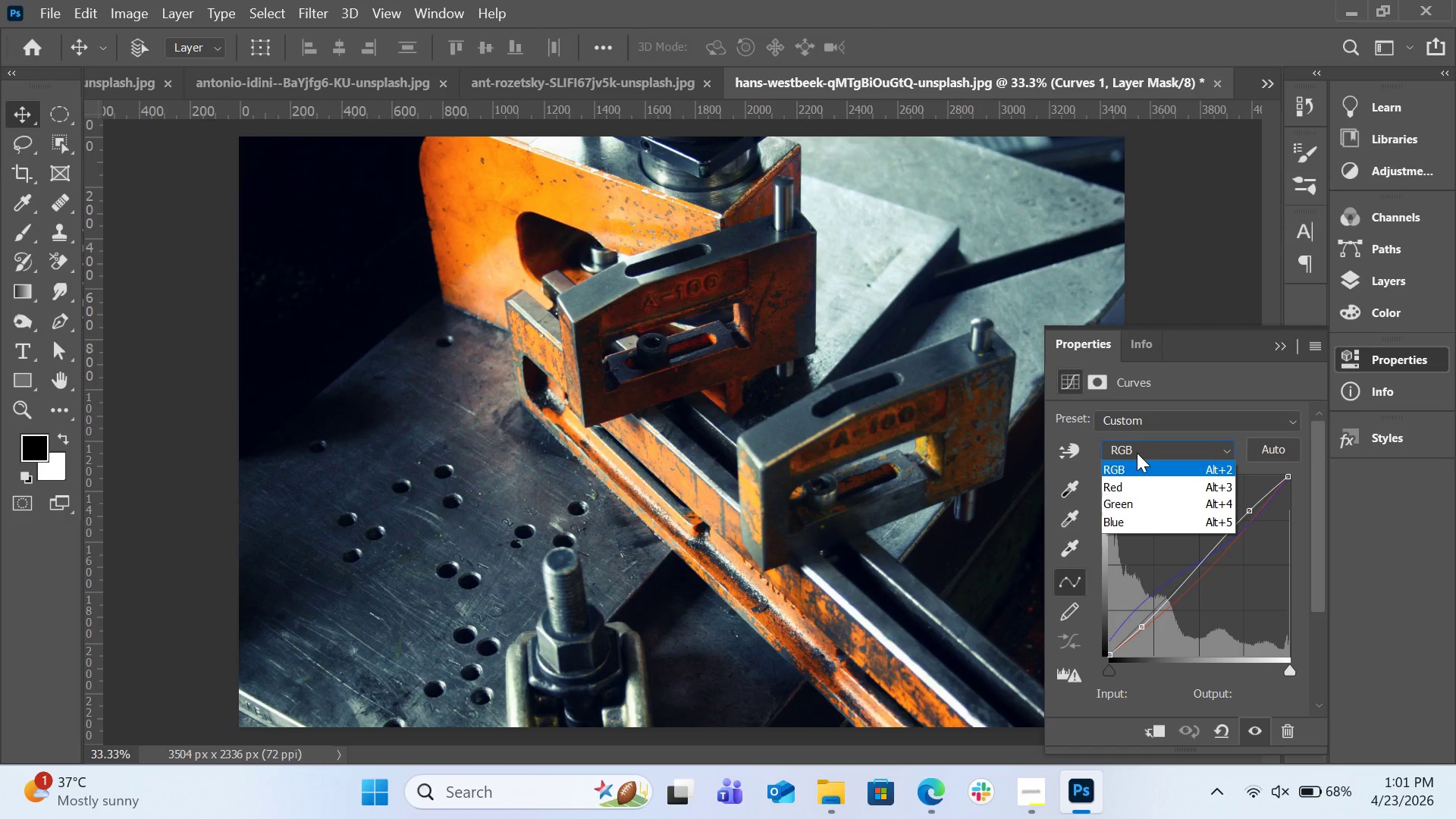 
left_click([1146, 494])
 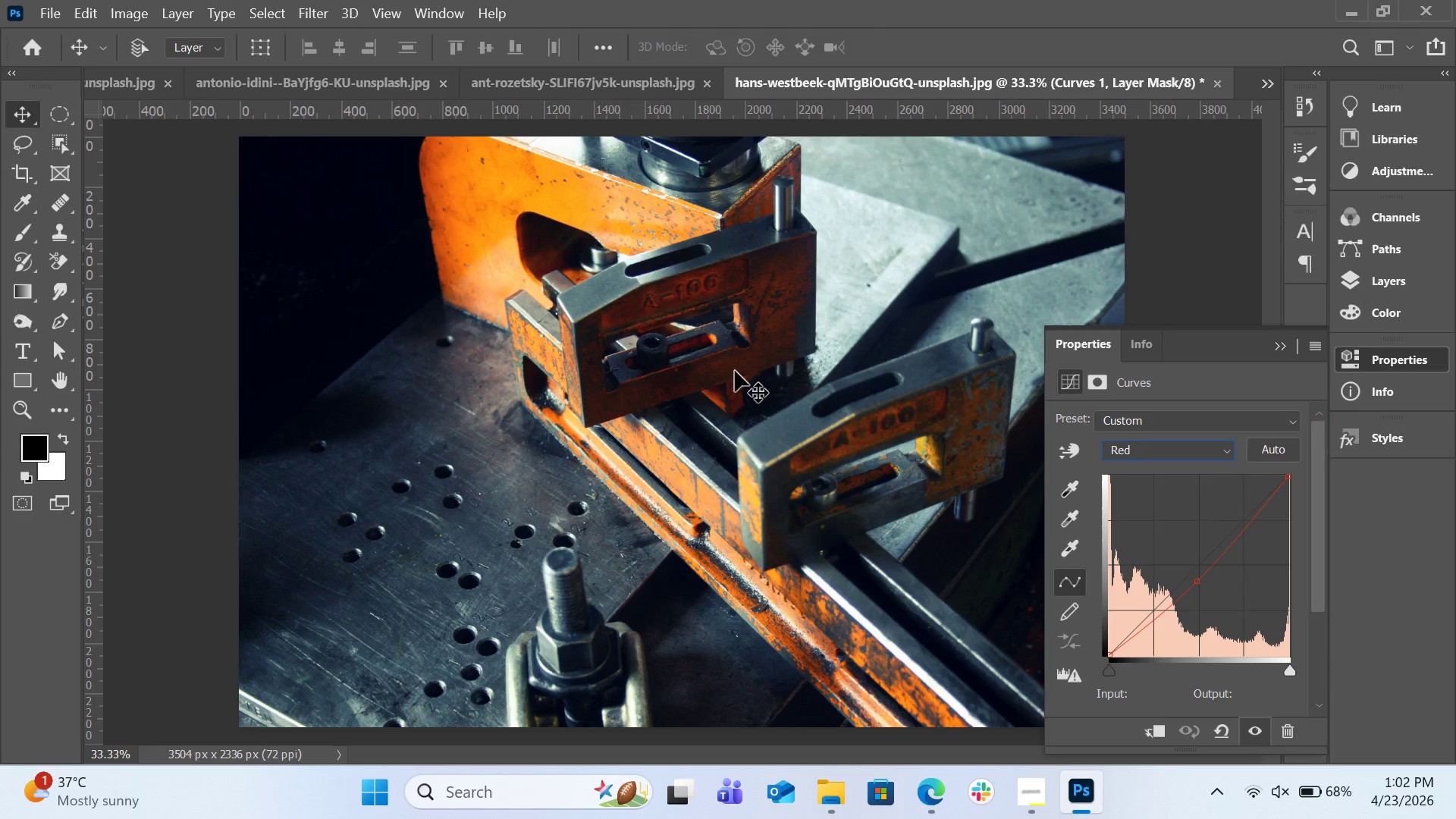 
left_click_drag(start_coordinate=[735, 371], to_coordinate=[749, 390])
 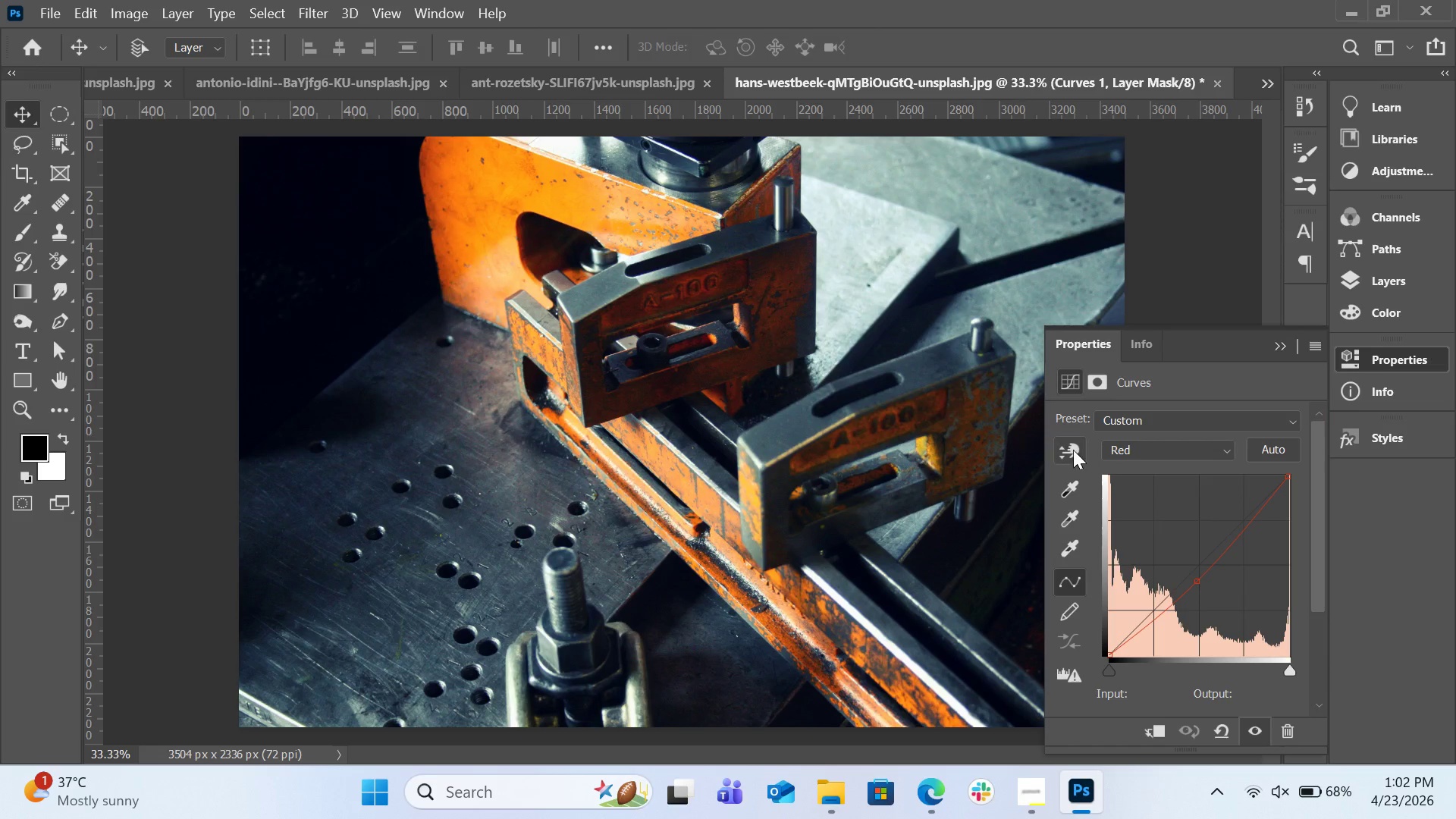 
left_click([1073, 450])
 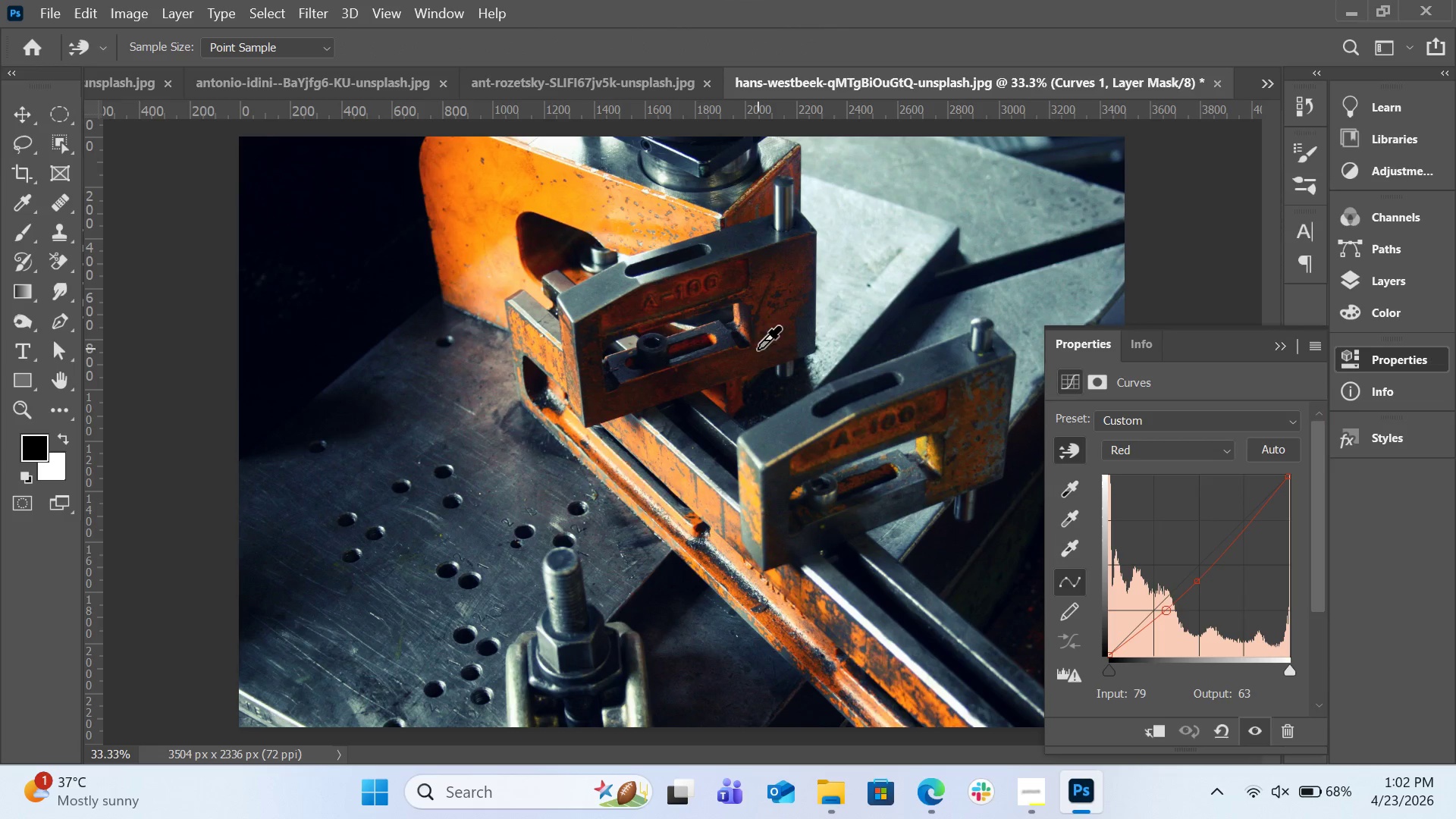 
left_click_drag(start_coordinate=[758, 349], to_coordinate=[770, 367])
 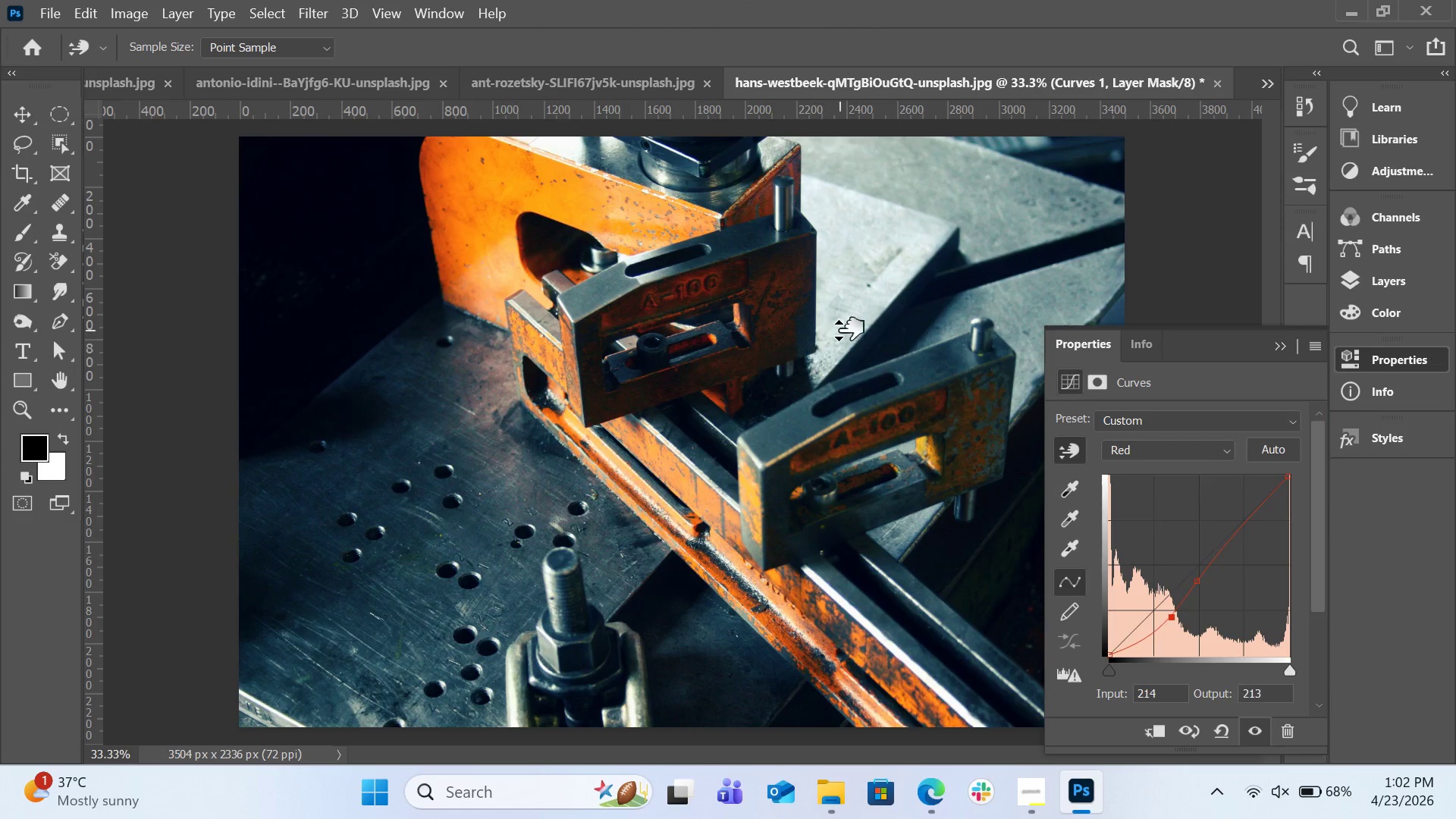 
left_click_drag(start_coordinate=[839, 331], to_coordinate=[847, 355])
 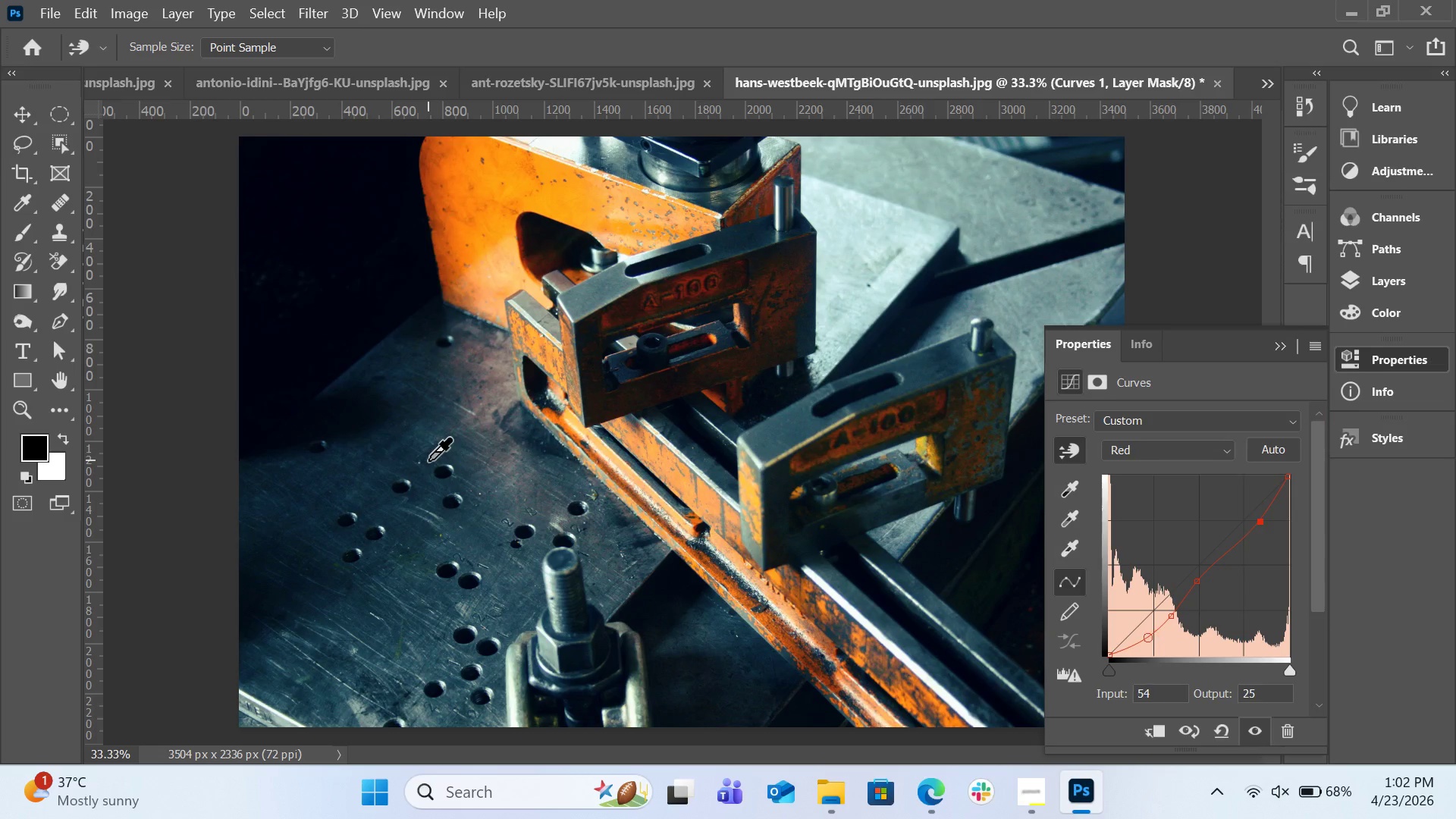 
left_click_drag(start_coordinate=[428, 460], to_coordinate=[428, 448])
 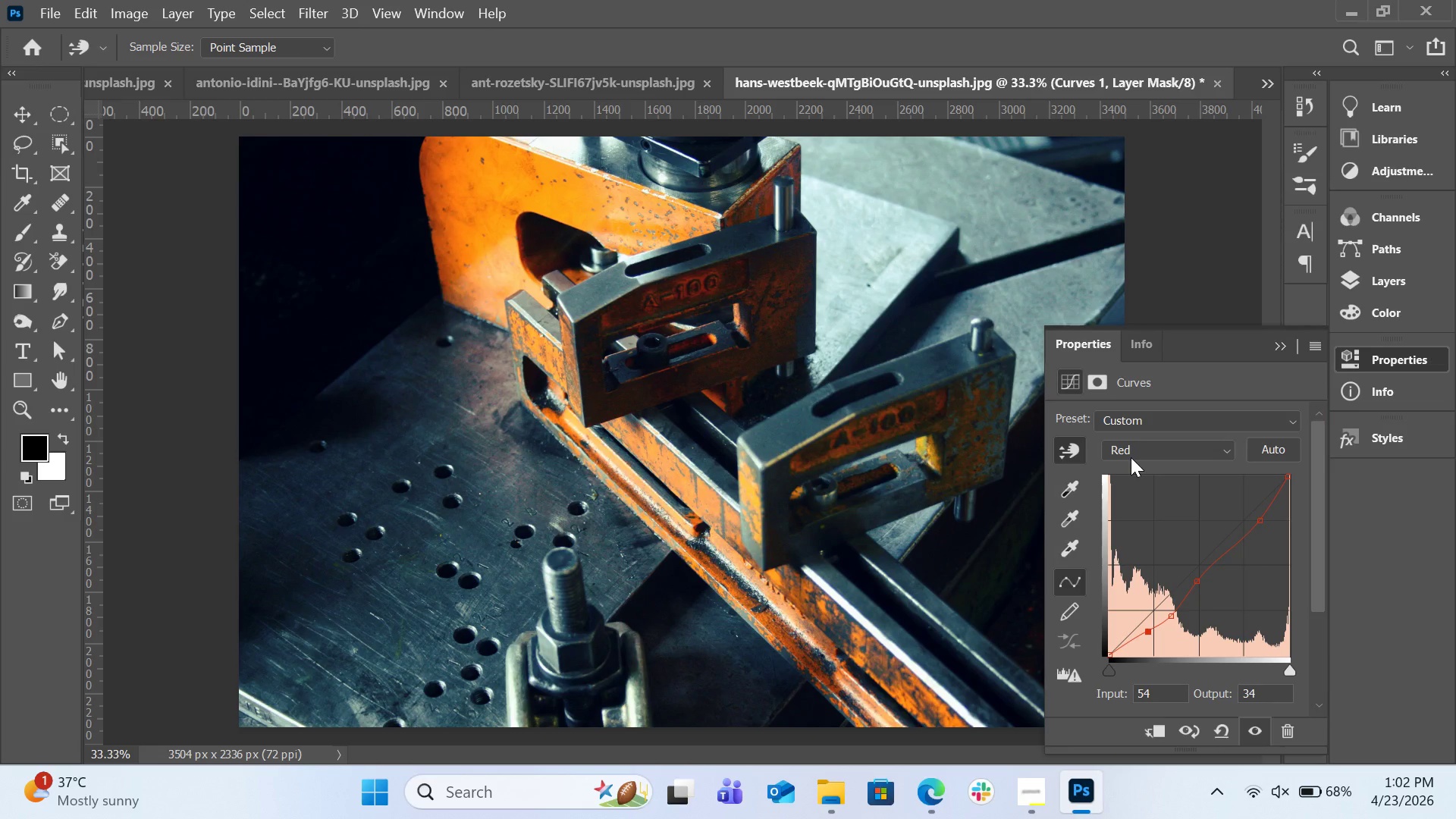 
left_click([1135, 452])
 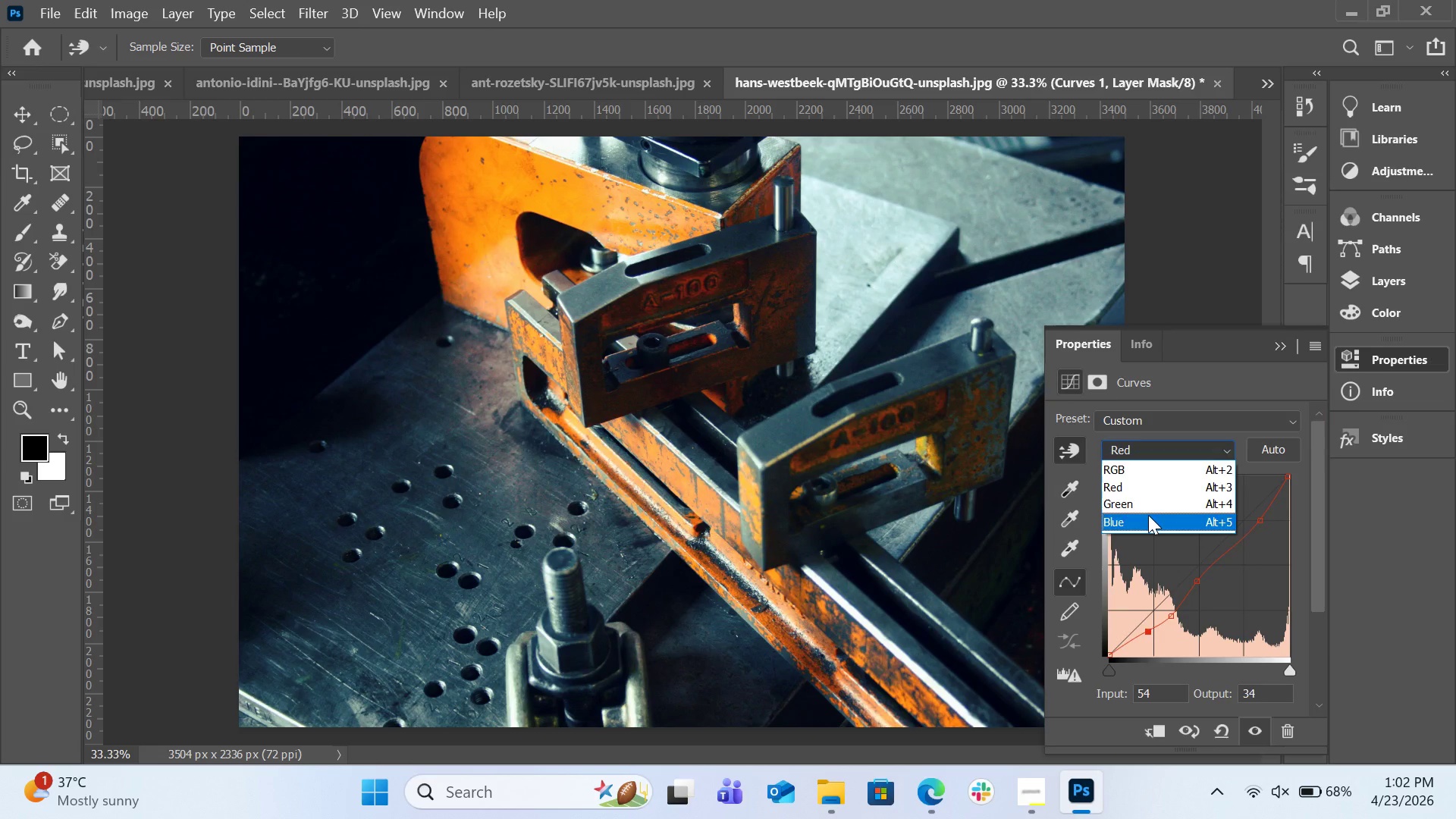 
left_click([1148, 515])
 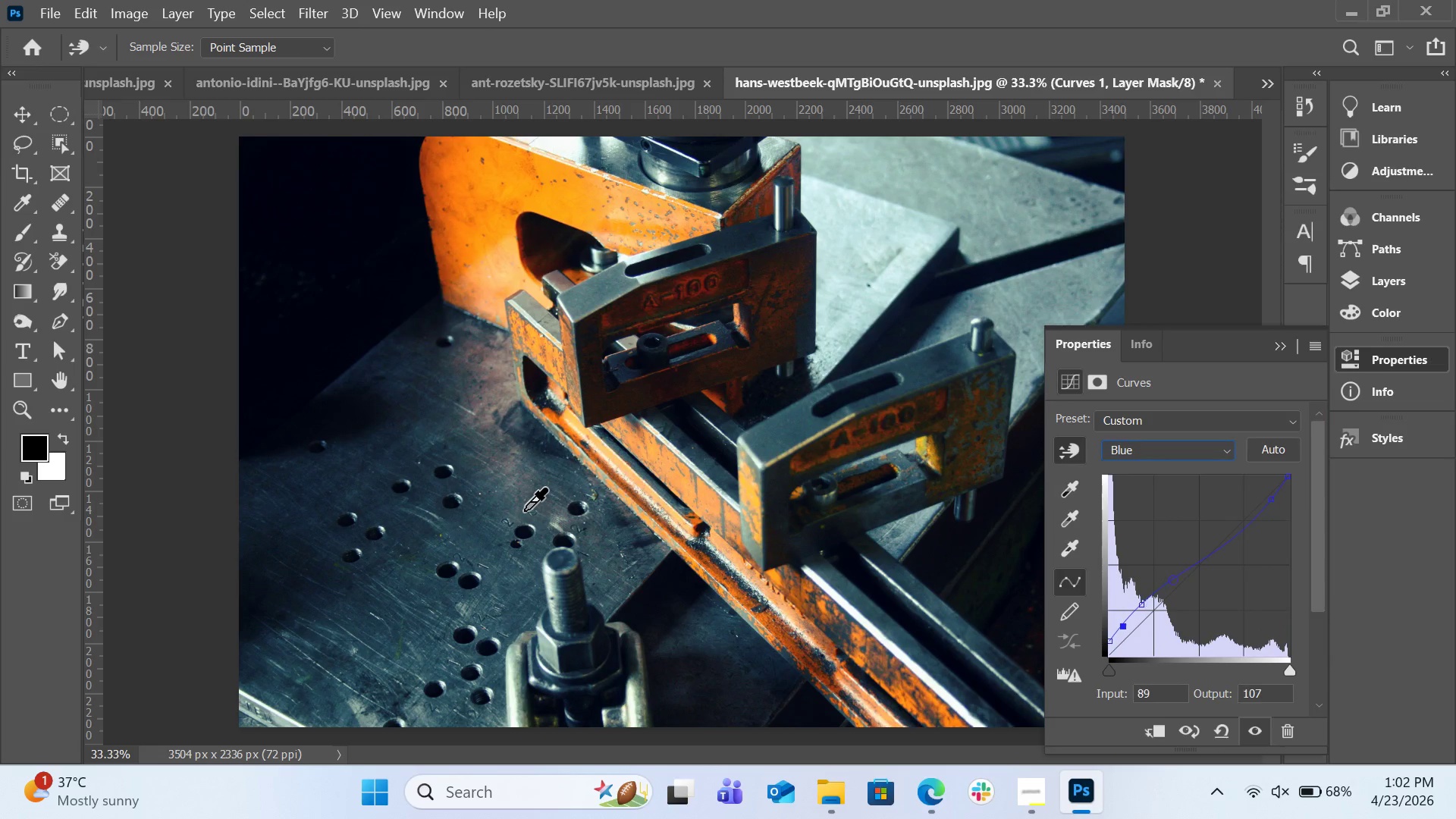 
left_click_drag(start_coordinate=[524, 510], to_coordinate=[542, 532])
 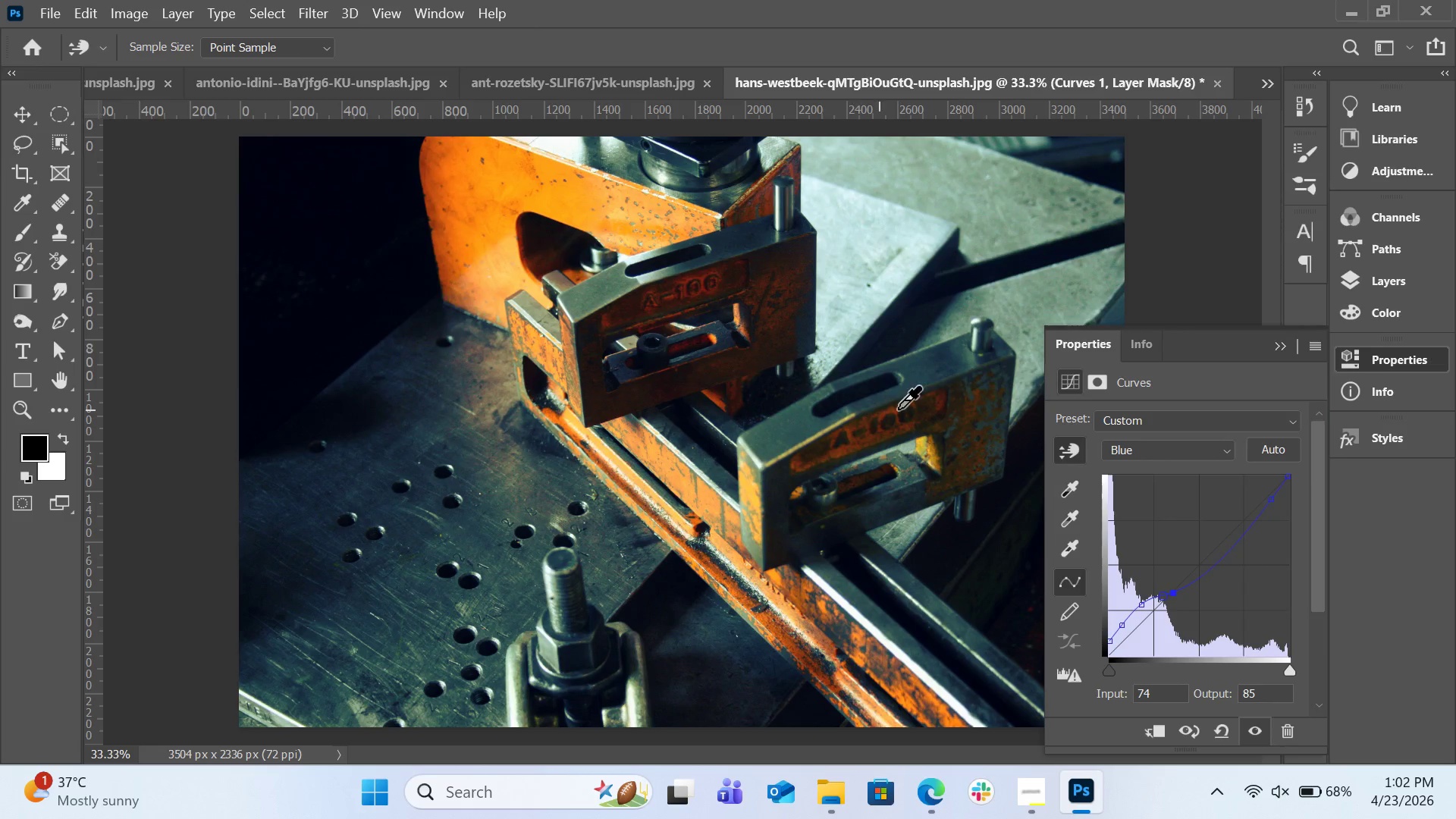 
wait(8.62)
 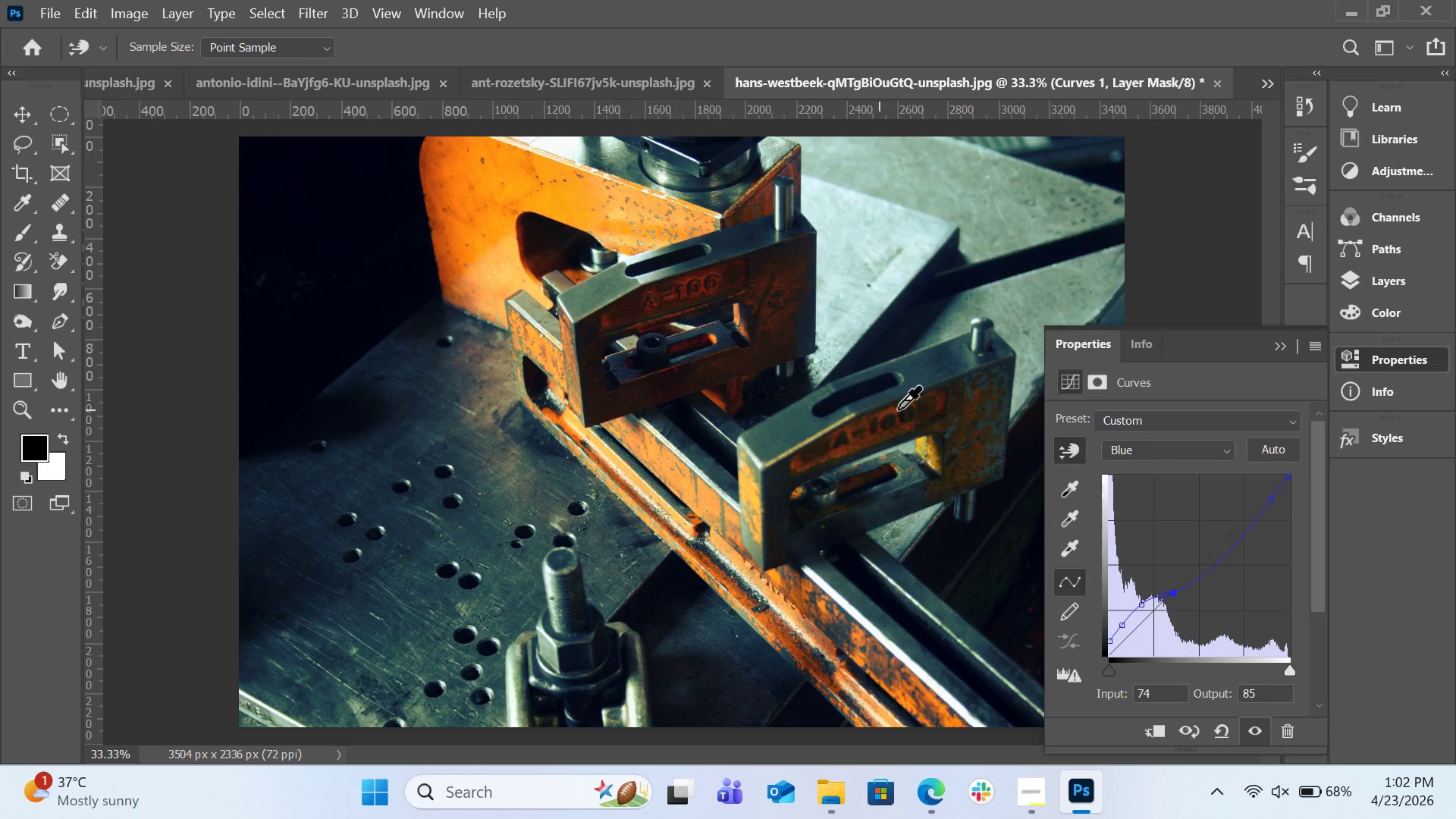 
left_click_drag(start_coordinate=[856, 228], to_coordinate=[872, 271])
 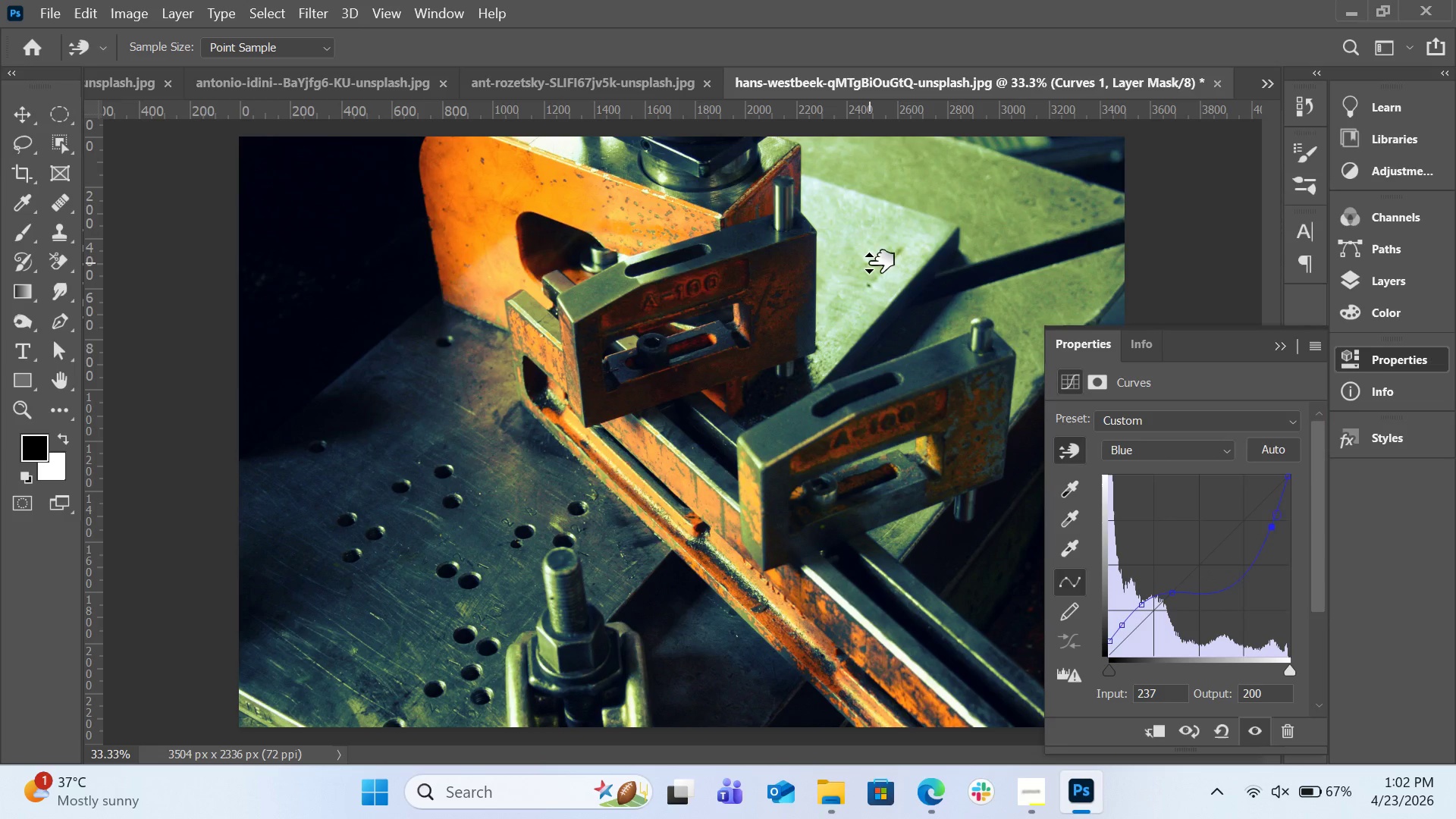 
left_click_drag(start_coordinate=[870, 263], to_coordinate=[868, 228])
 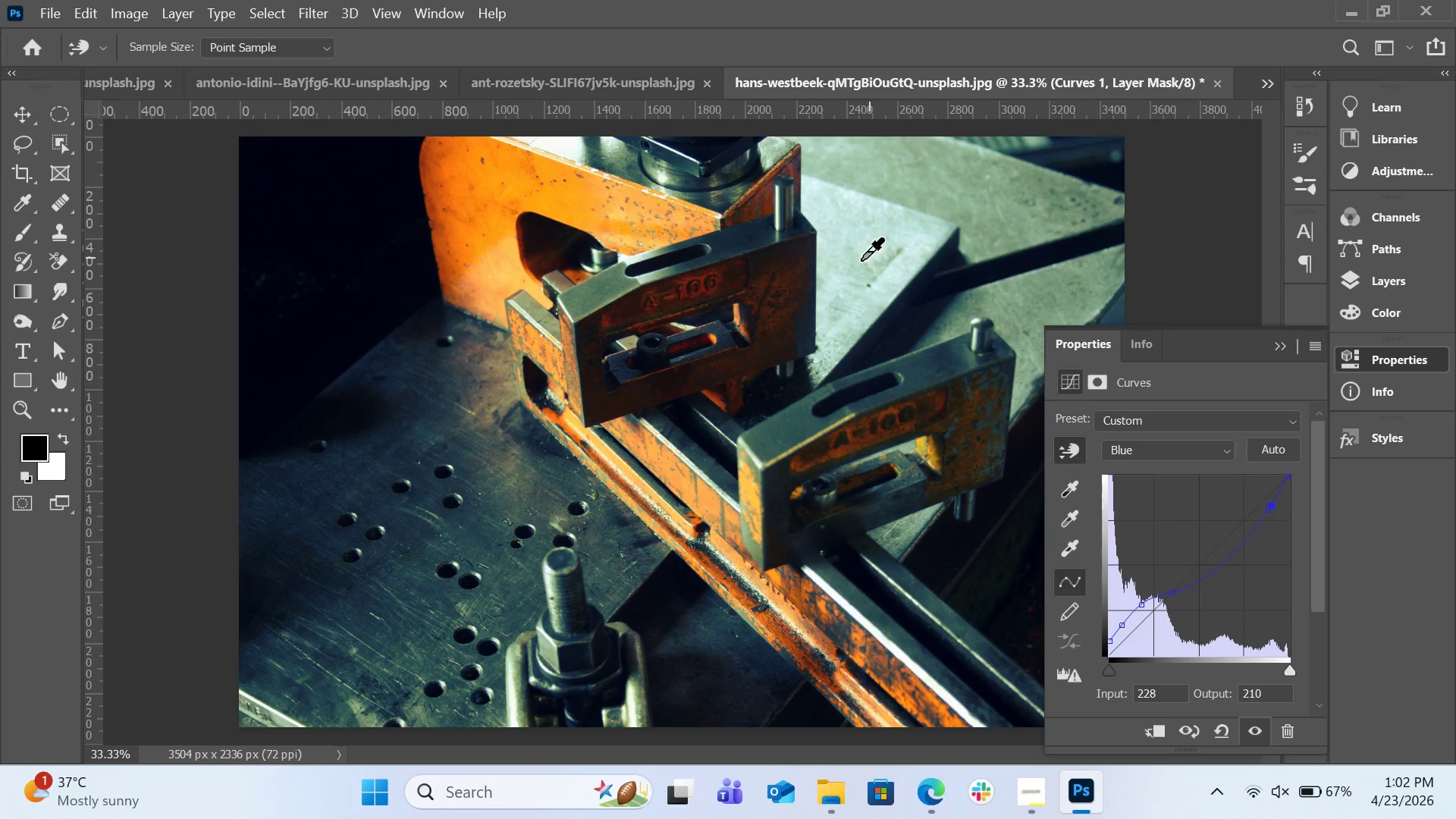 
left_click_drag(start_coordinate=[853, 264], to_coordinate=[857, 248])
 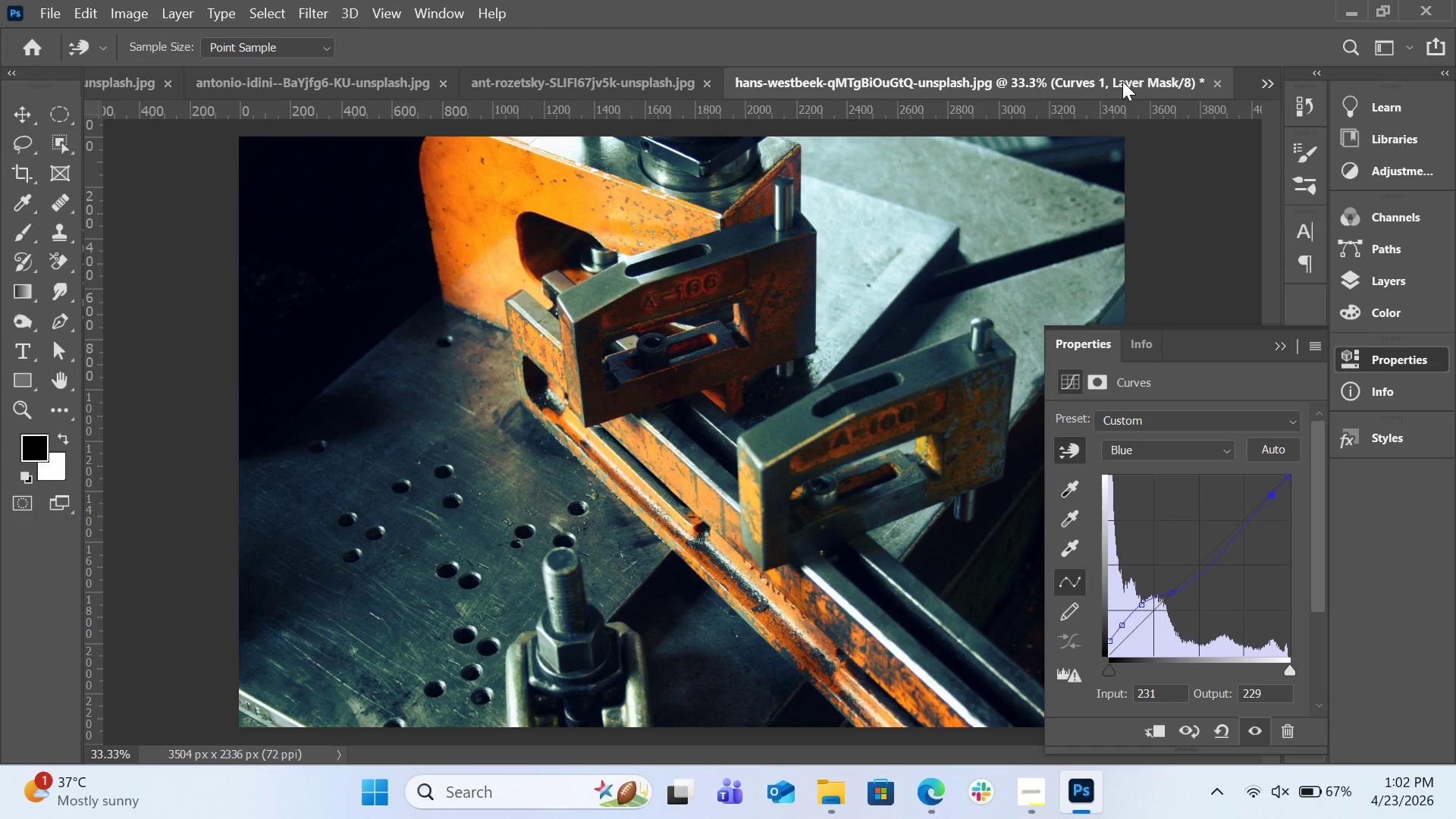 
left_click([1124, 80])
 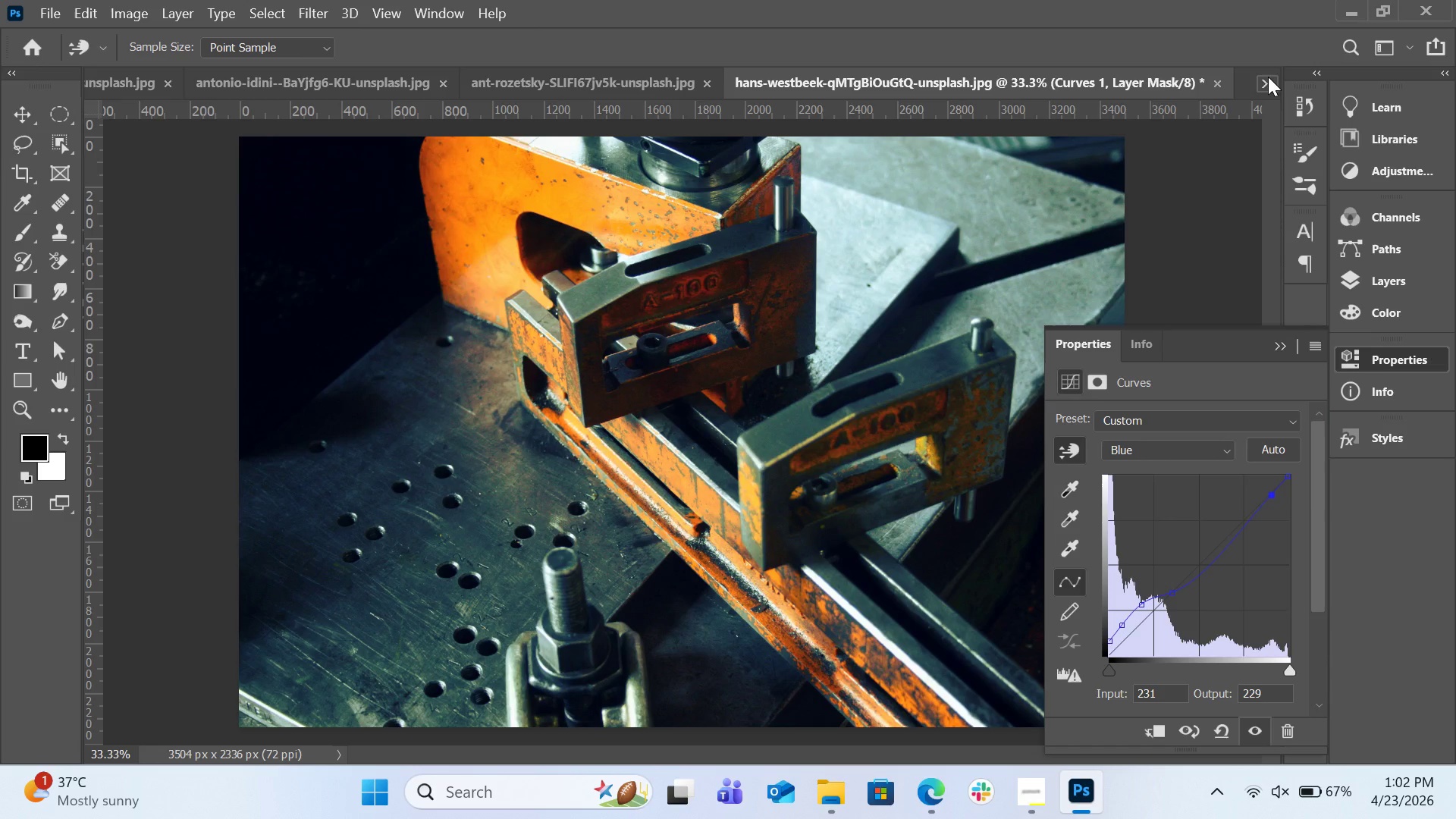 
left_click([1266, 76])
 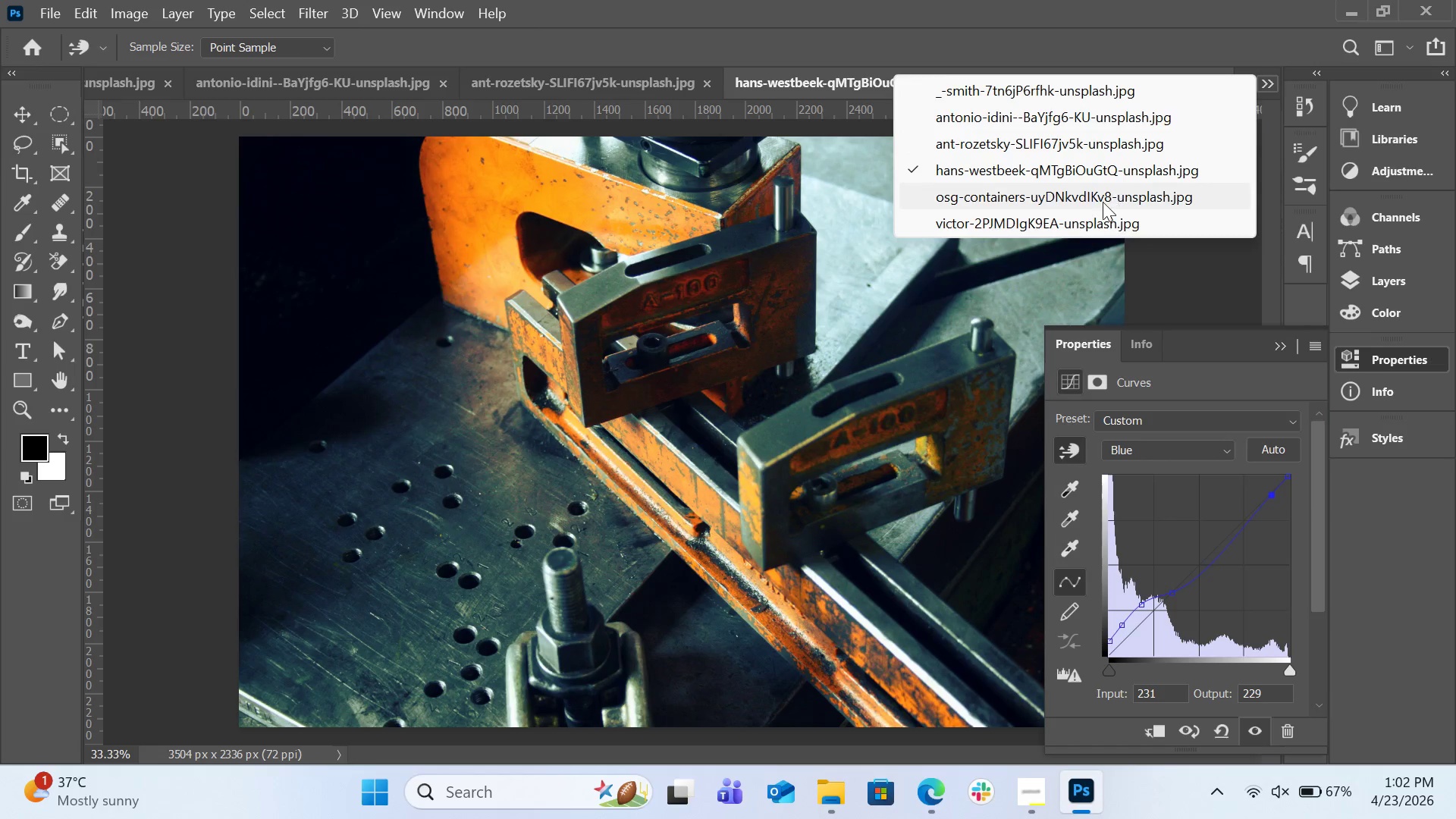 
left_click([1103, 202])
 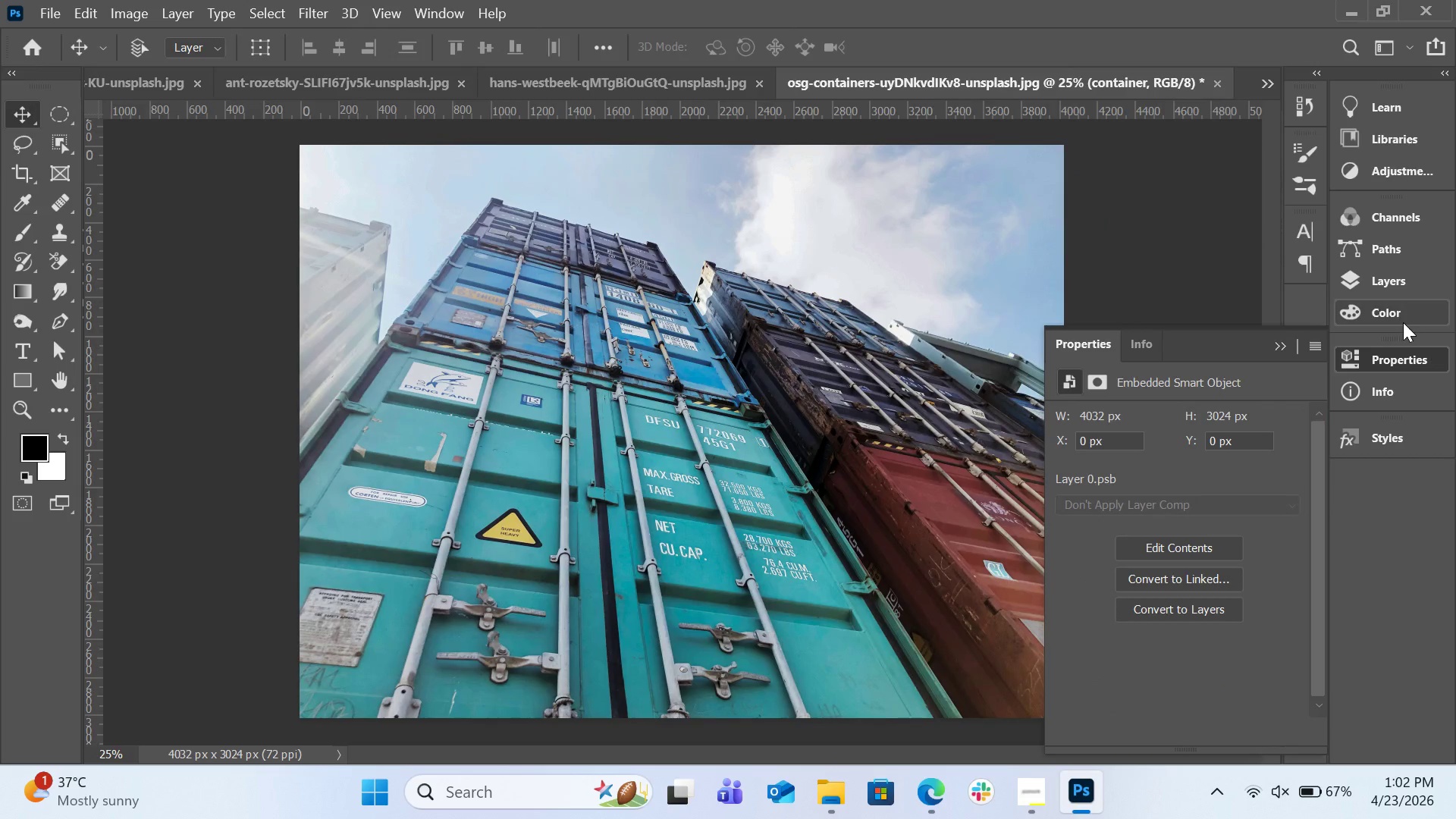 
left_click([1401, 282])
 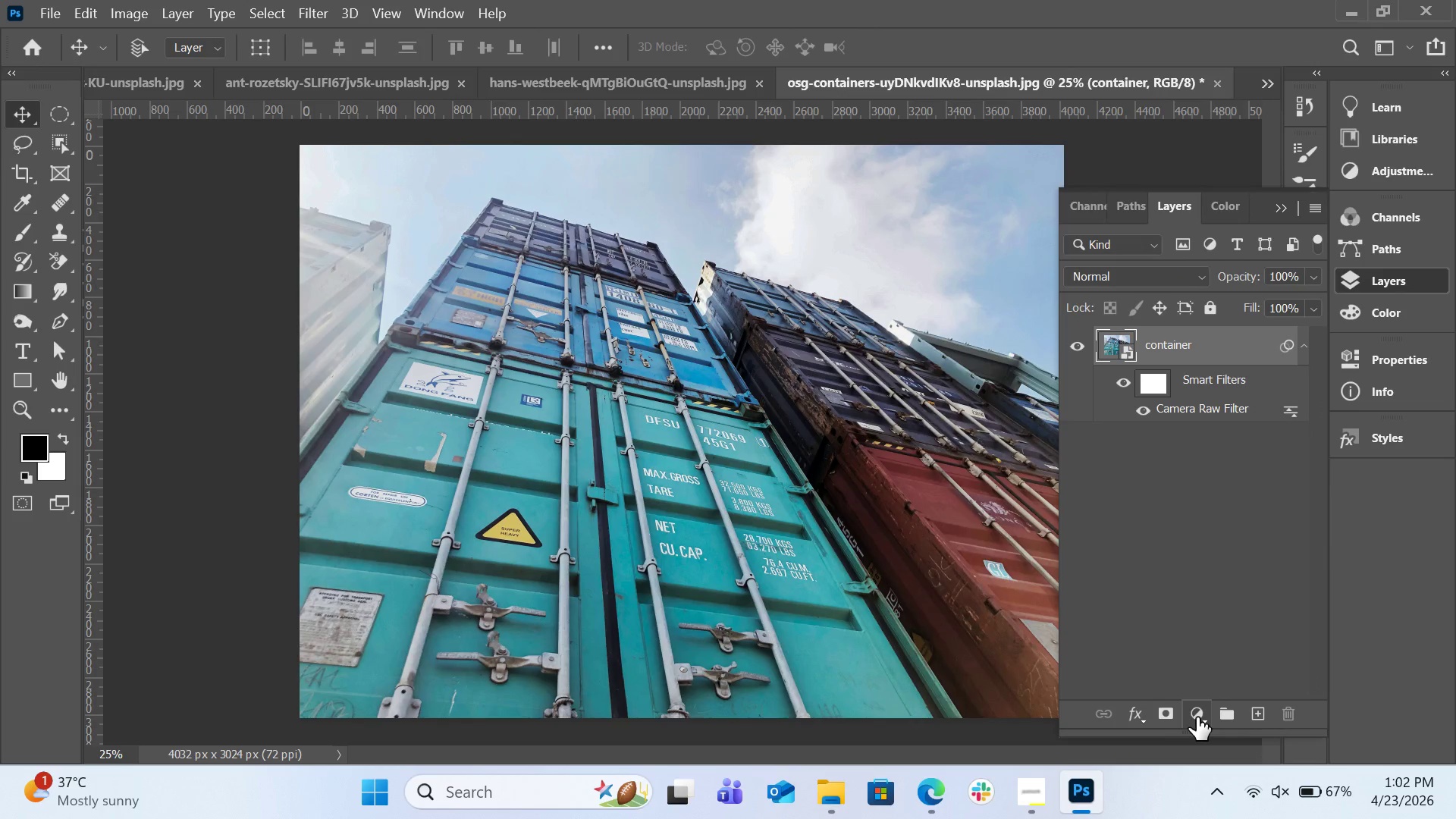 
left_click([1197, 717])
 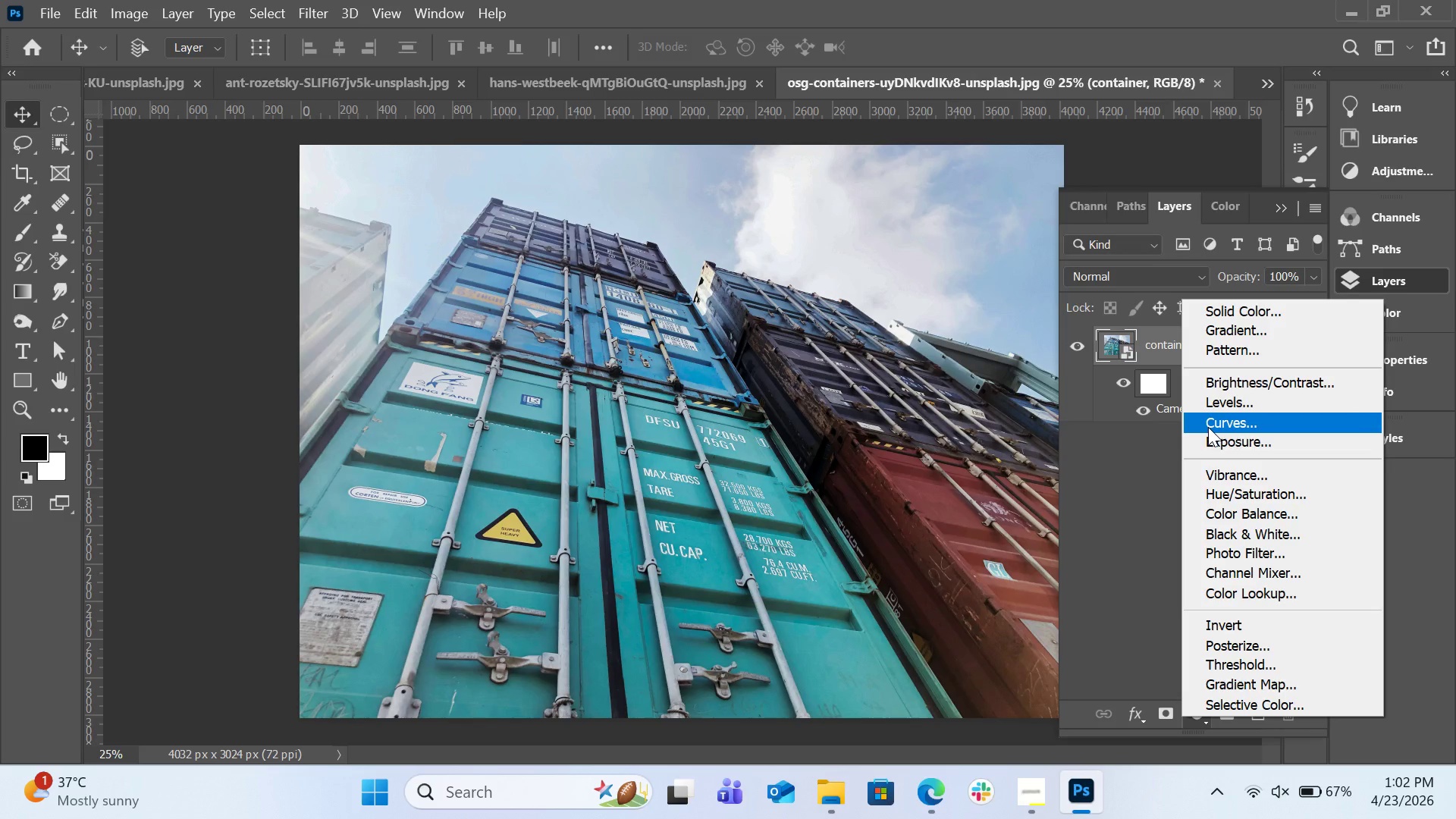 
left_click([1208, 426])
 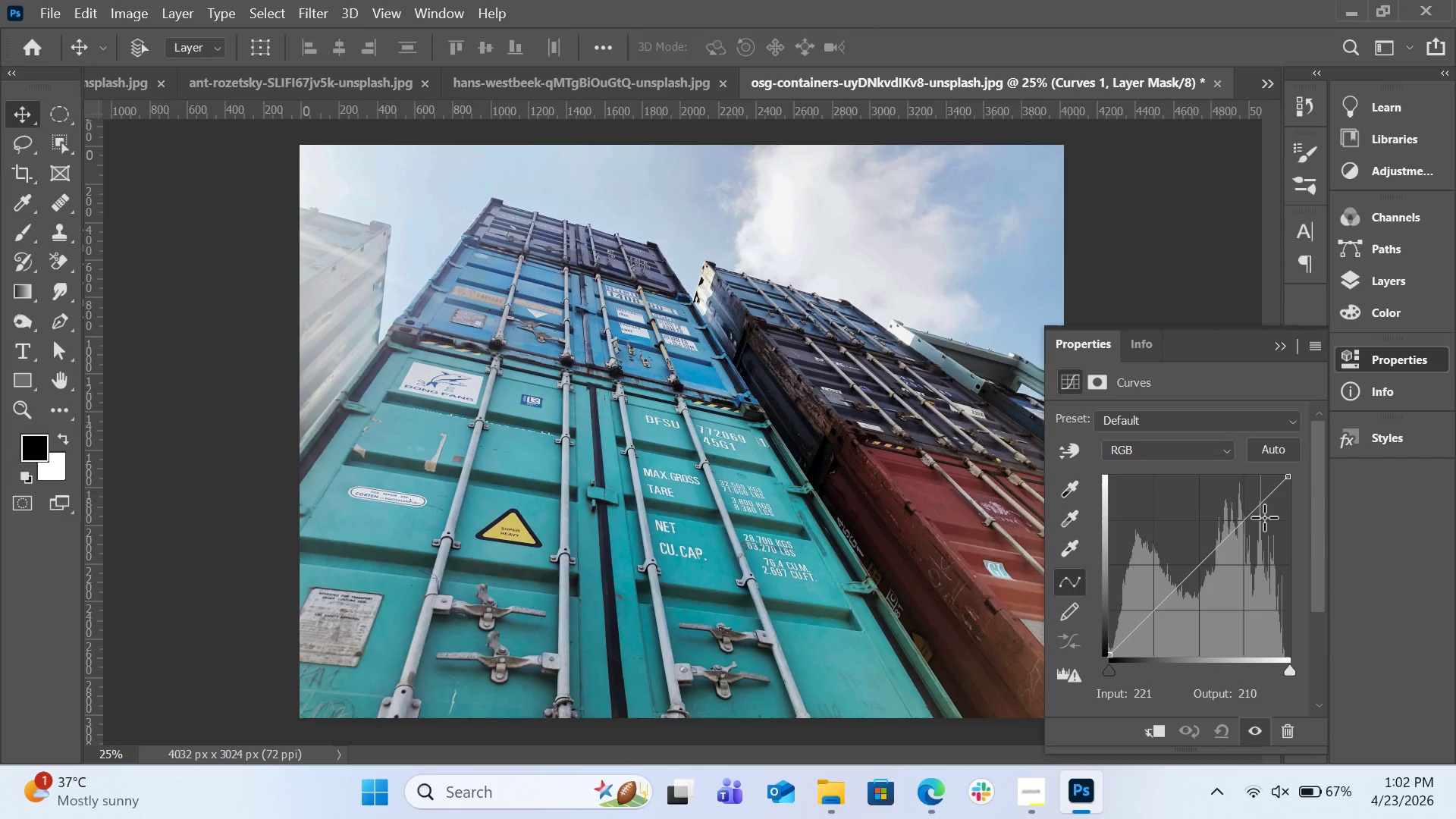 
left_click_drag(start_coordinate=[1251, 514], to_coordinate=[1250, 507])
 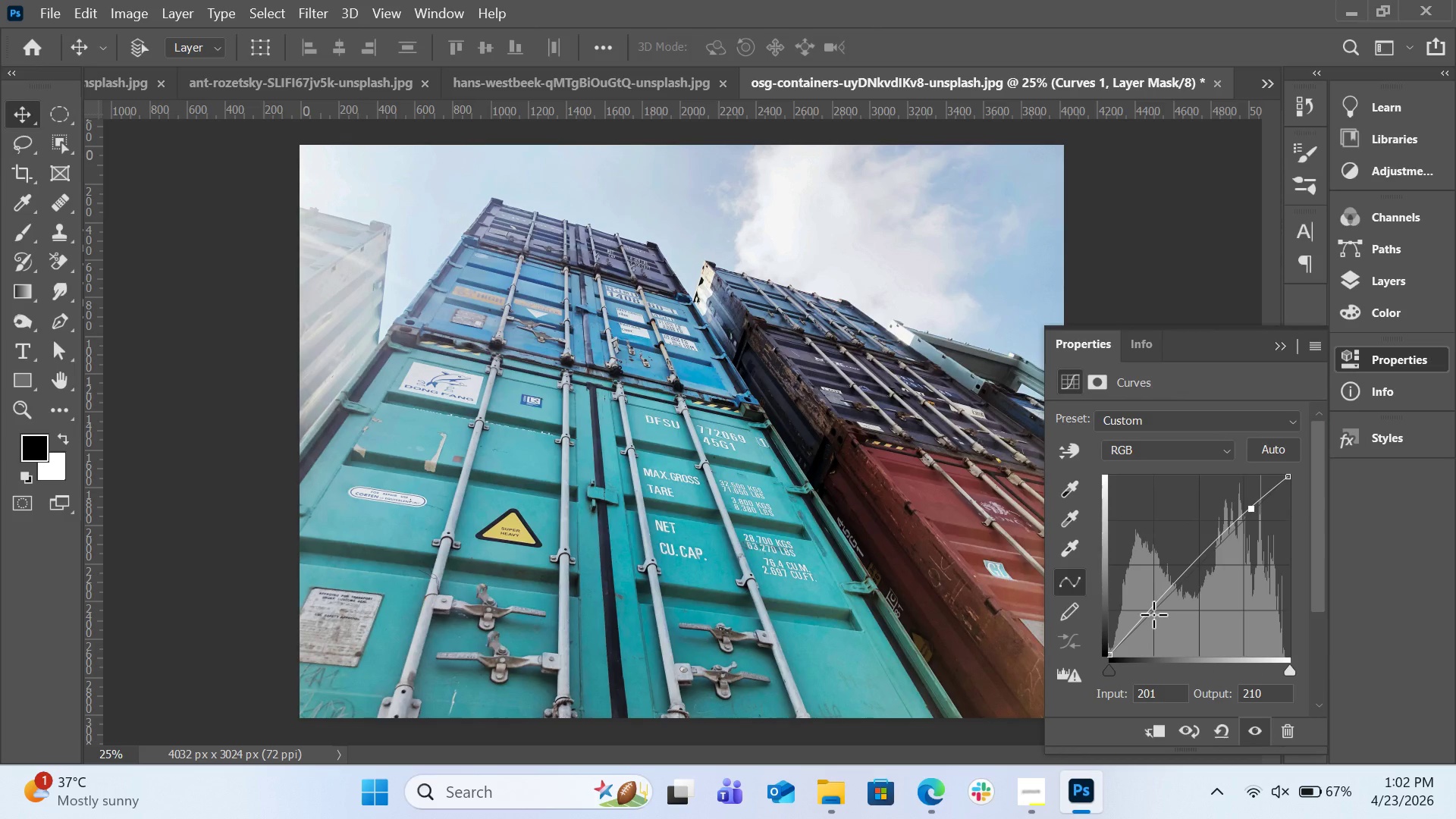 
left_click_drag(start_coordinate=[1147, 612], to_coordinate=[1154, 622])
 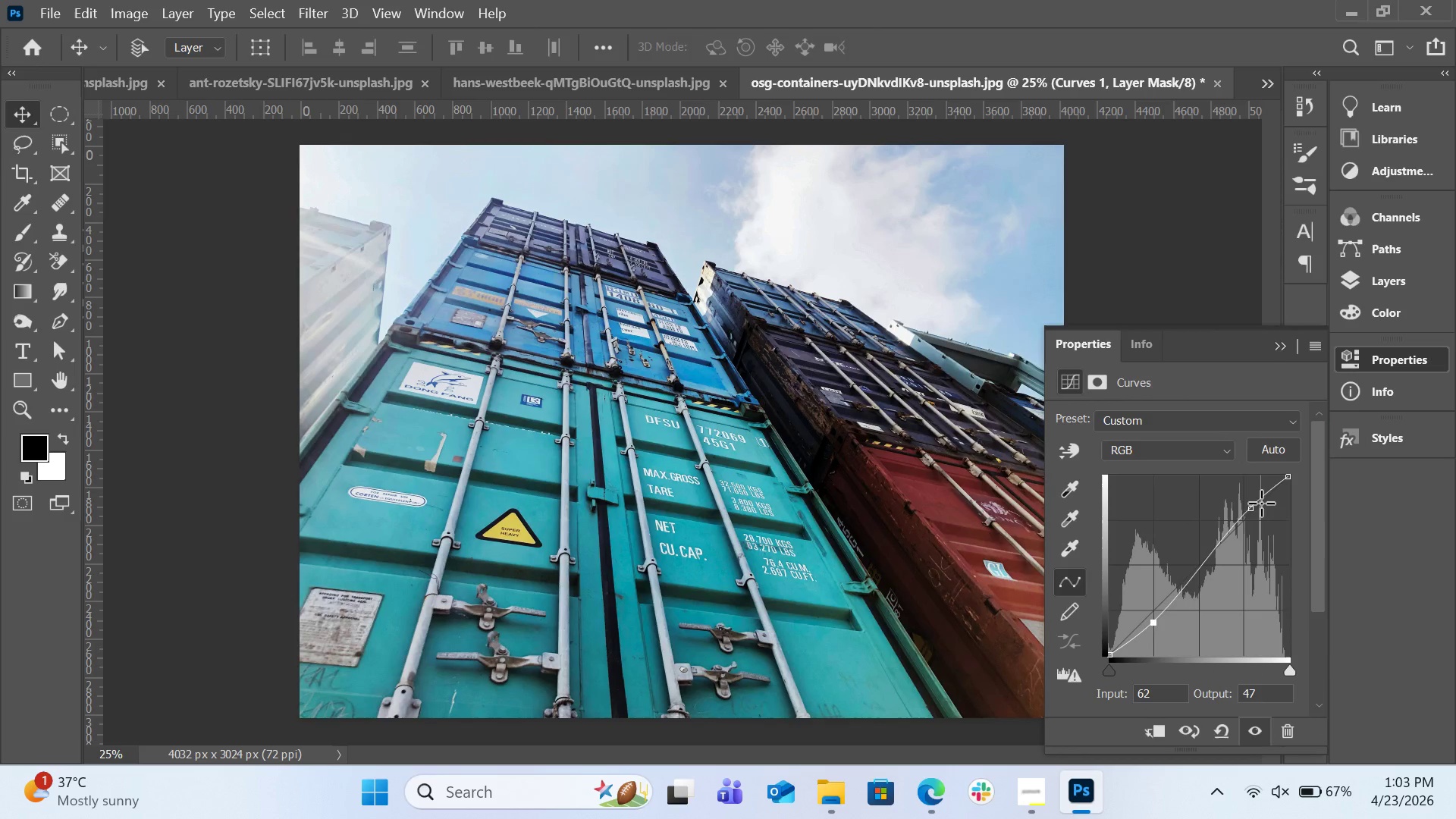 
left_click_drag(start_coordinate=[1261, 503], to_coordinate=[1257, 495])
 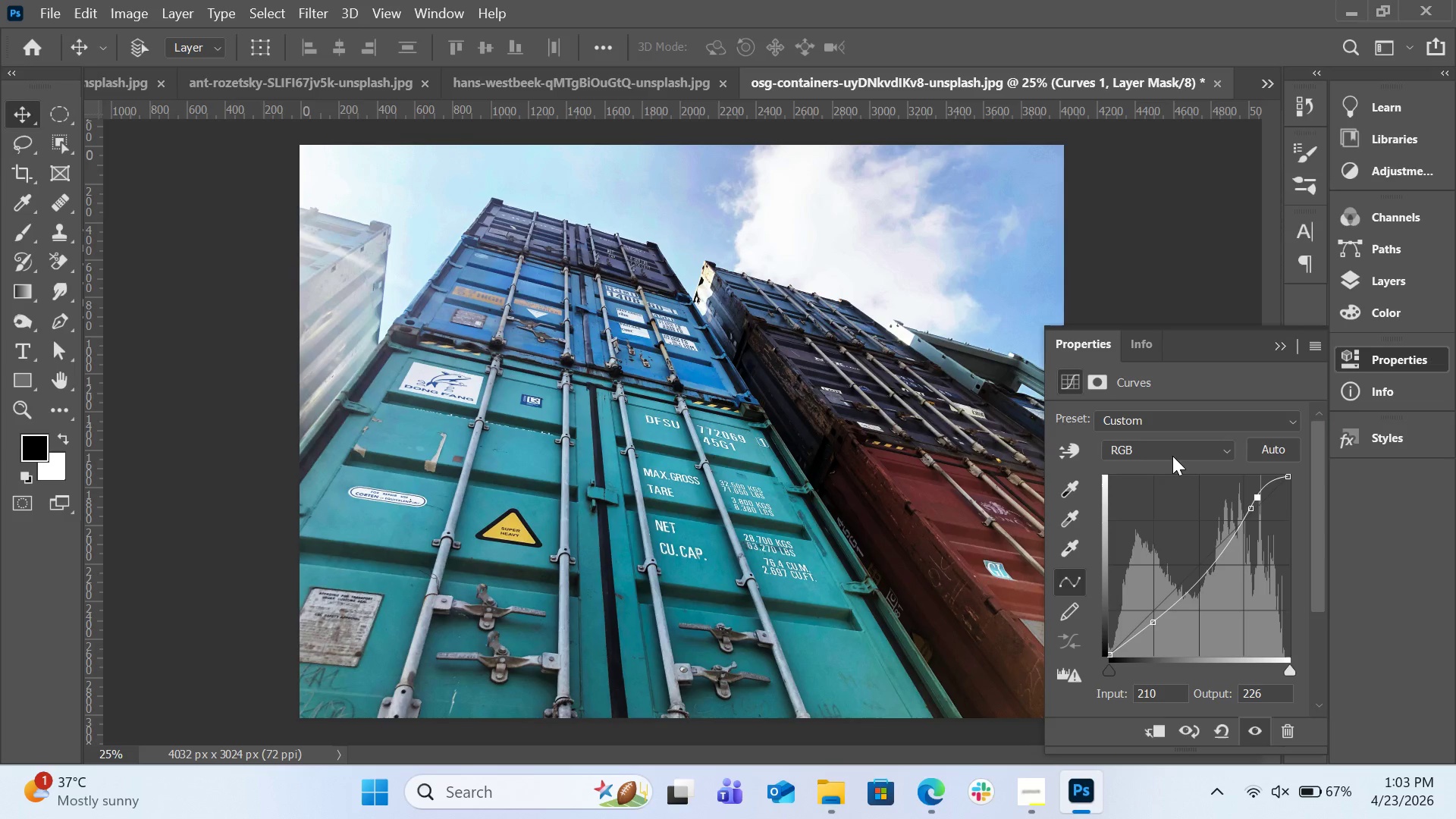 
left_click([1172, 456])
 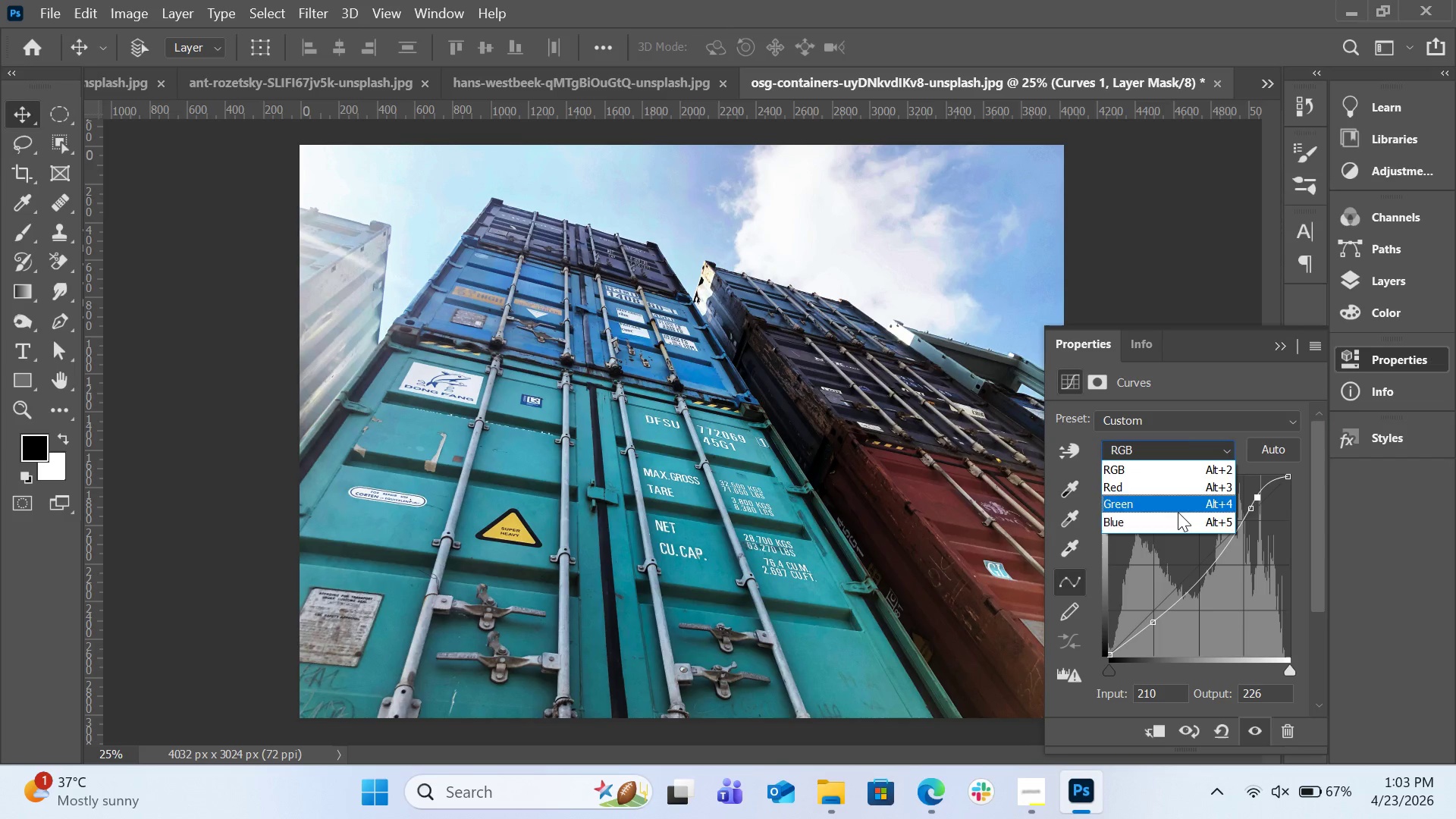 
left_click([1177, 514])
 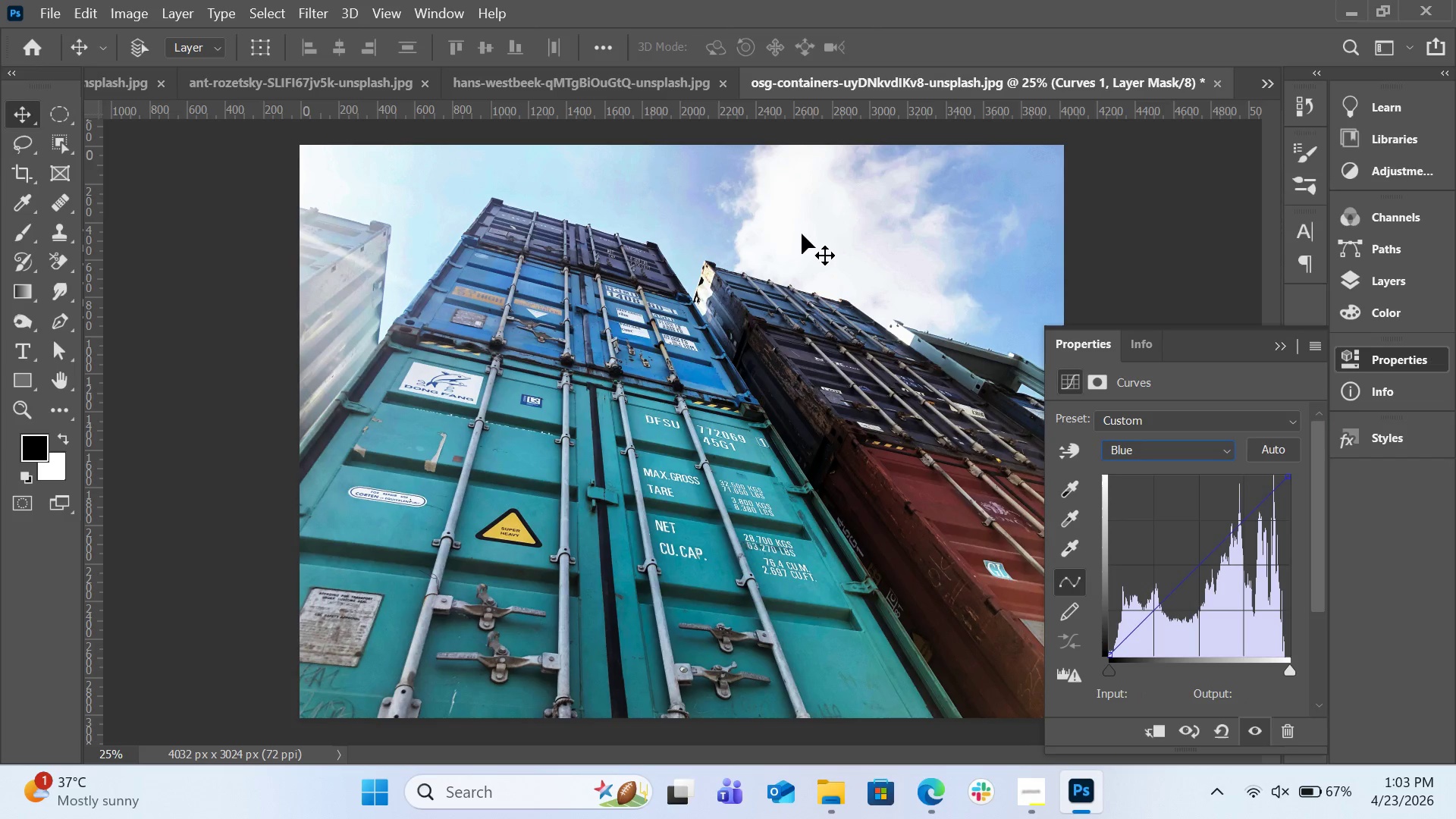 
left_click_drag(start_coordinate=[768, 230], to_coordinate=[767, 202])
 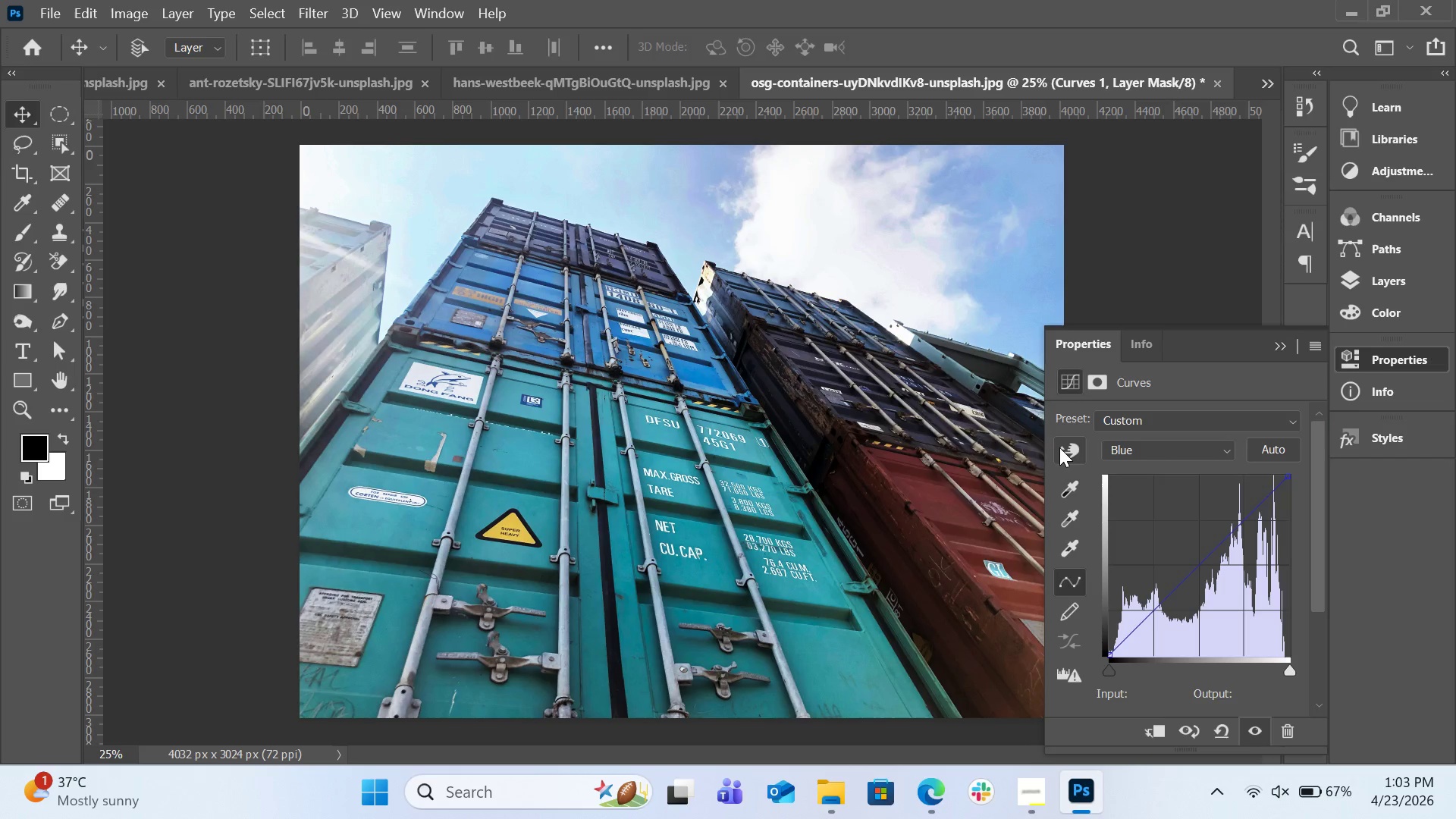 
left_click([1059, 449])
 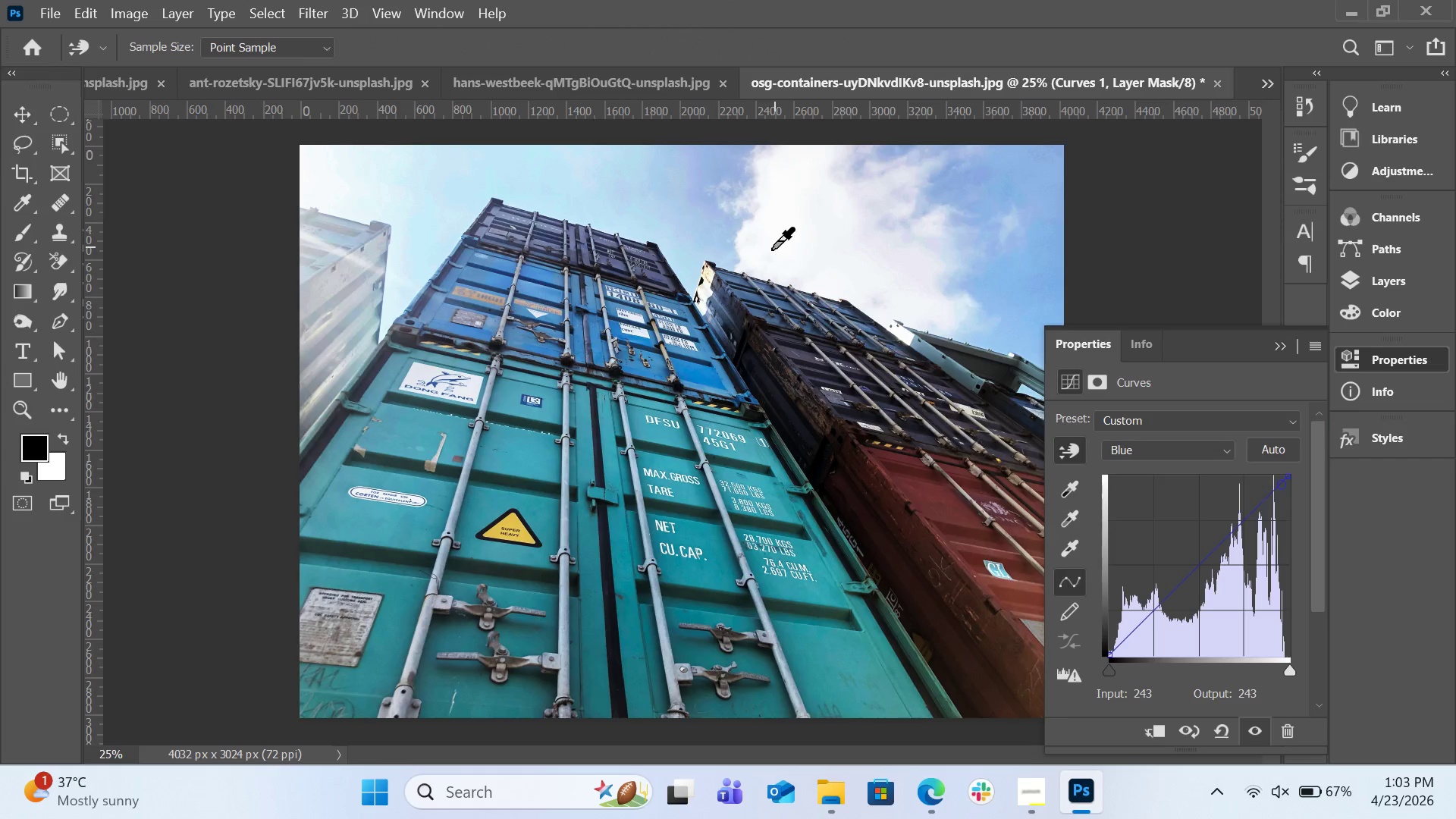 
left_click_drag(start_coordinate=[771, 249], to_coordinate=[771, 218])
 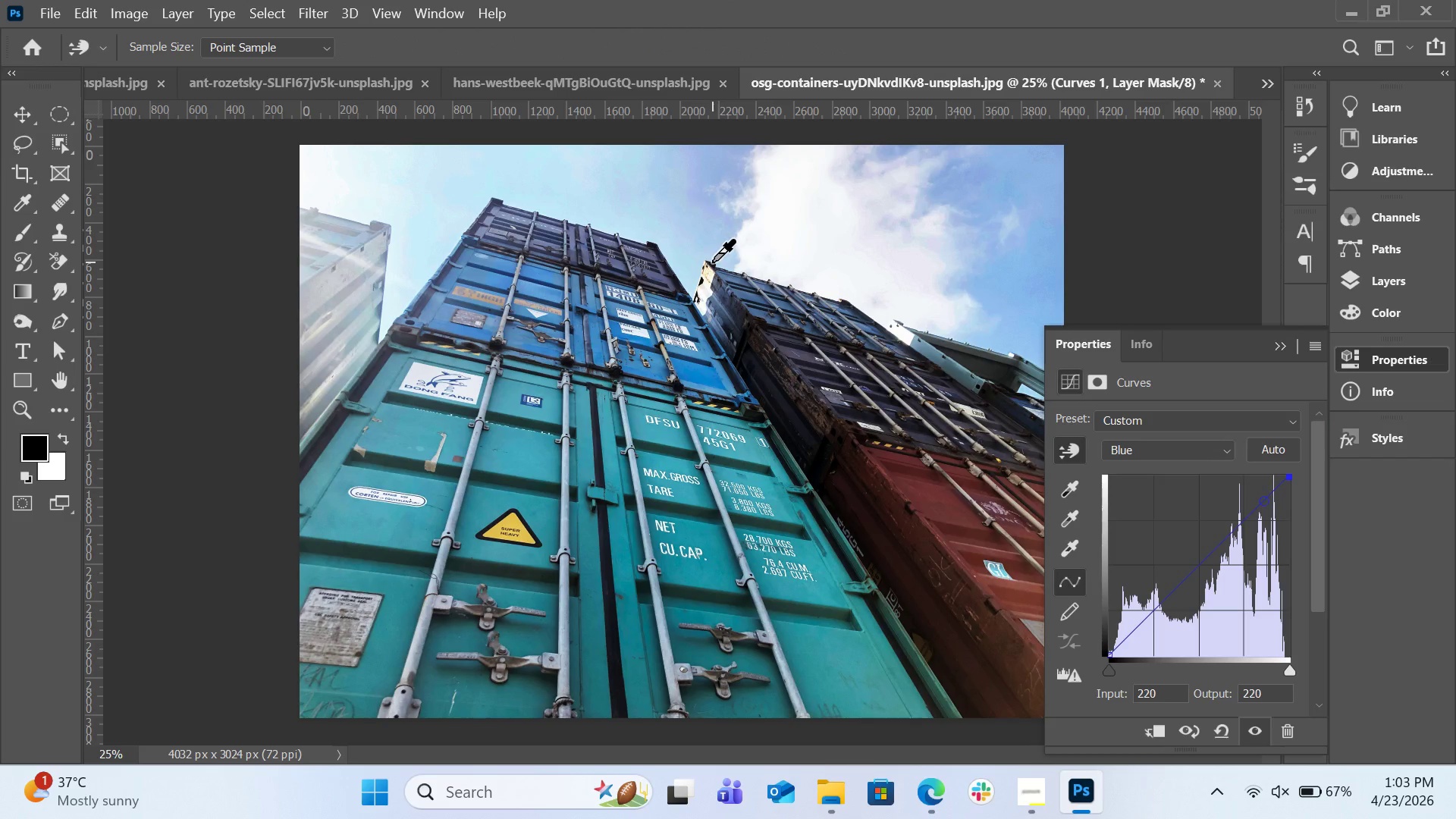 
left_click_drag(start_coordinate=[712, 262], to_coordinate=[714, 240])
 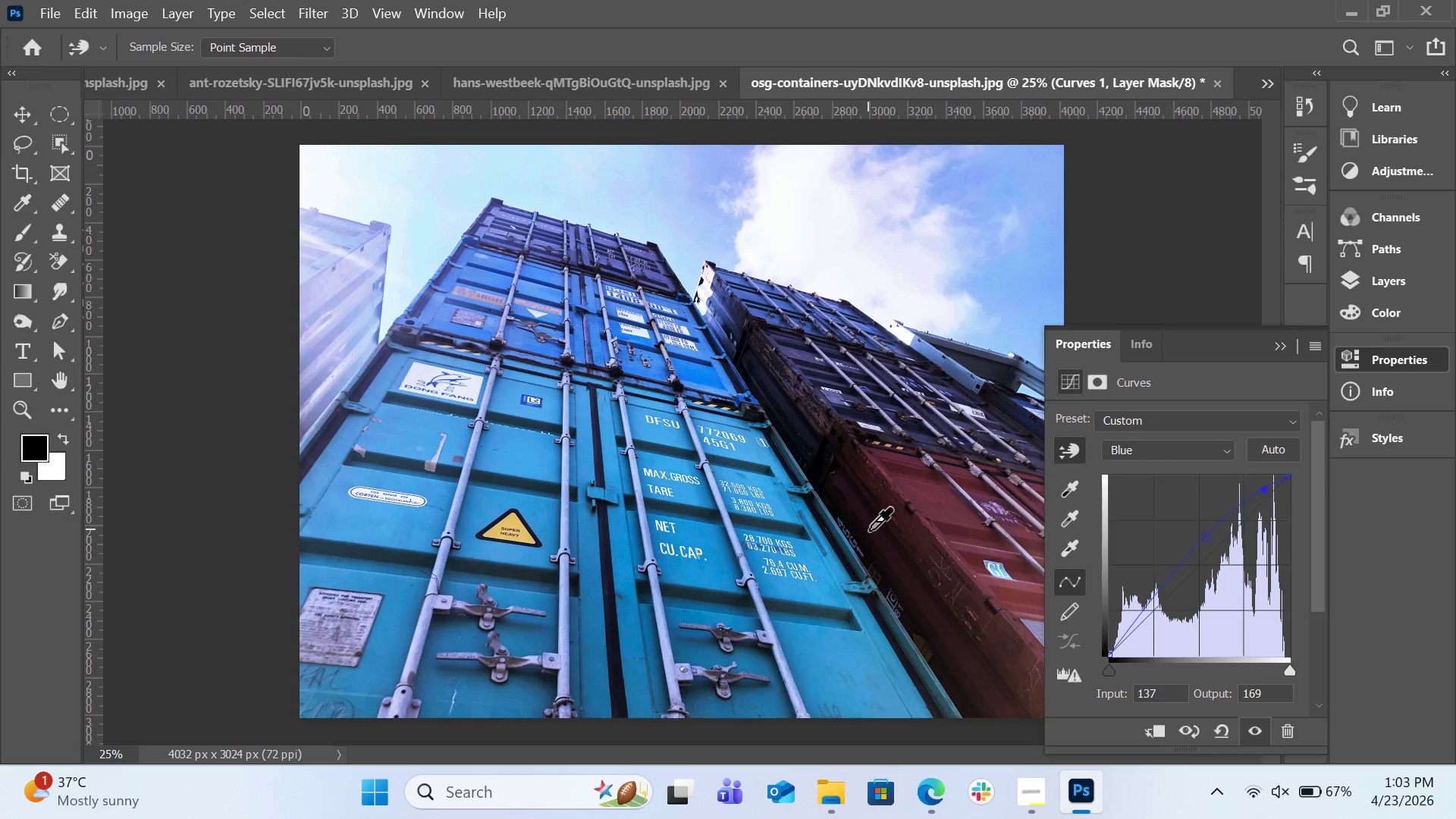 
left_click_drag(start_coordinate=[869, 530], to_coordinate=[897, 566])
 